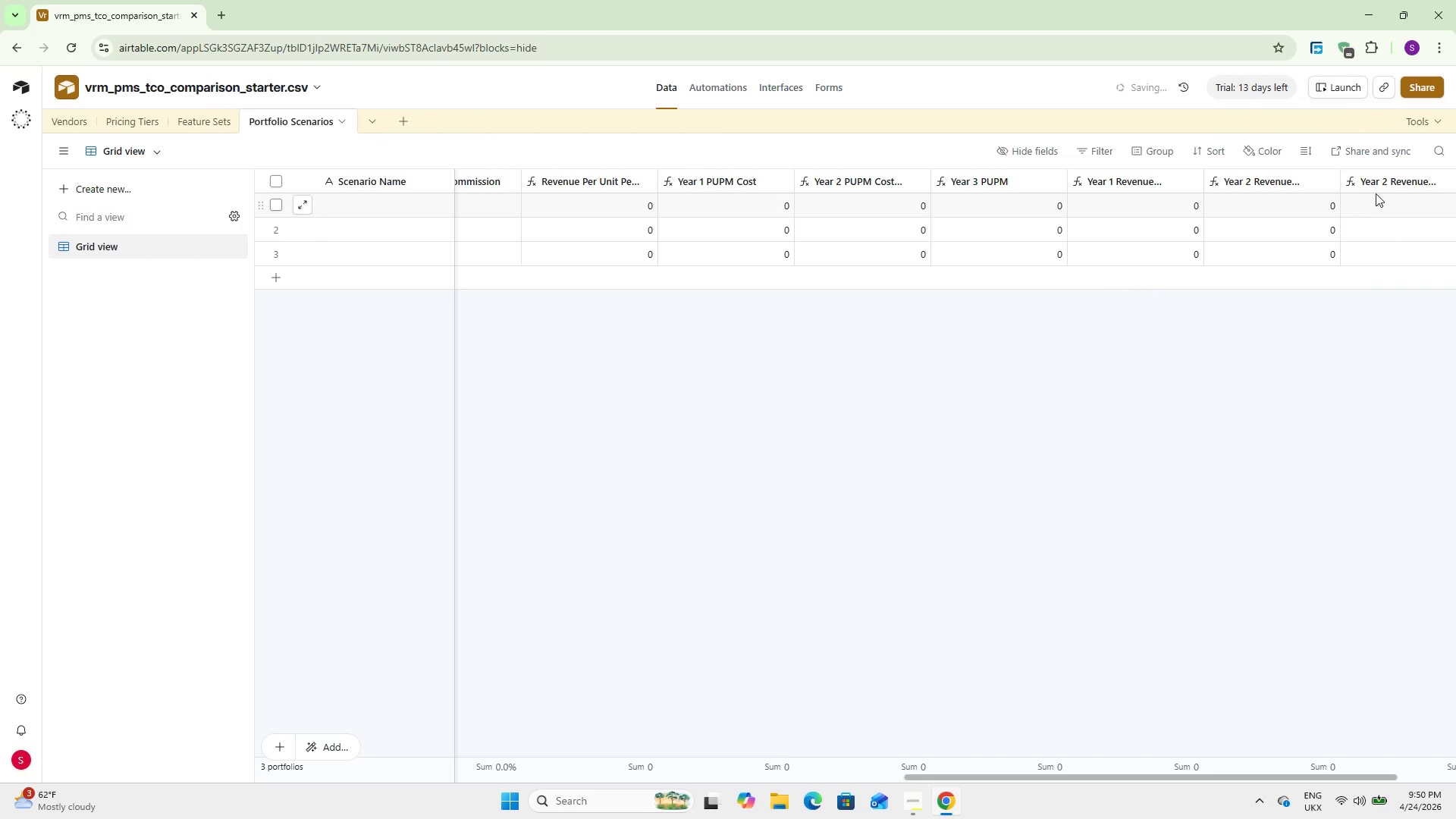 
double_click([1394, 180])
 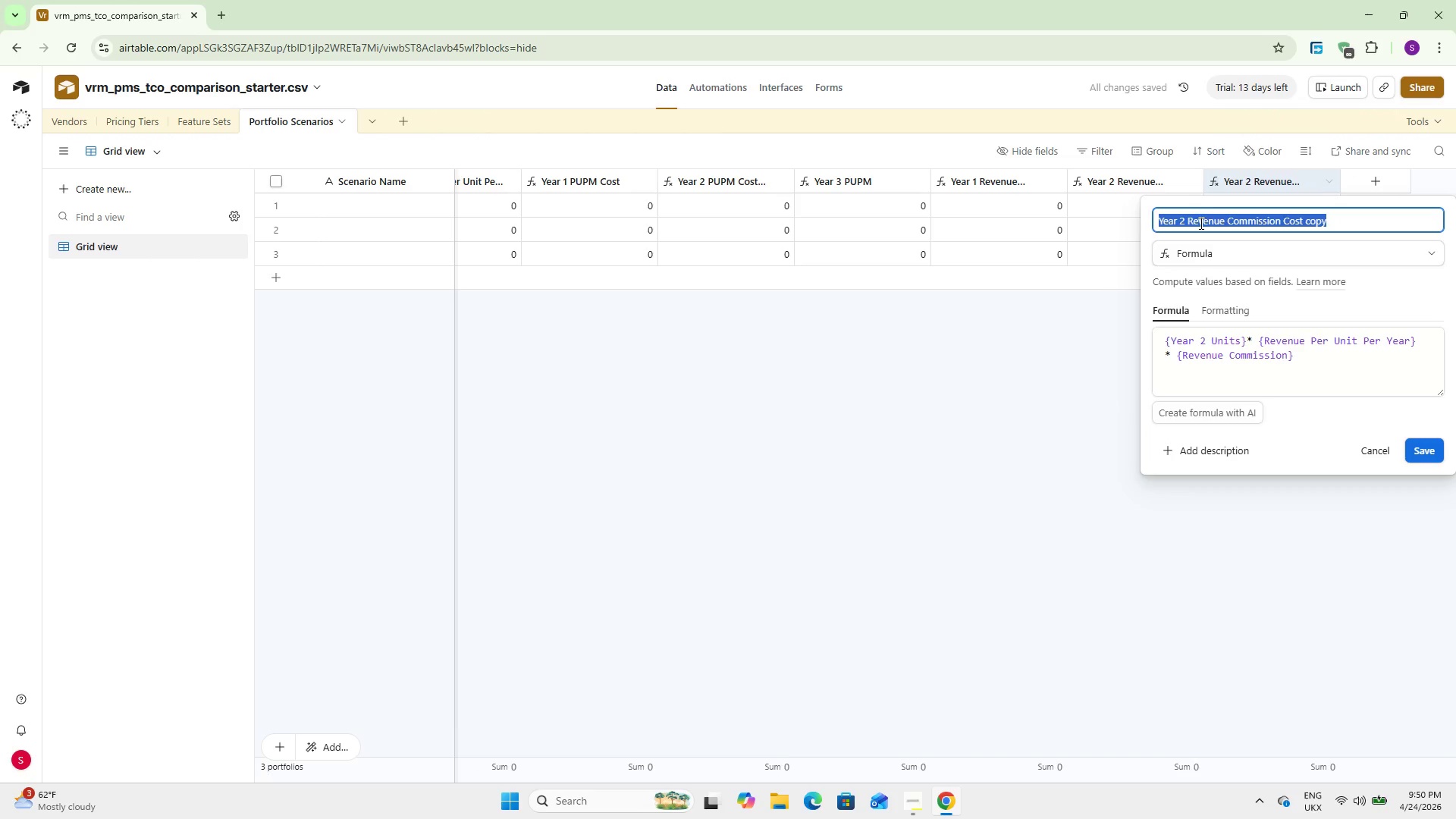 
left_click([1187, 219])
 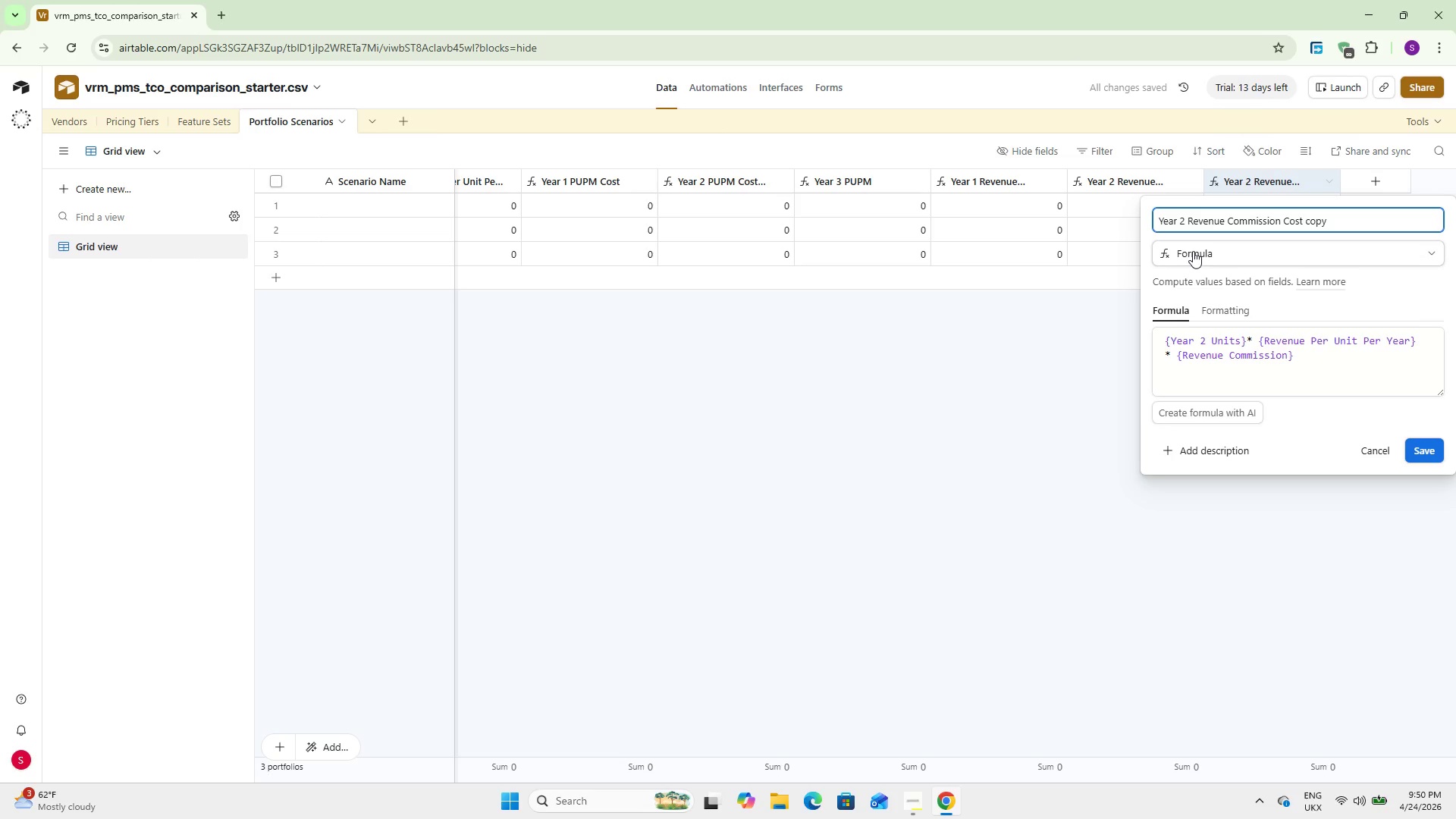 
key(ArrowLeft)
 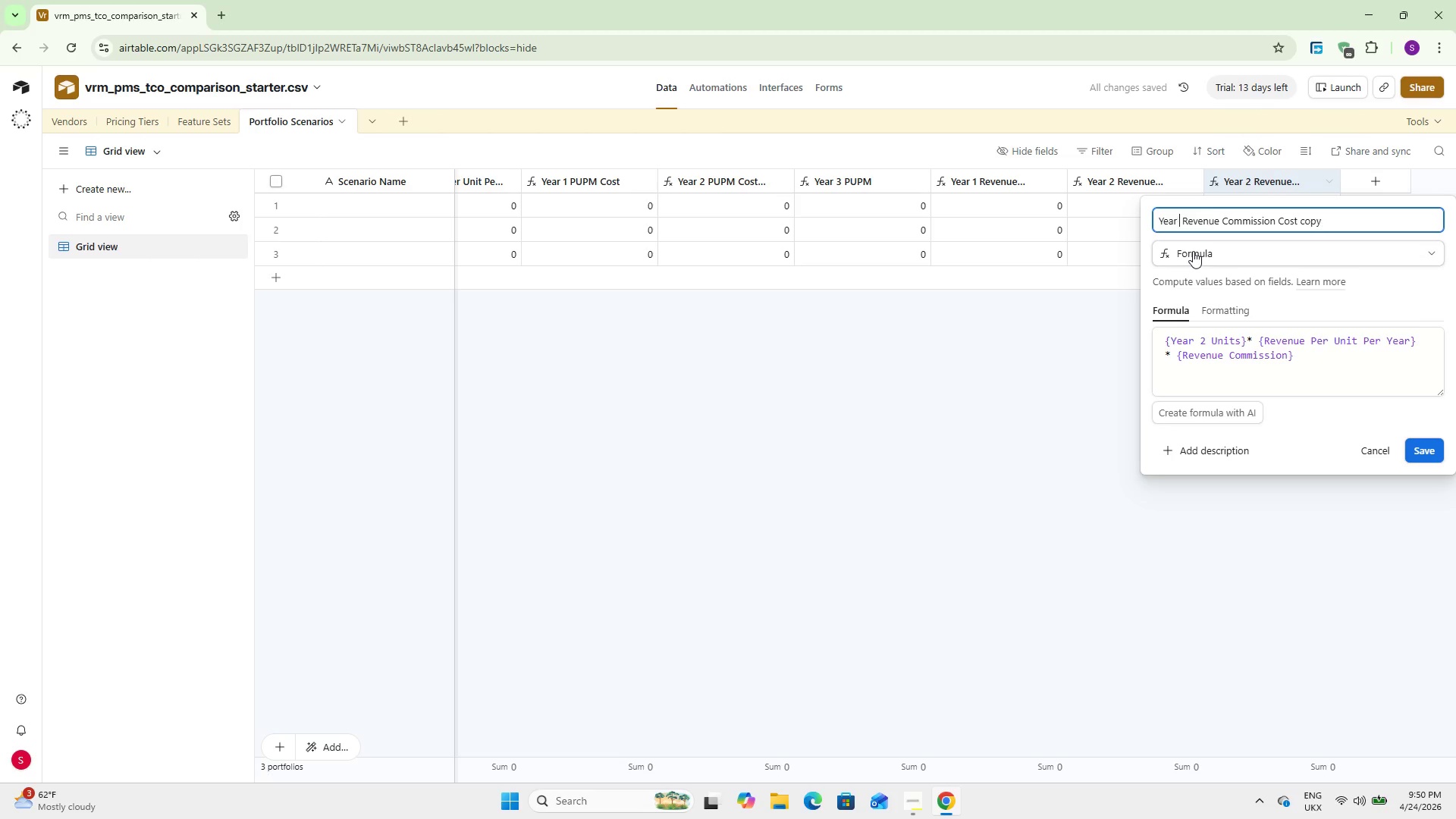 
key(Backspace)
 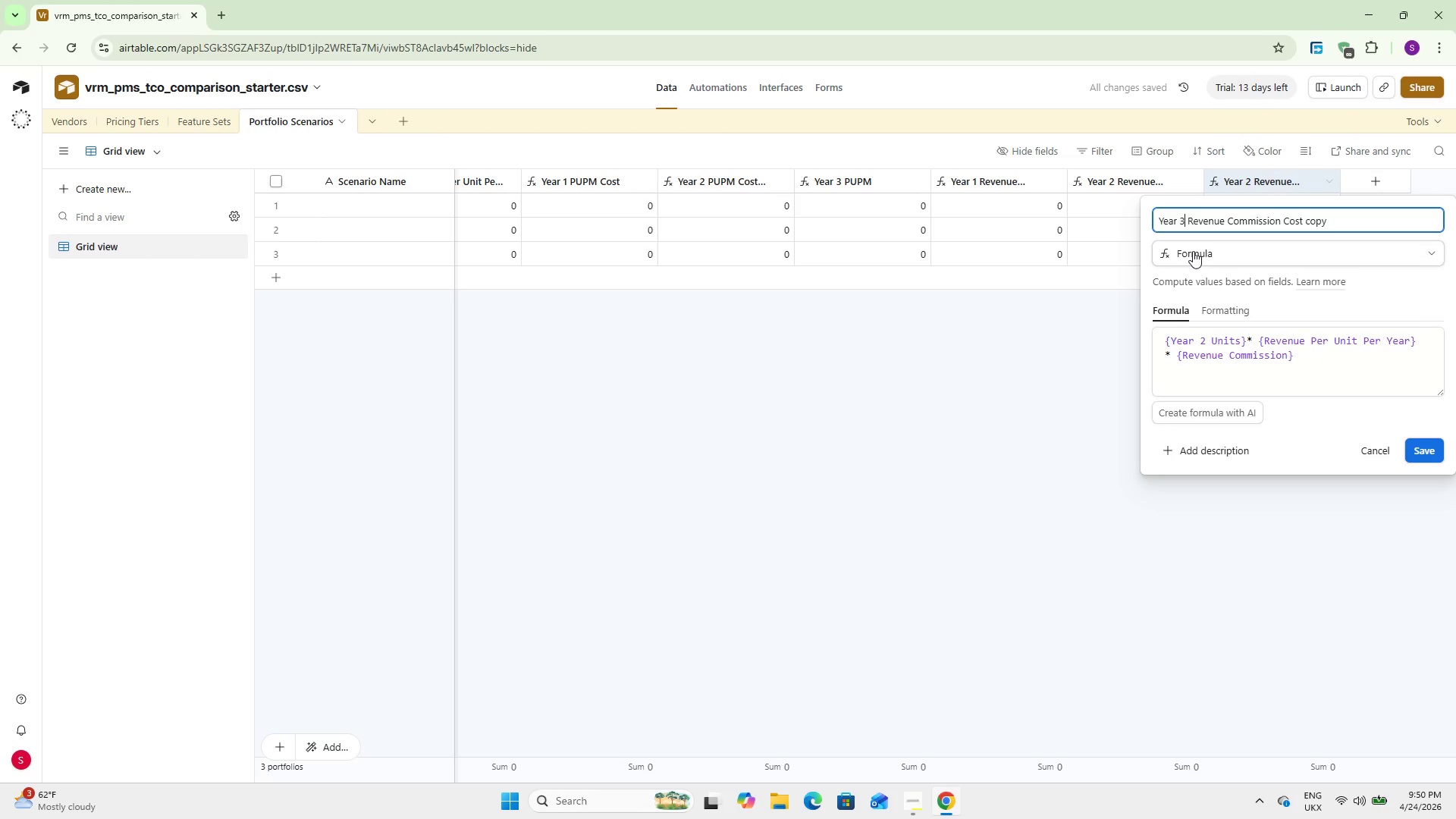 
key(3)
 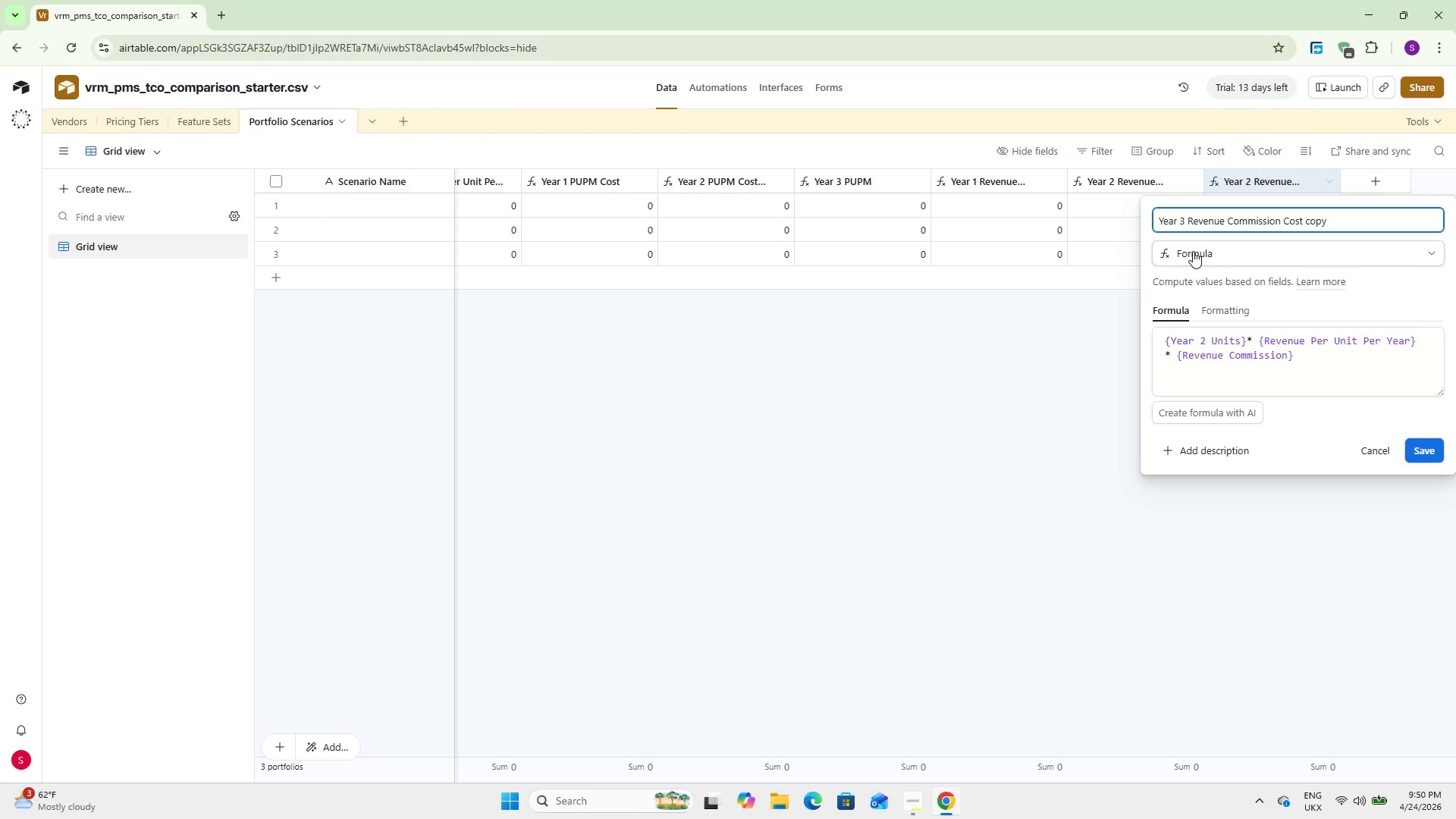 
hold_key(key=ArrowRight, duration=1.16)
 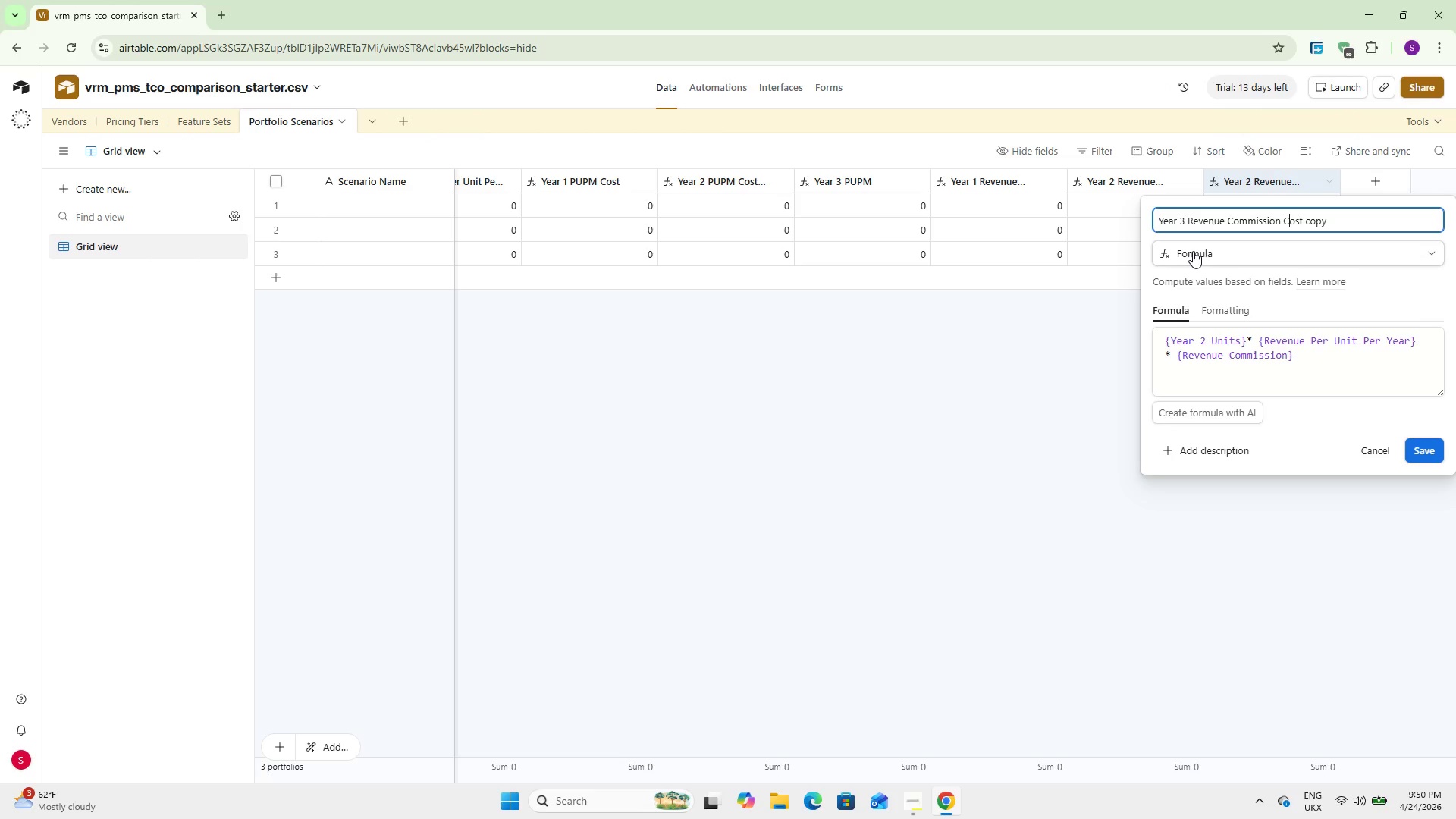 
key(ArrowRight)
 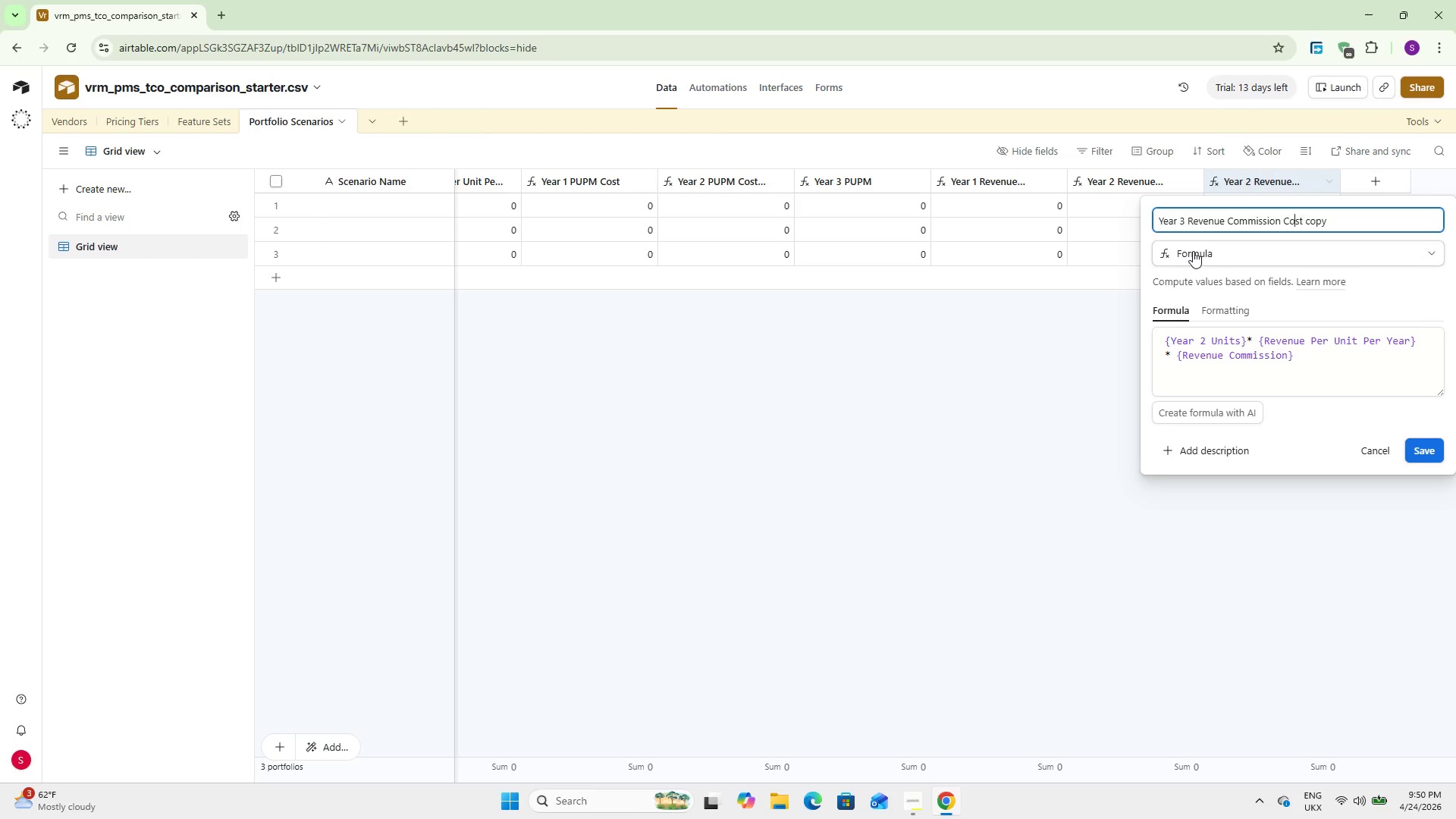 
key(ArrowRight)
 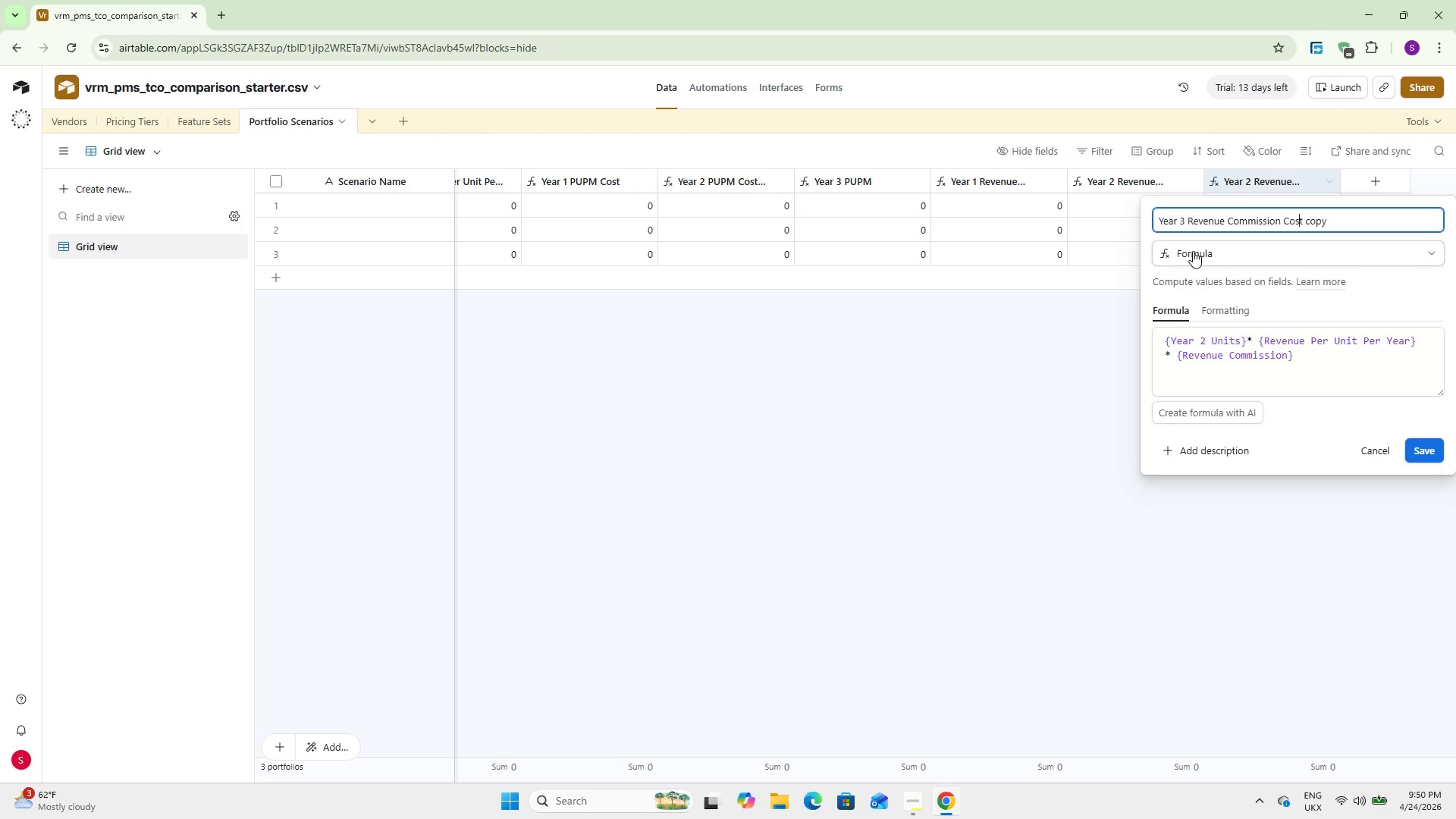 
key(ArrowRight)
 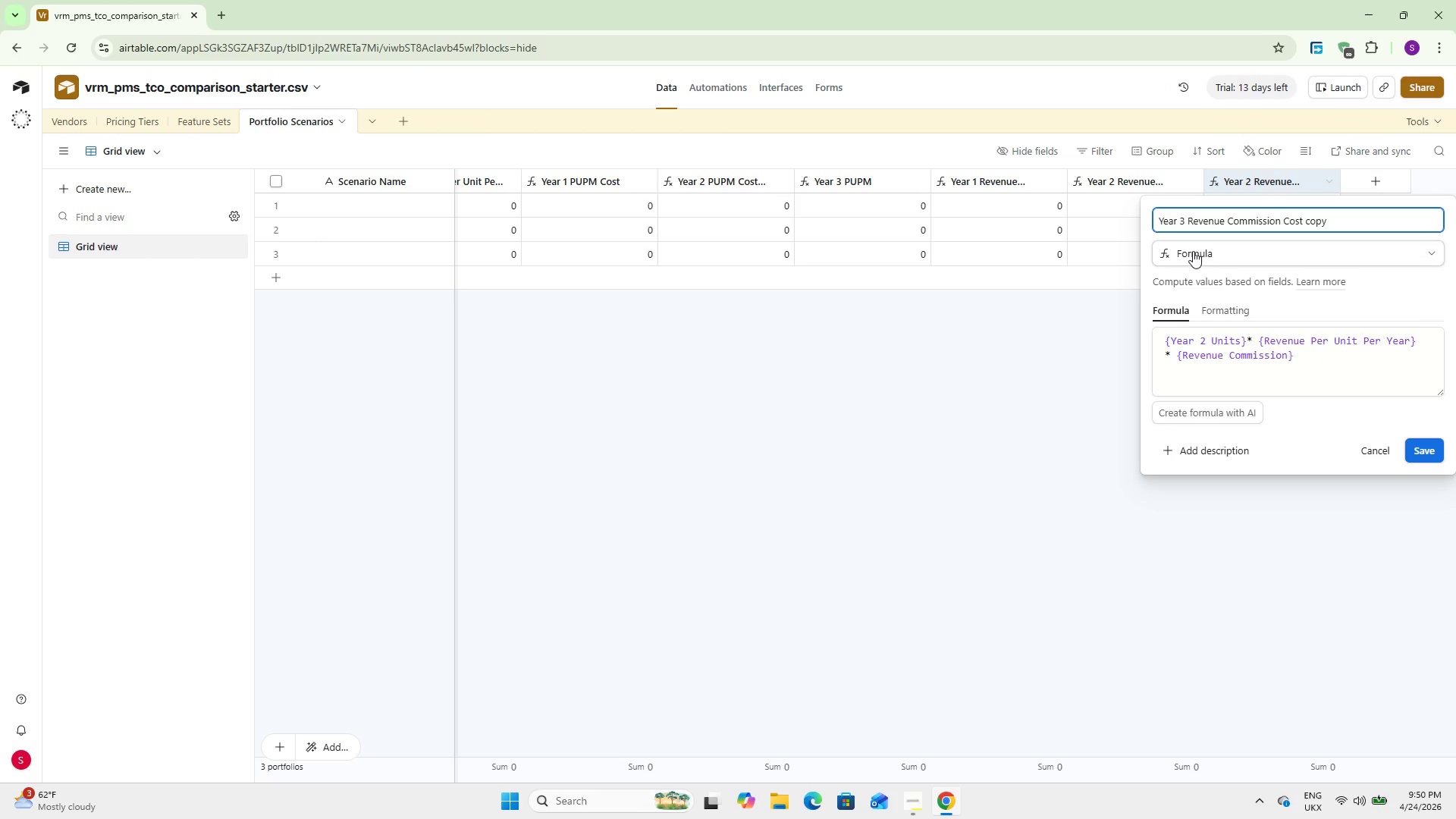 
key(Delete)
 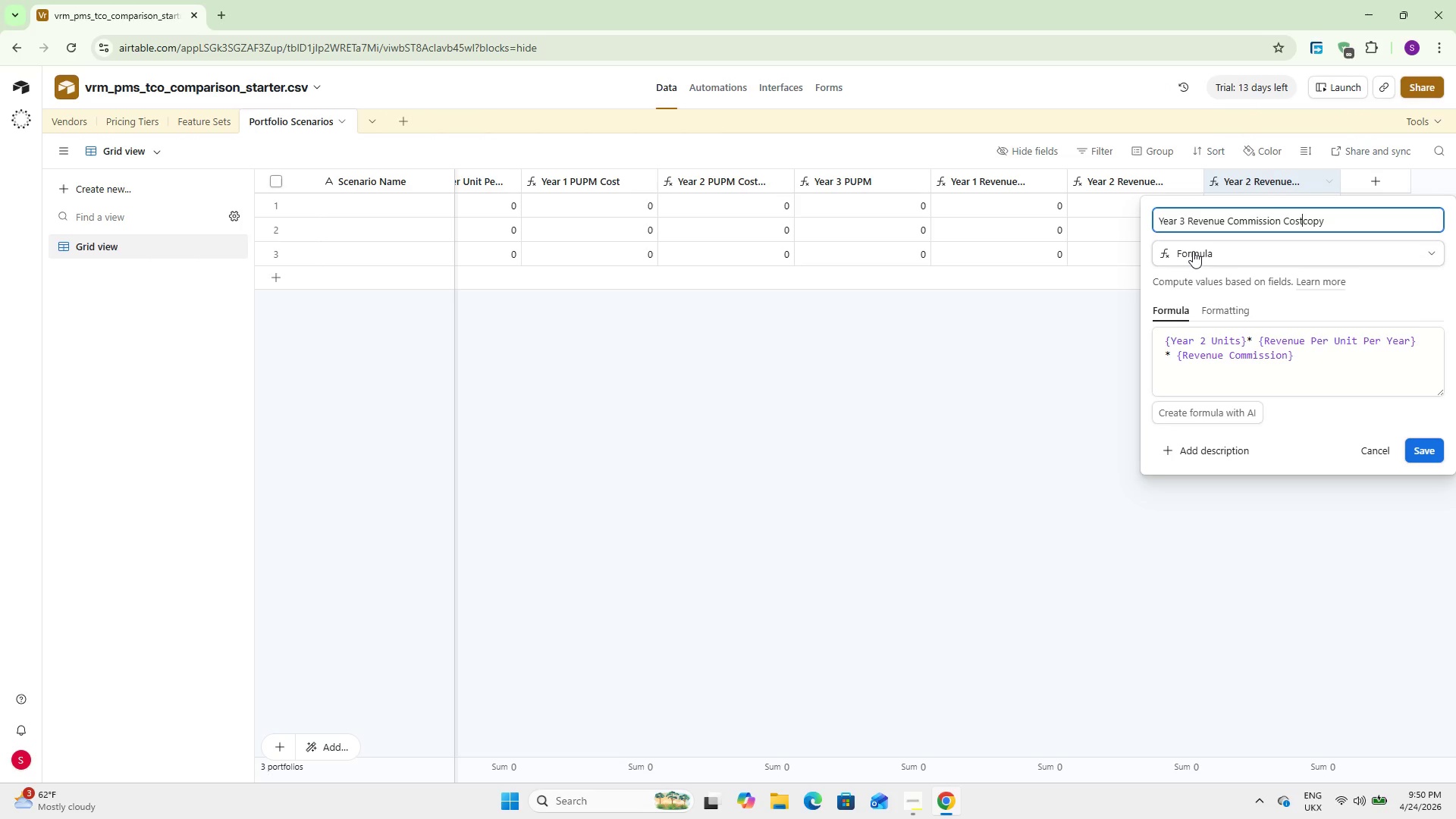 
key(Delete)
 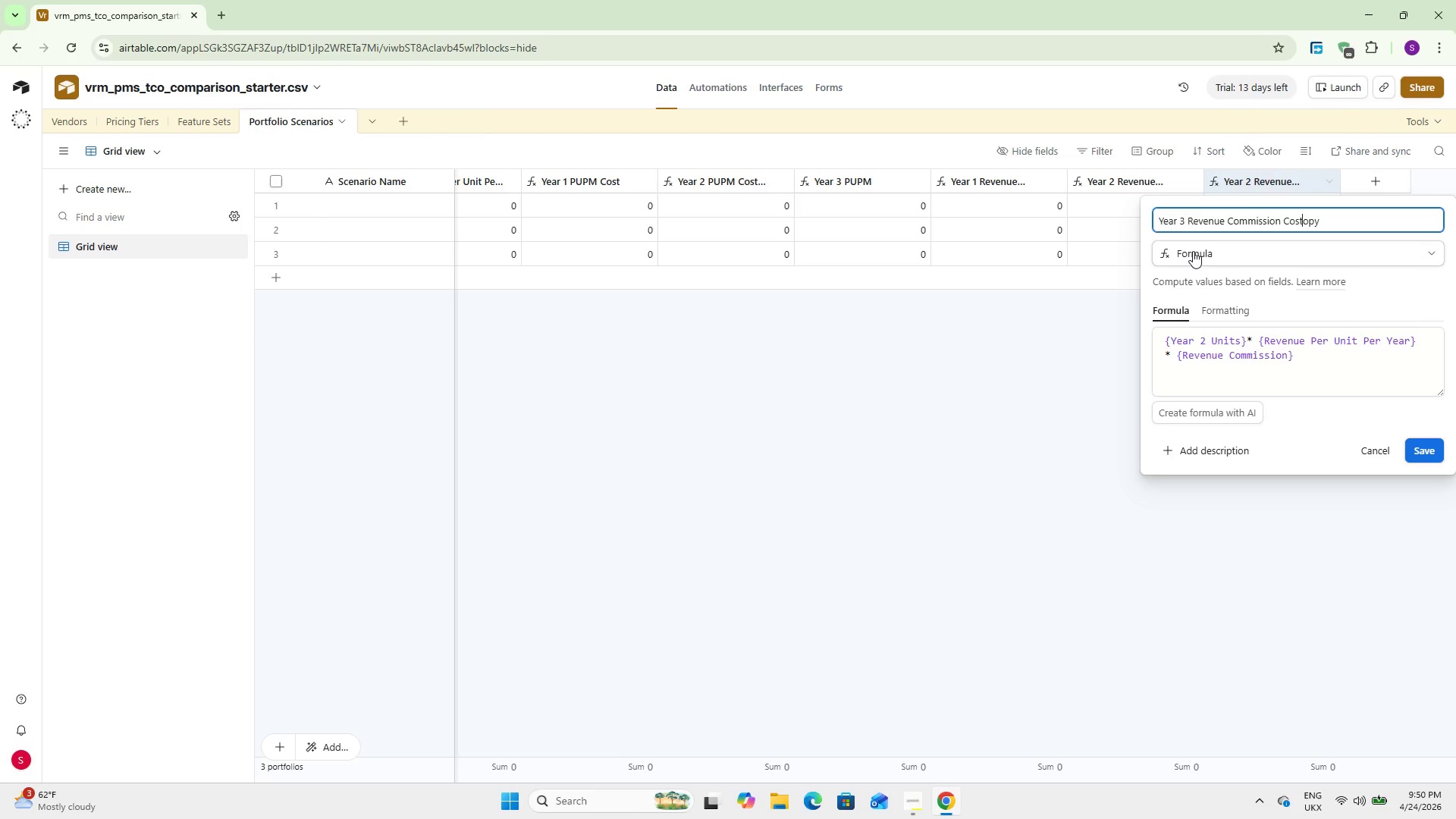 
key(Delete)
 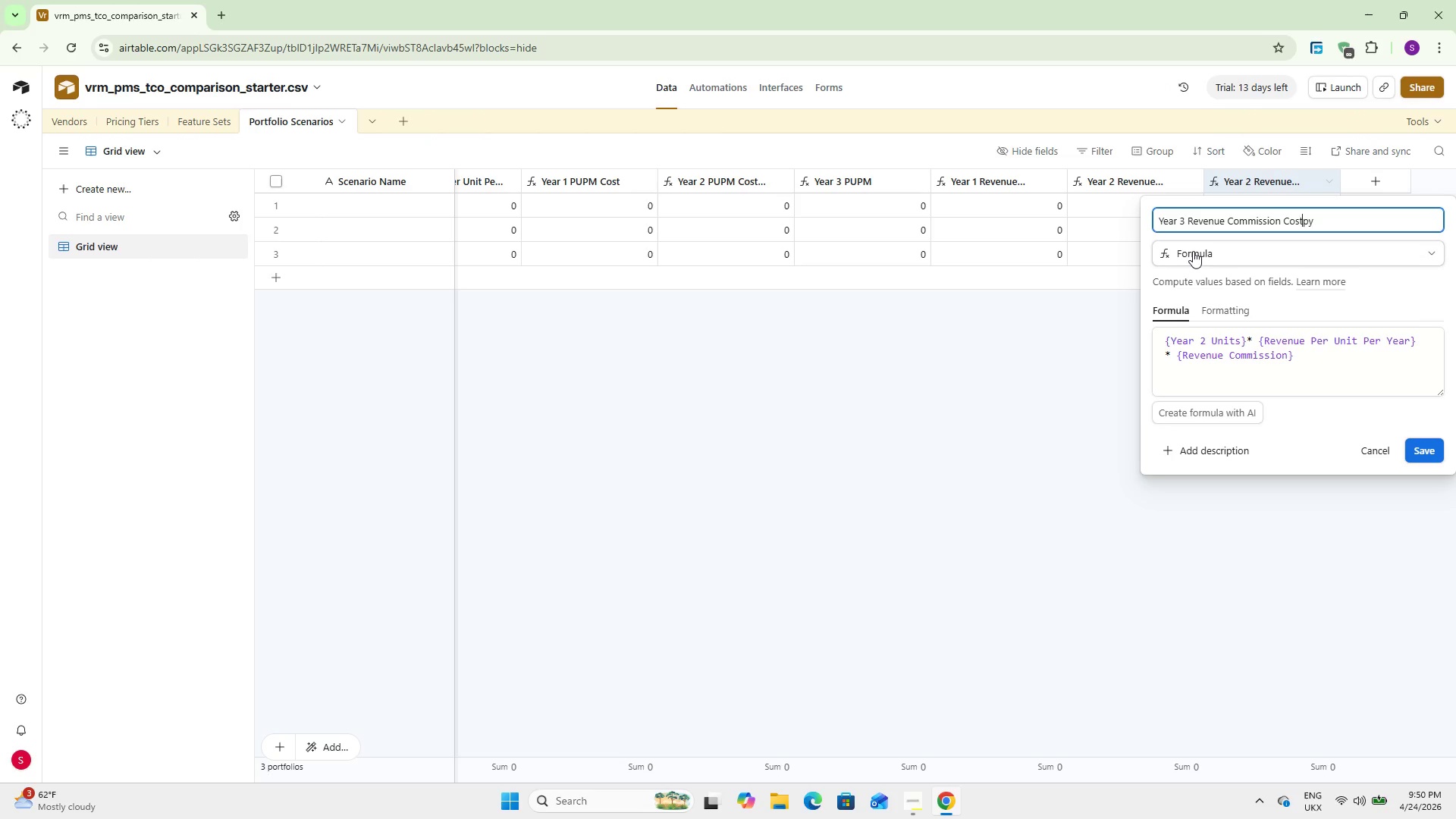 
key(Delete)
 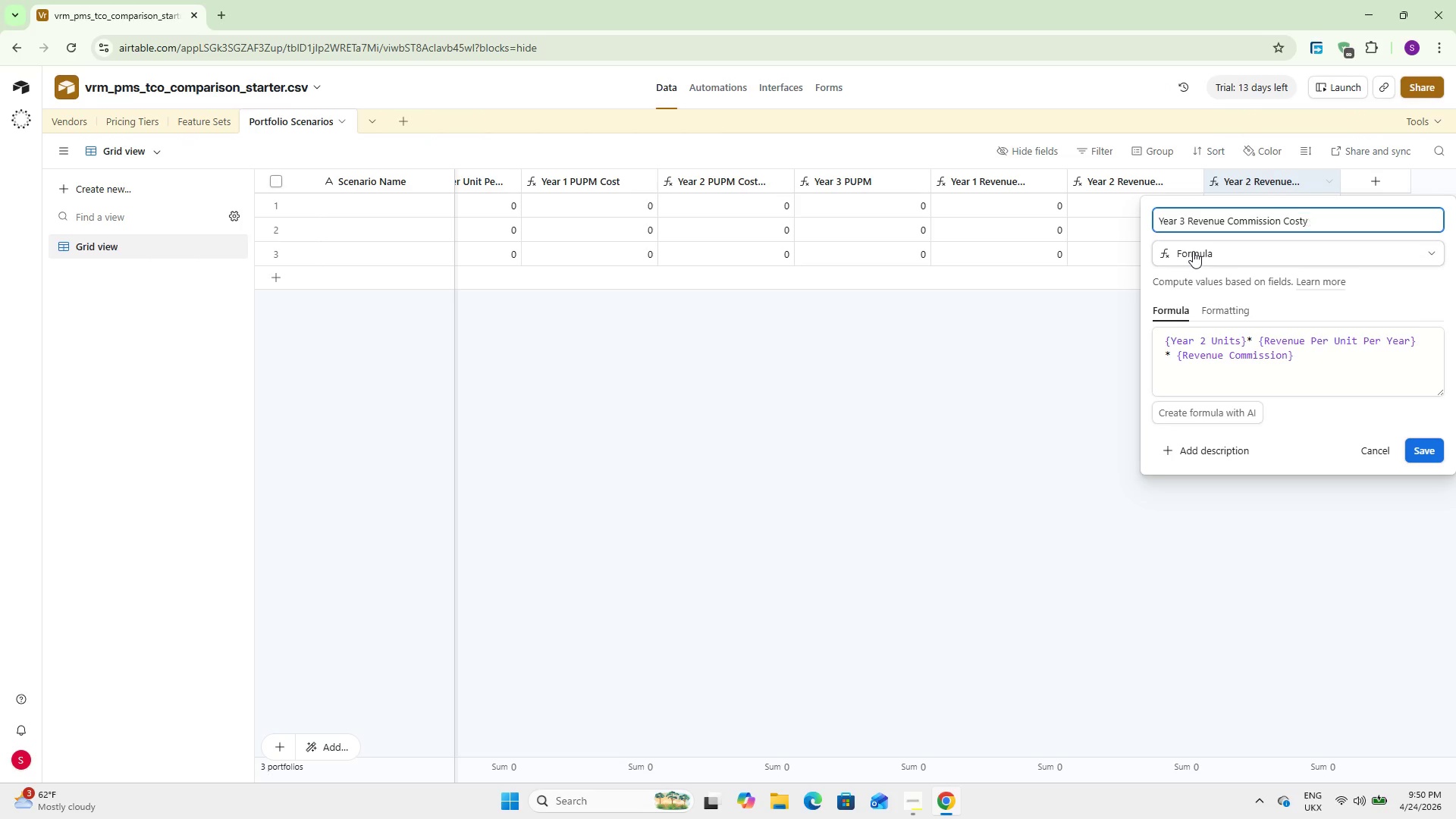 
key(Delete)
 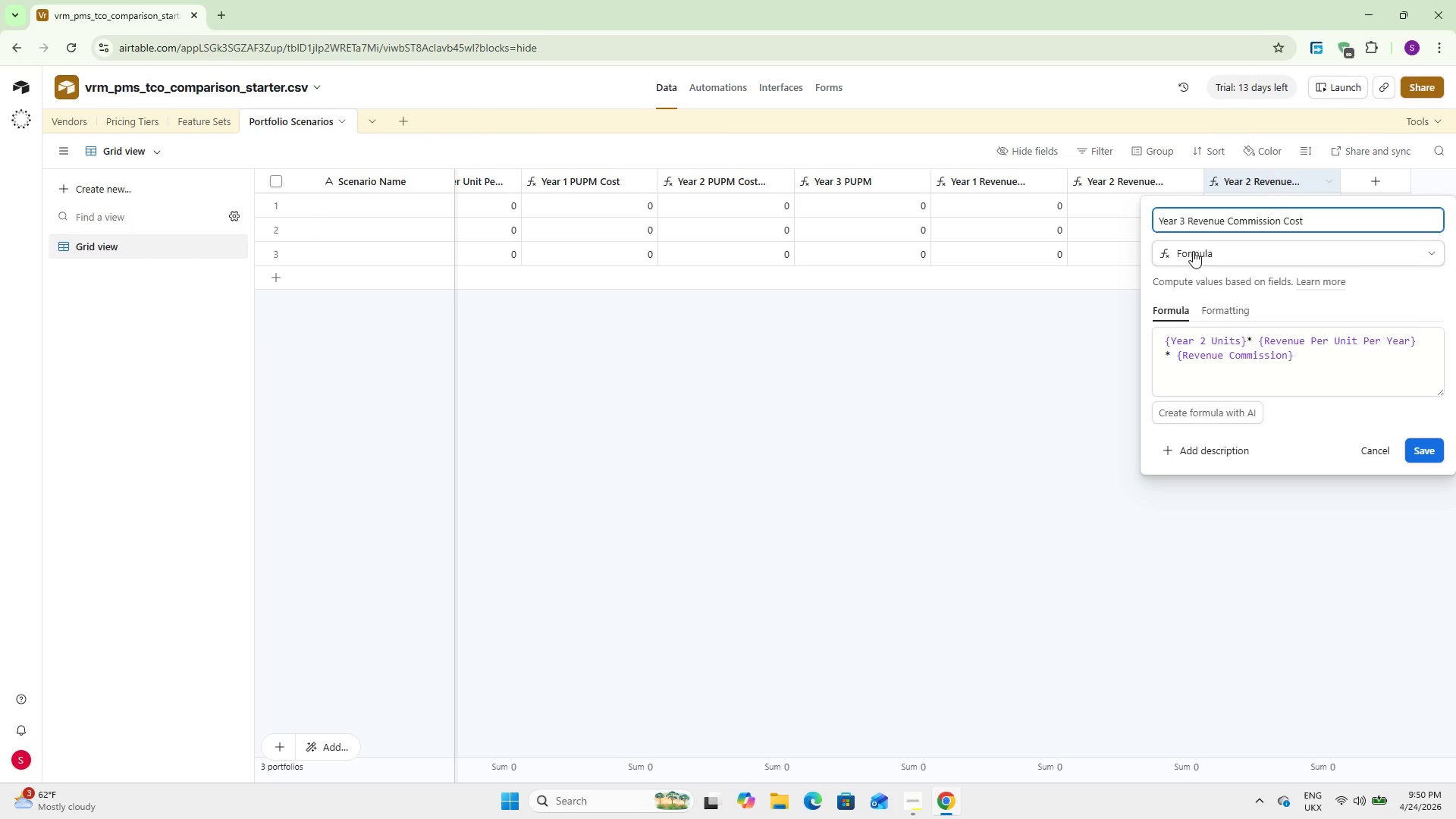 
key(Delete)
 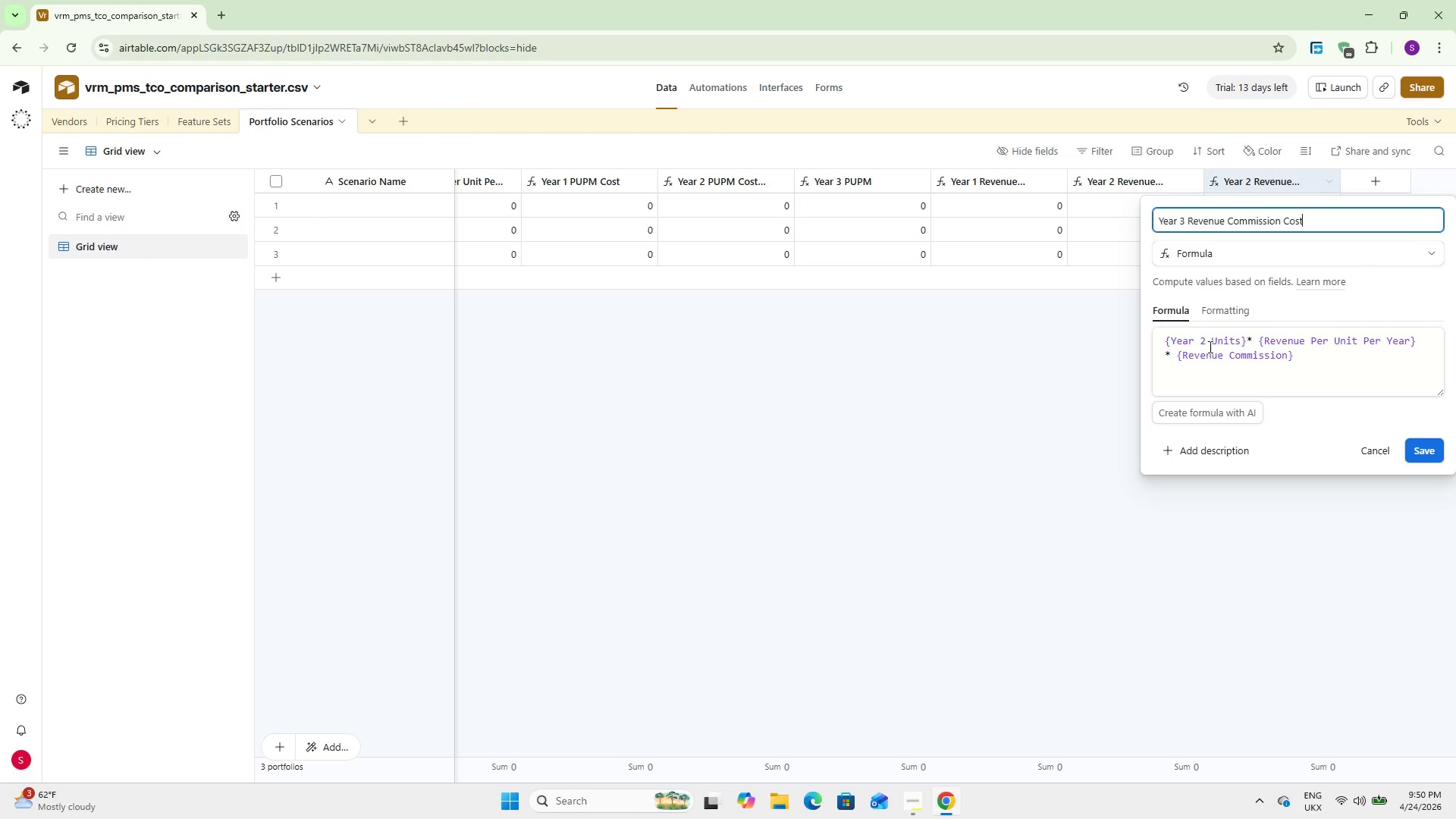 
left_click([1203, 340])
 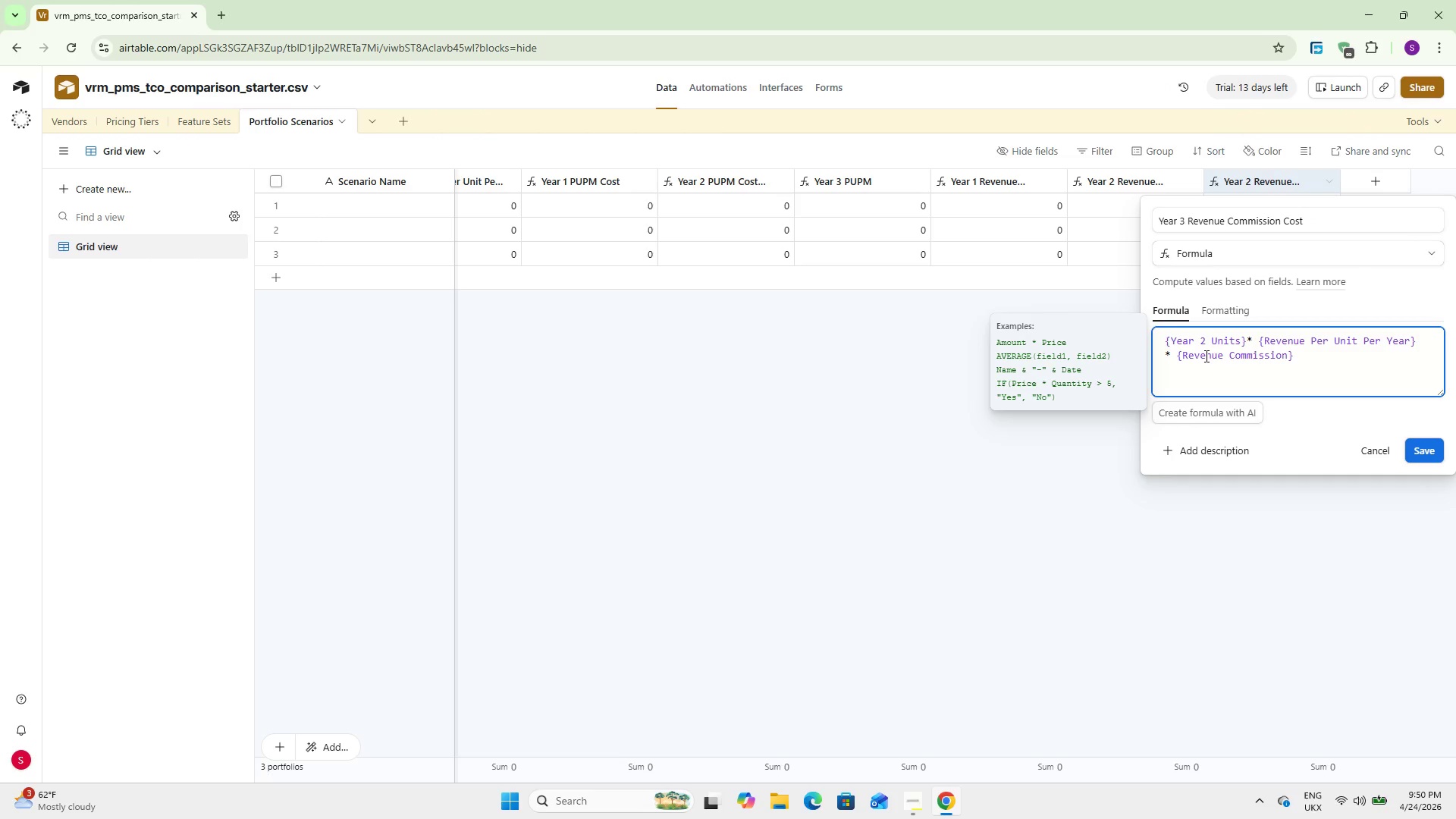 
key(Backspace)
 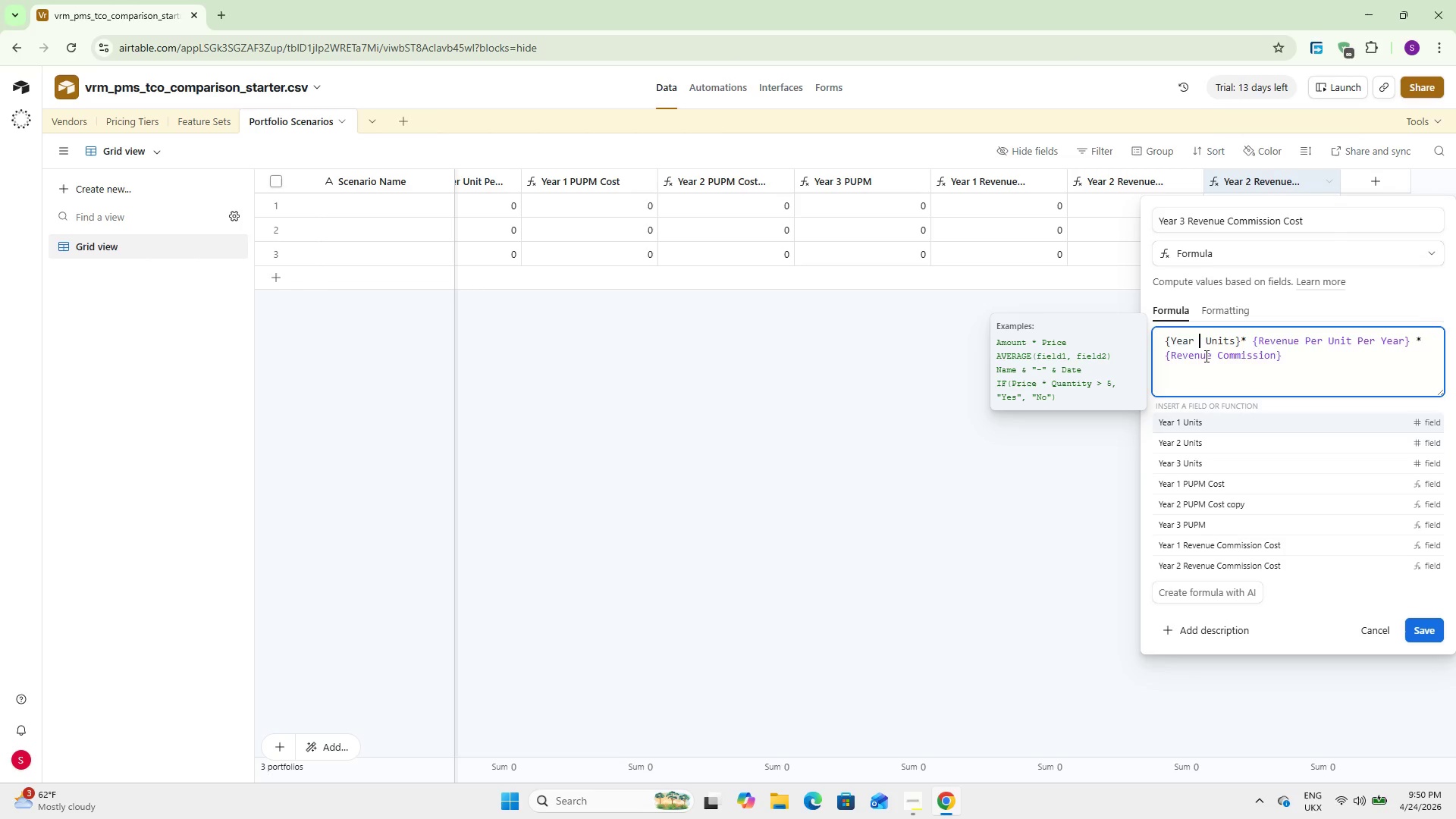 
key(3)
 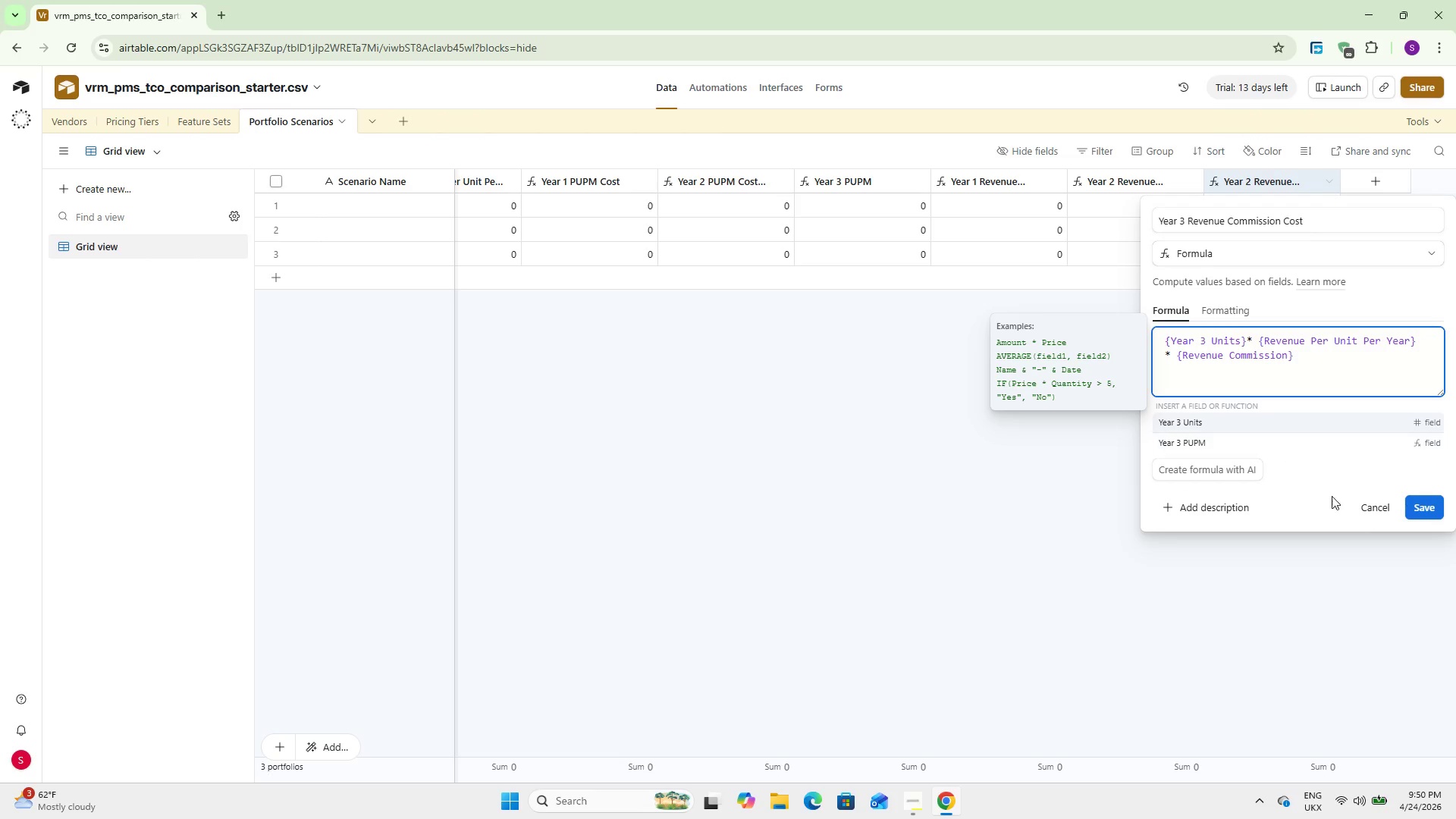 
left_click([1420, 507])
 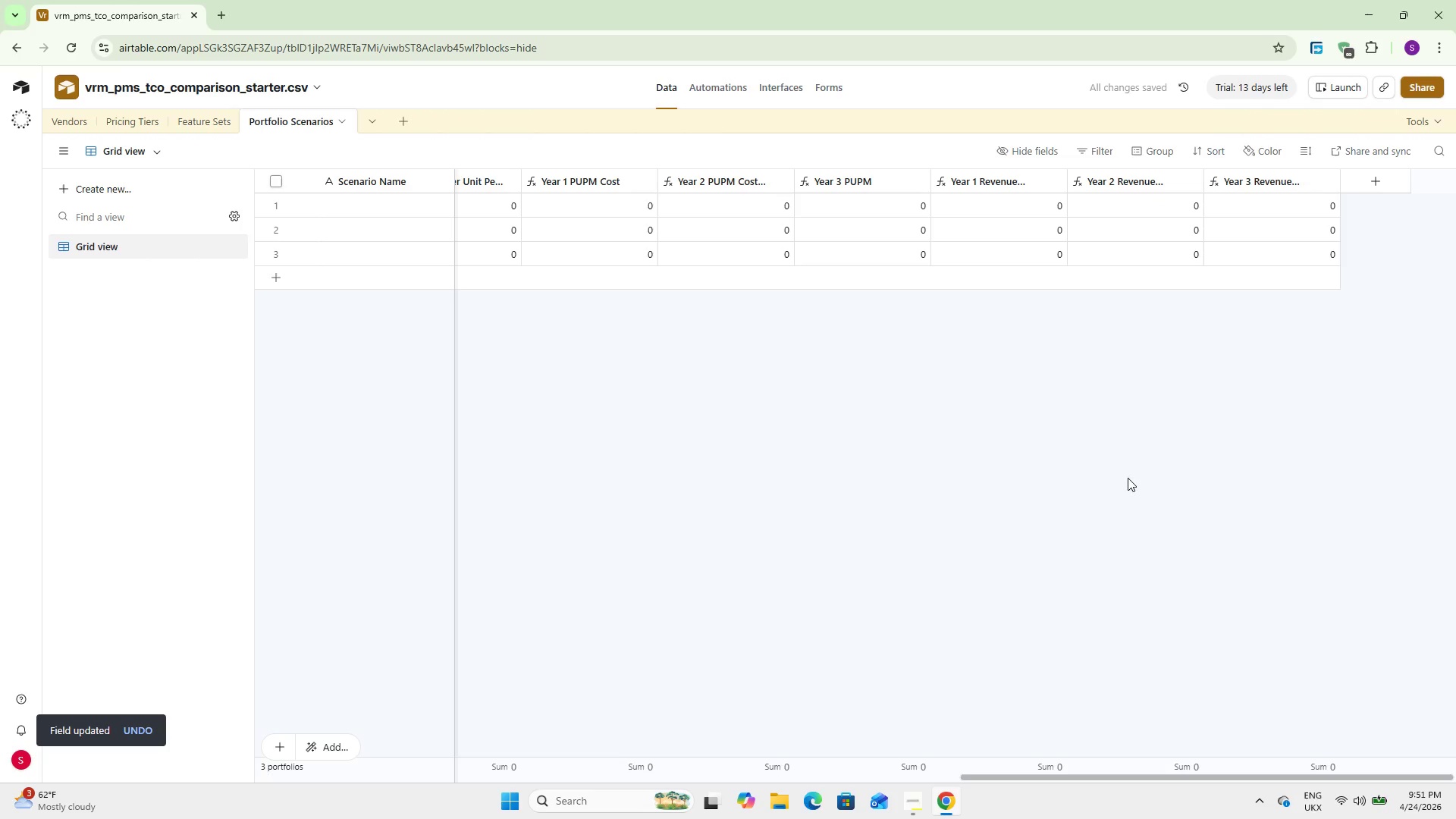 
wait(6.55)
 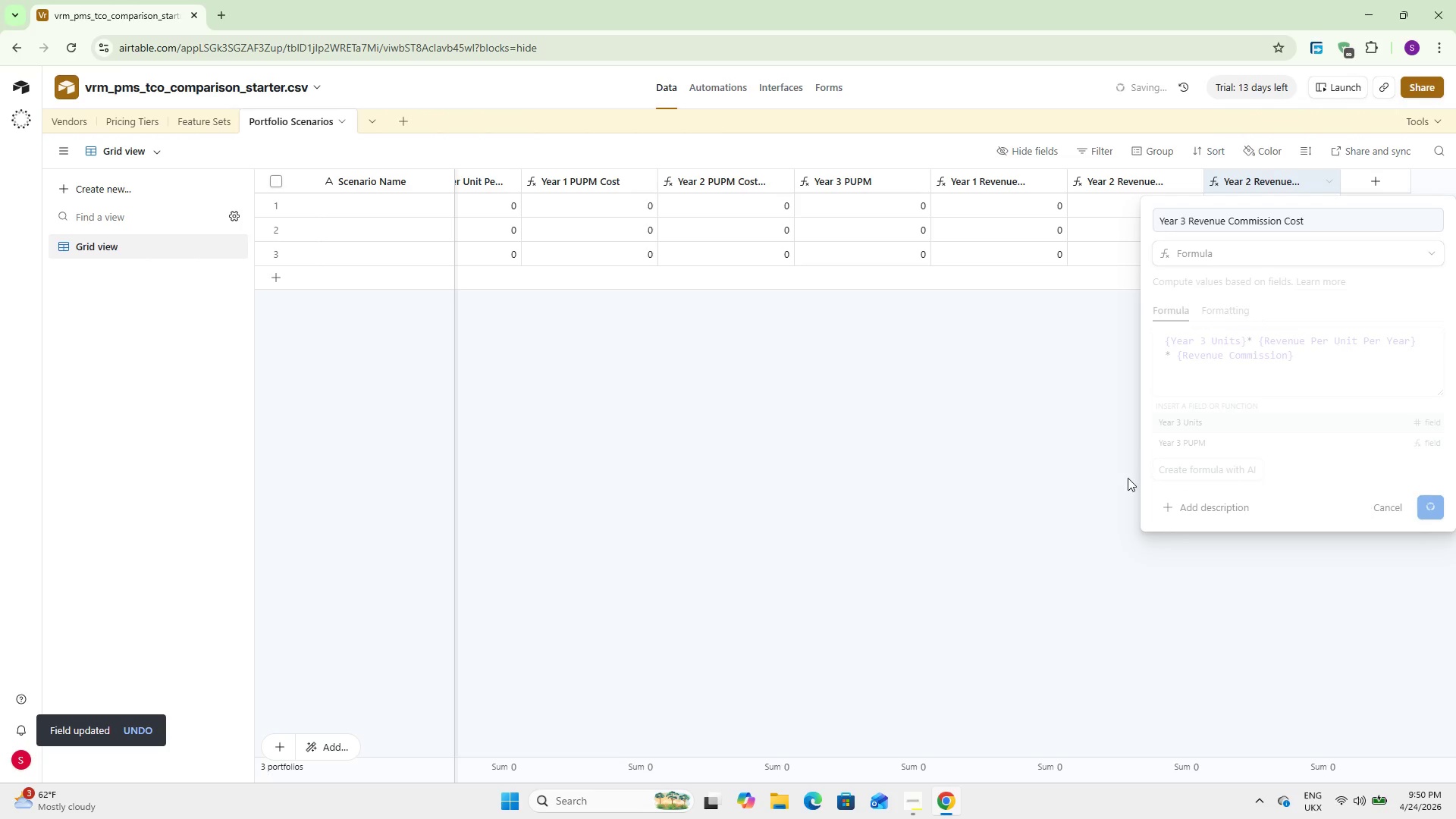 
left_click_drag(start_coordinate=[1060, 775], to_coordinate=[1239, 730])
 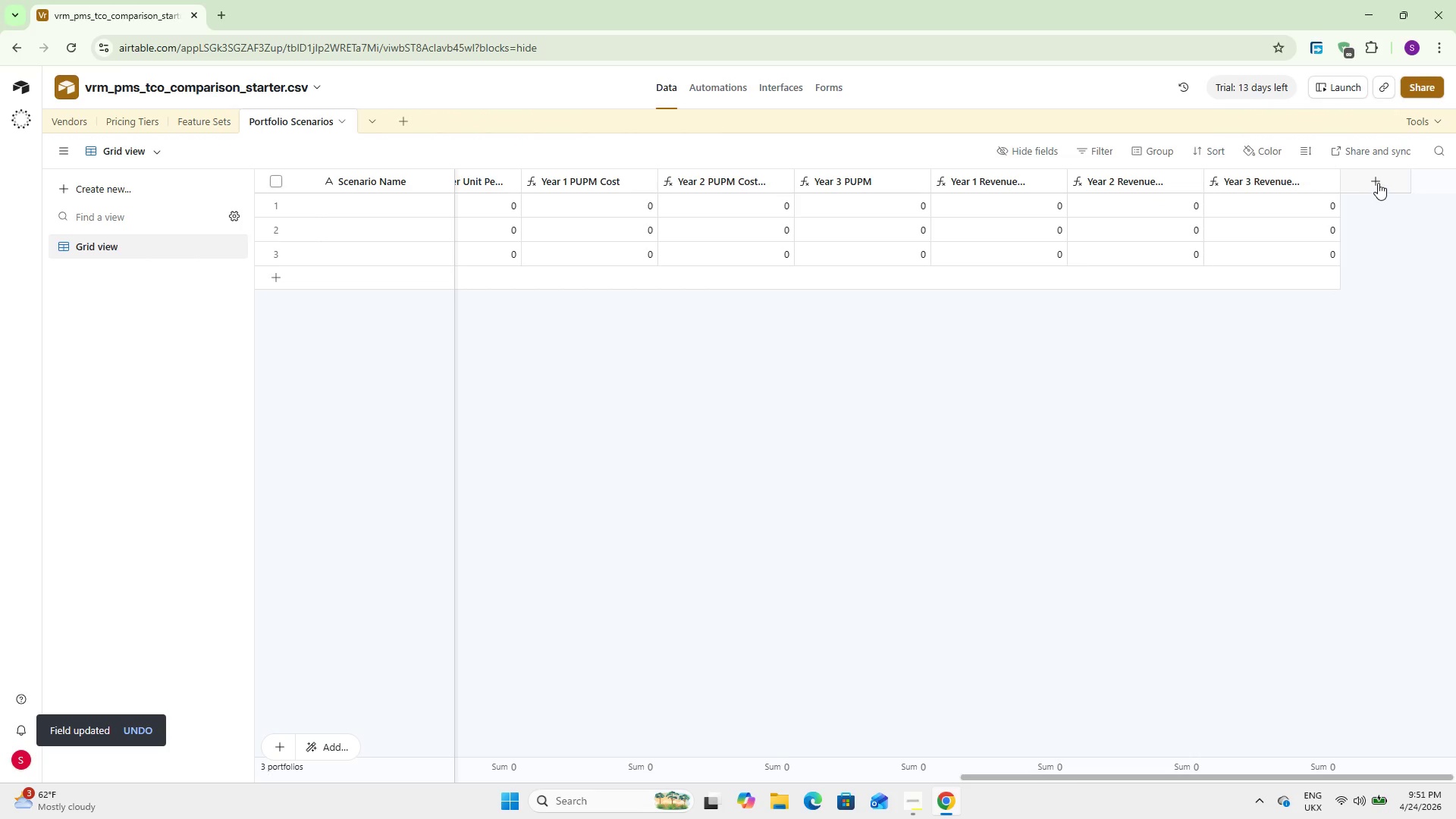 
left_click([1378, 183])
 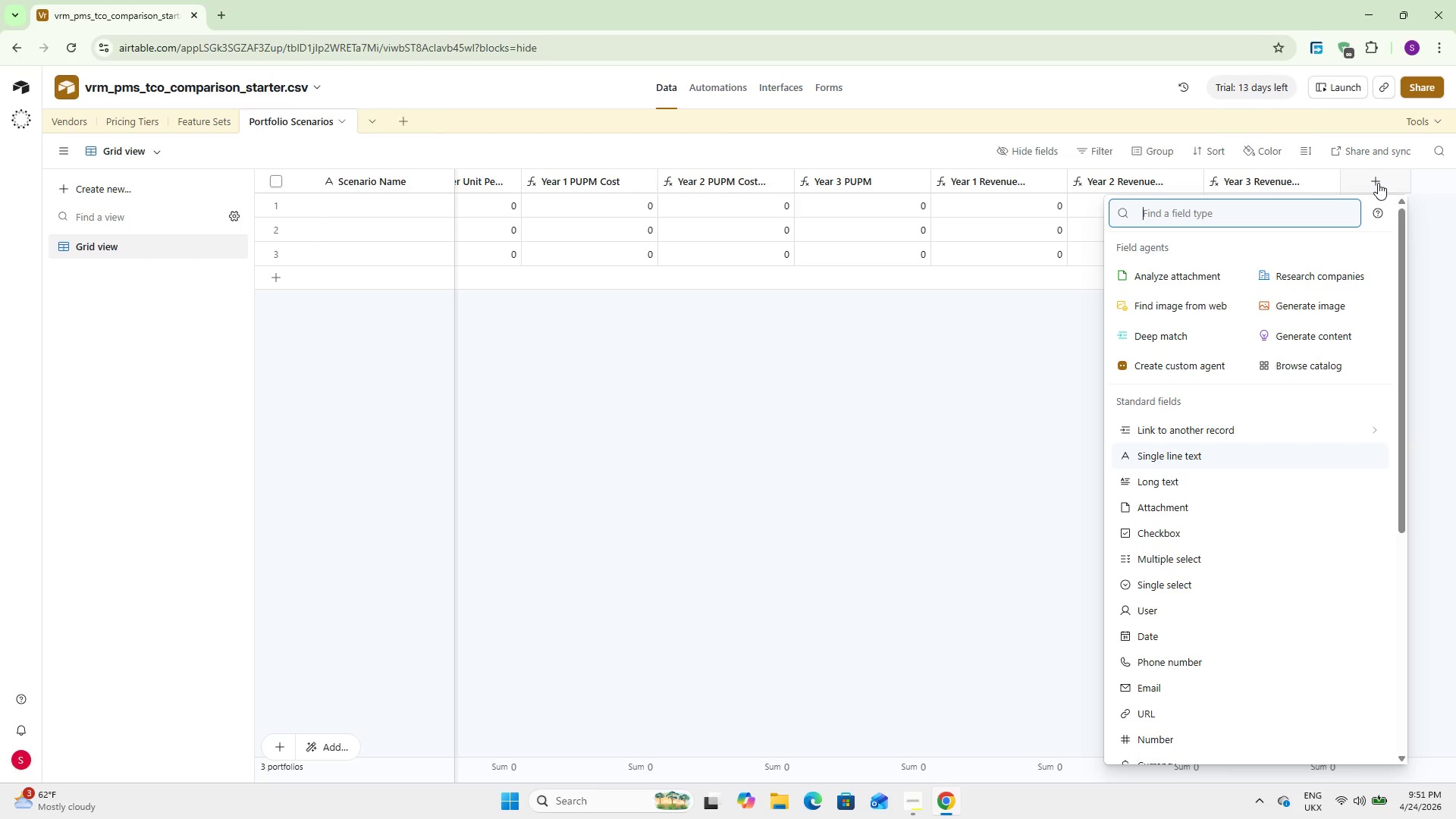 
wait(6.41)
 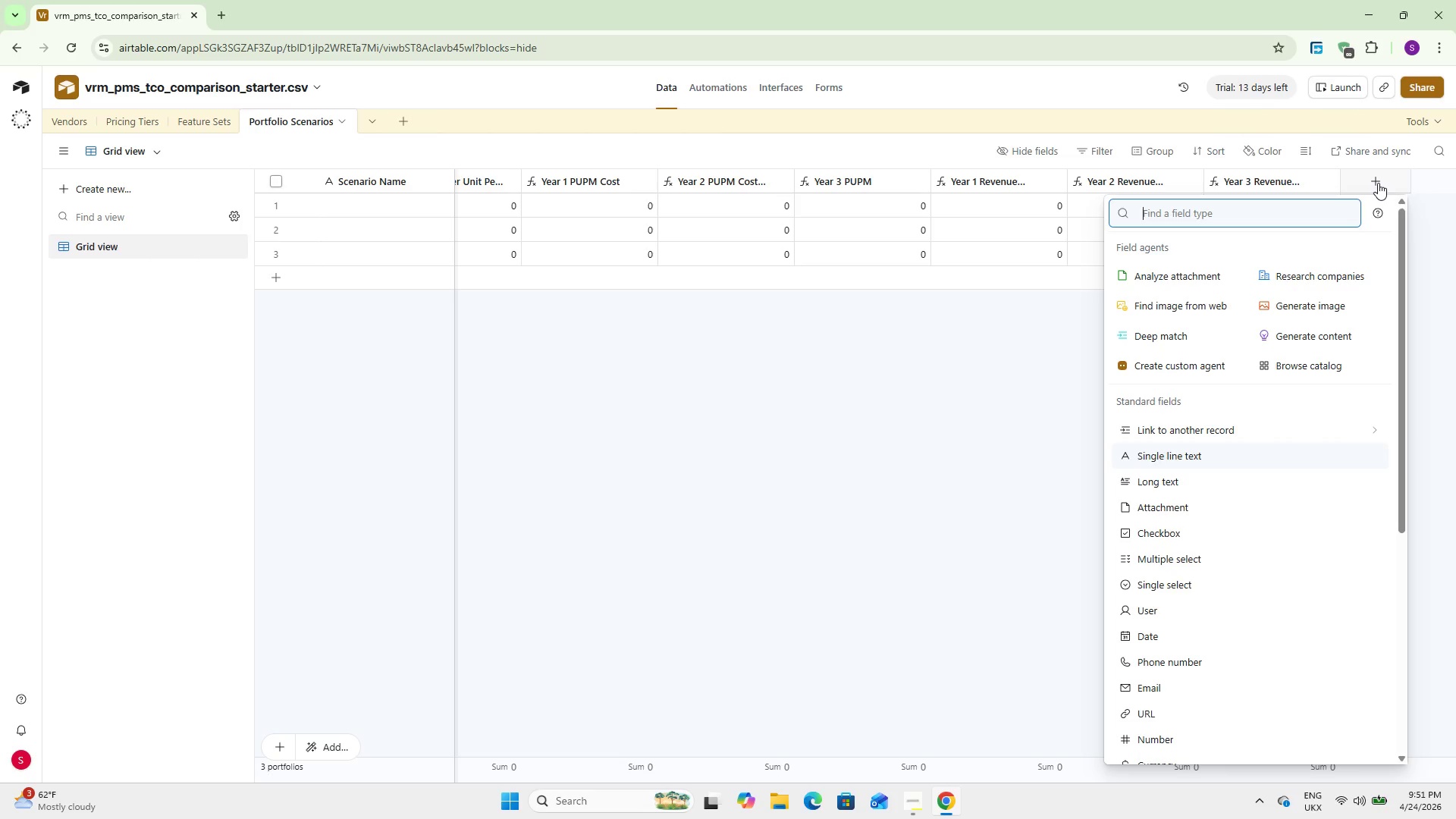 
type(Totalform)
 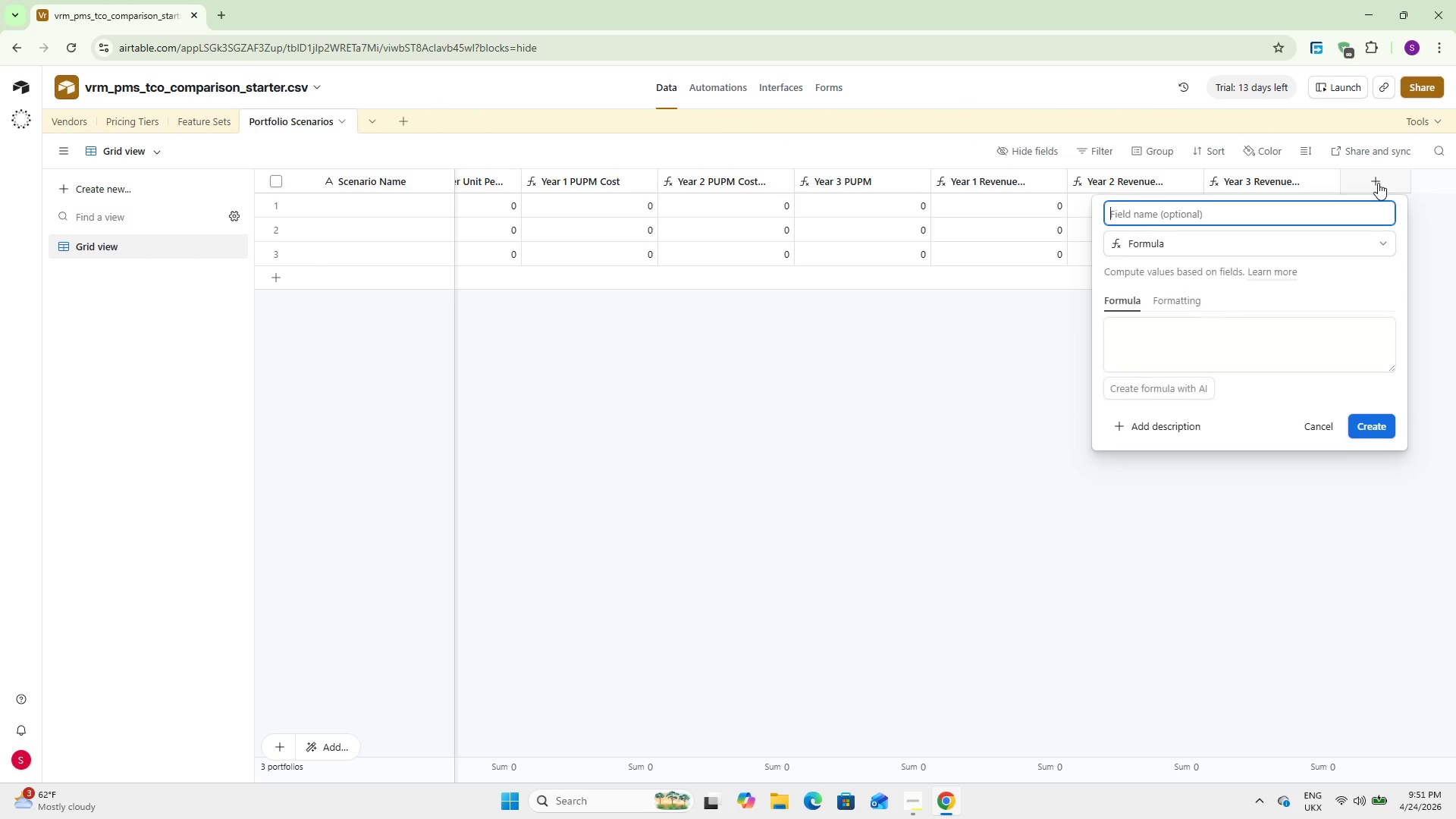 
hold_key(key=Backspace, duration=0.89)
 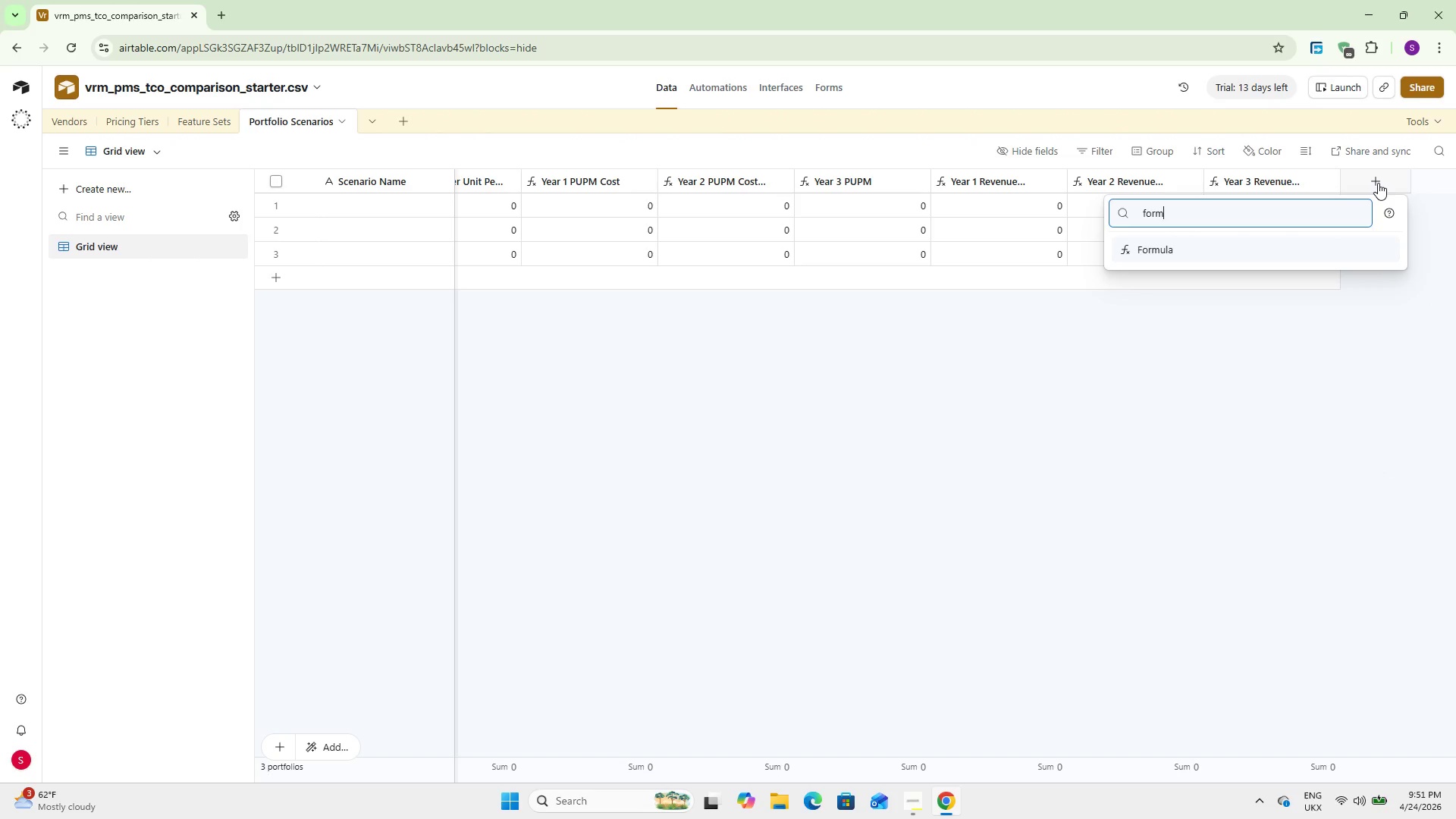 
key(Enter)
 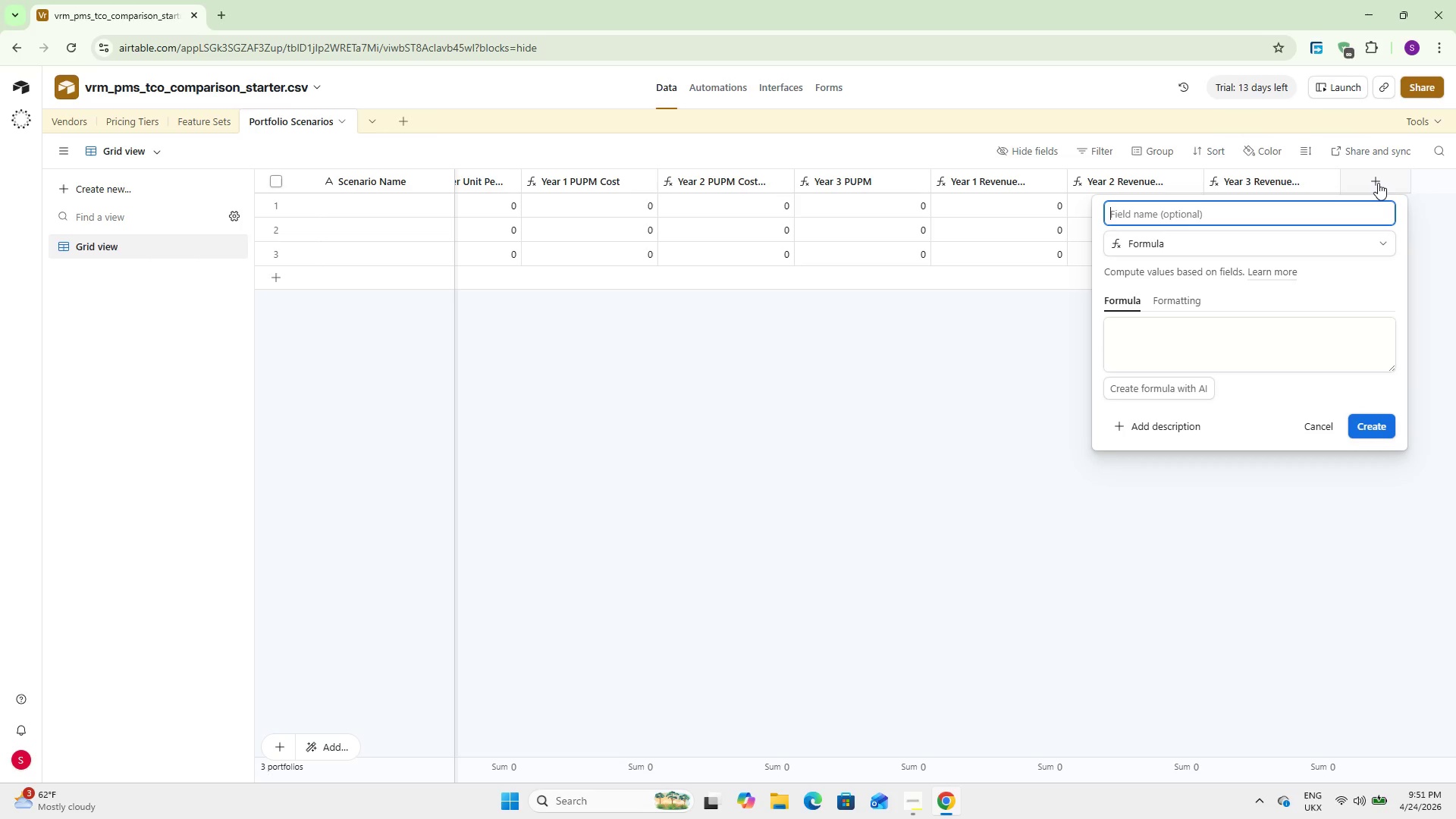 
type(Total 3-Year TCO)
 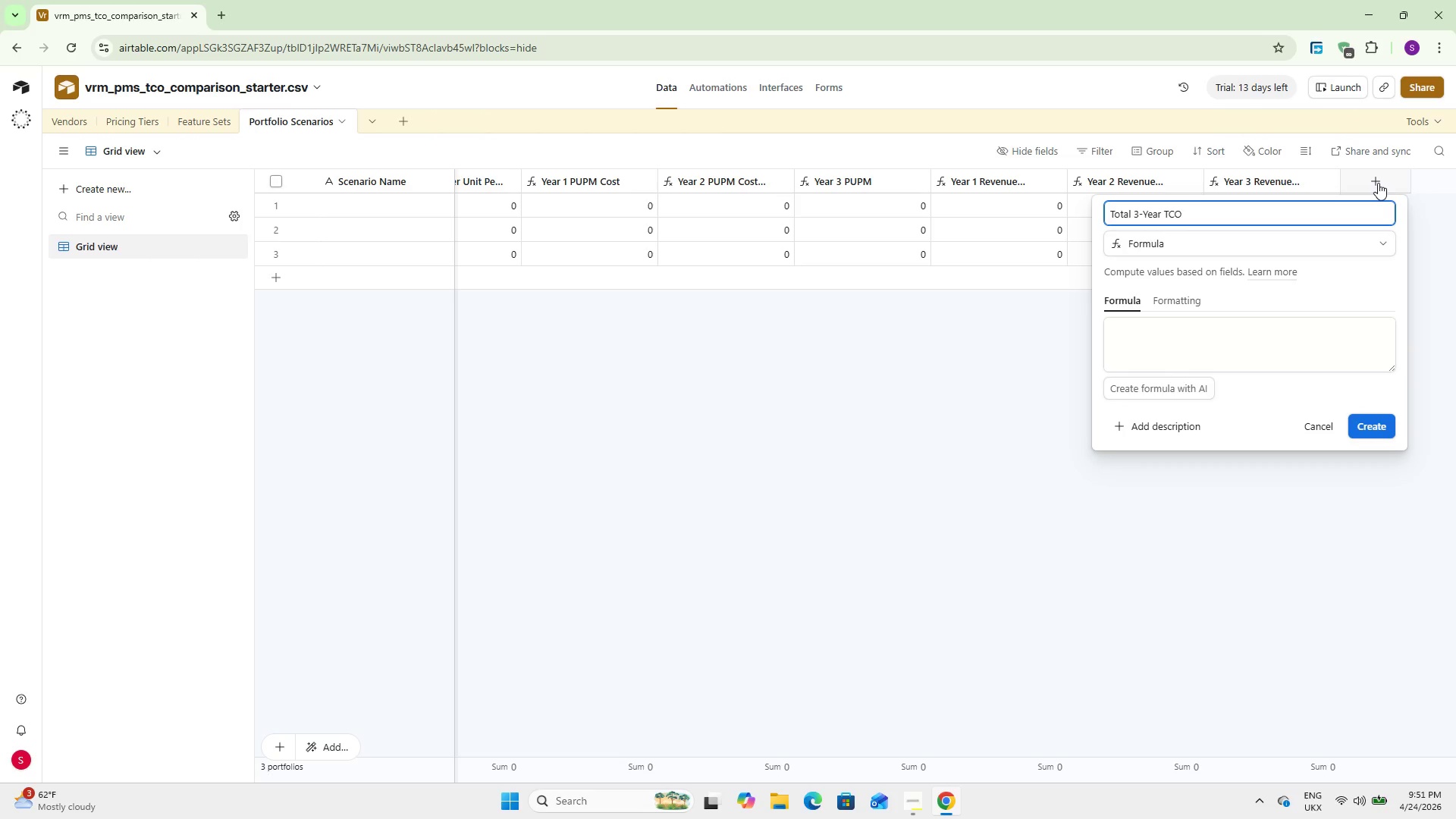 
left_click([1178, 343])
 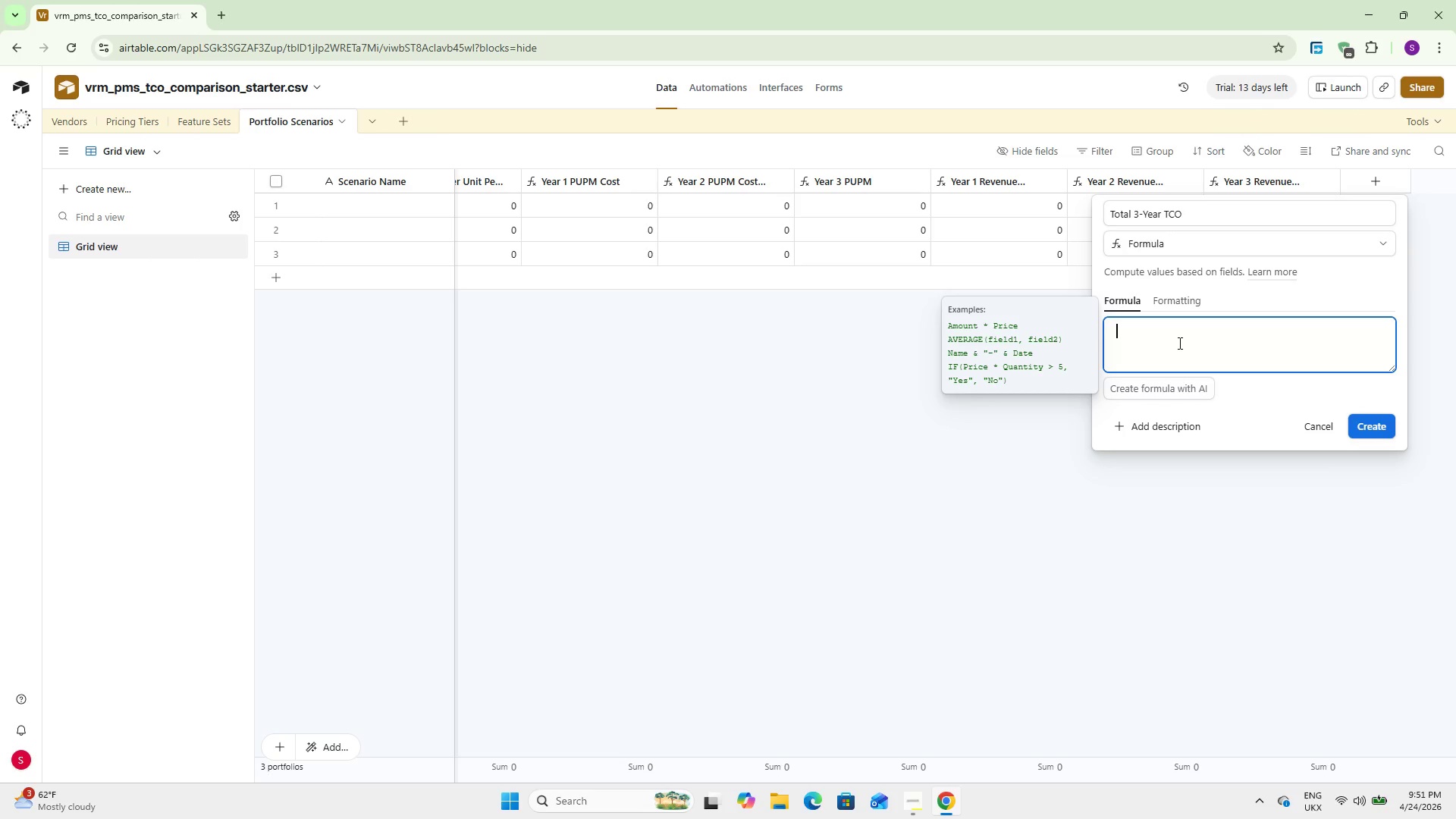 
wait(6.23)
 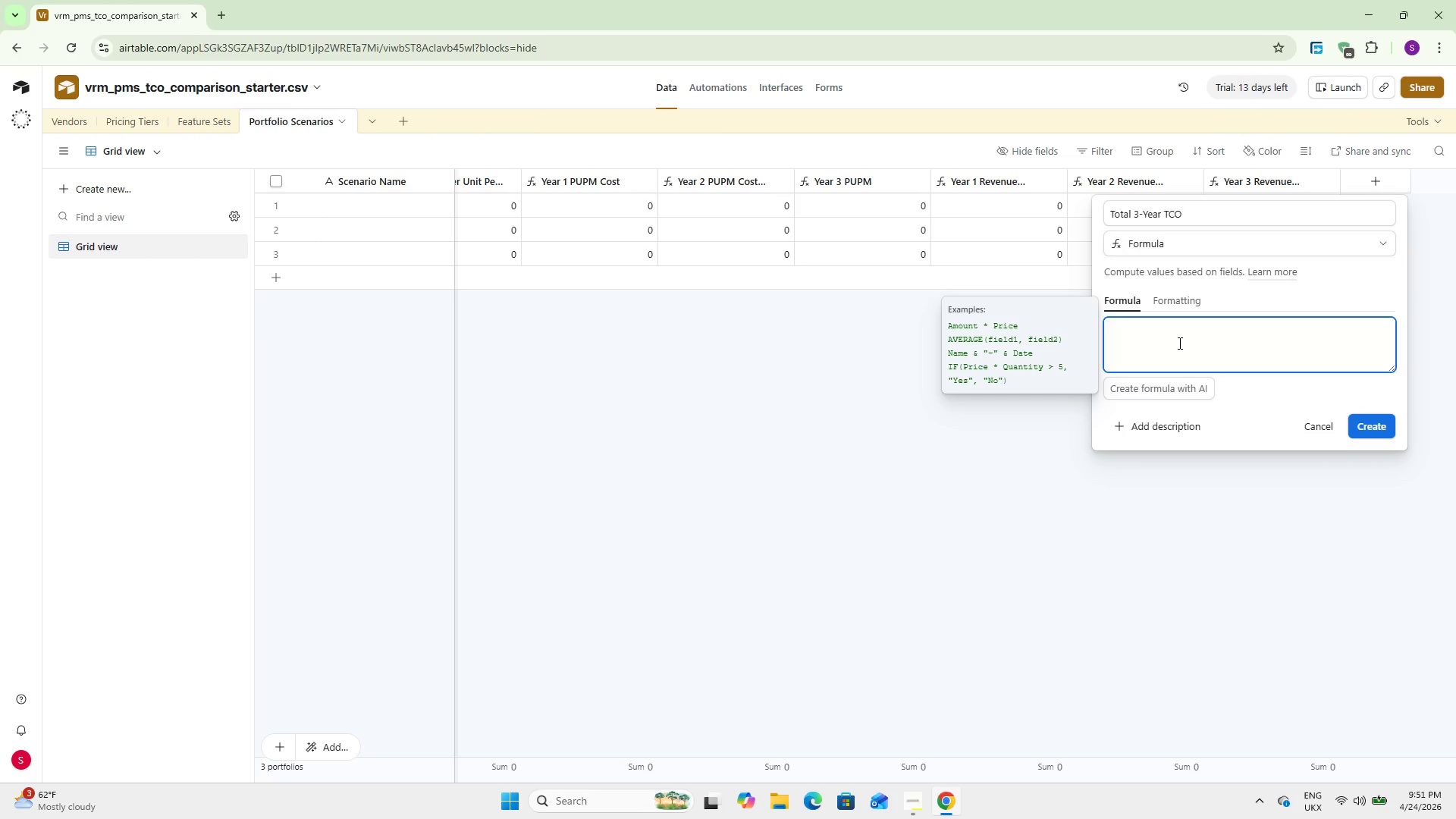 
type(Imple)
 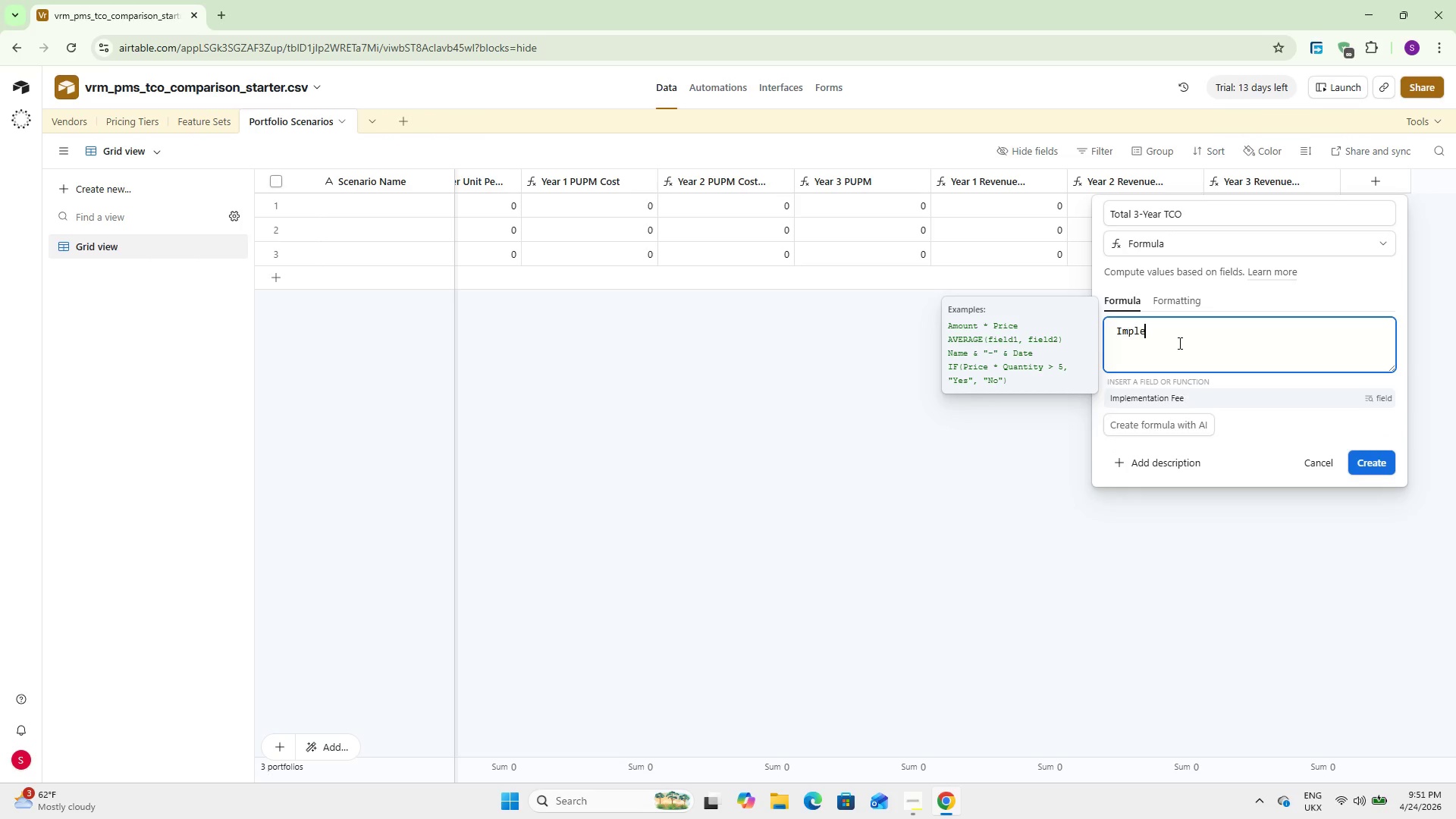 
key(Enter)
 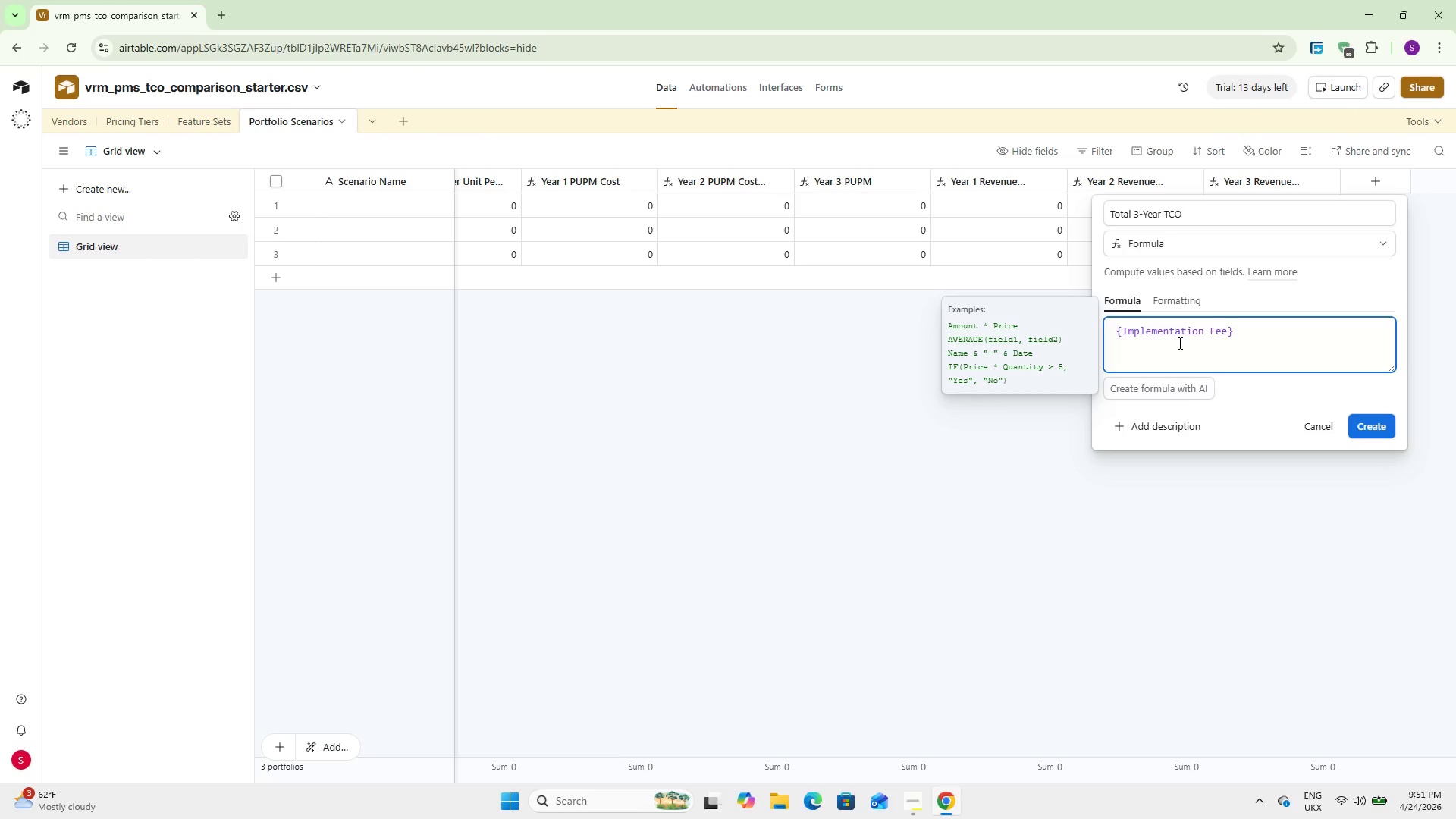 
type( + Yar)
 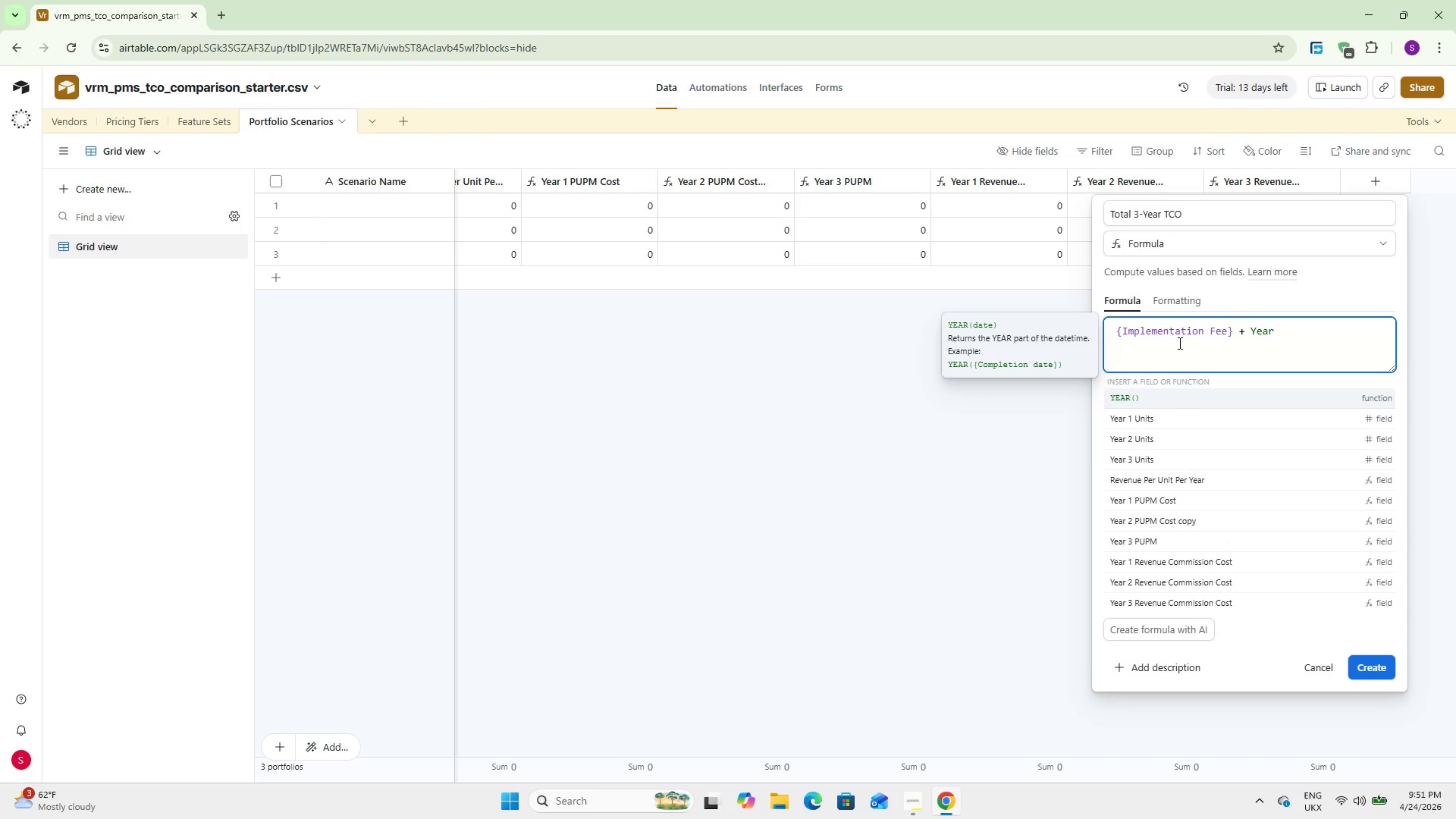 
 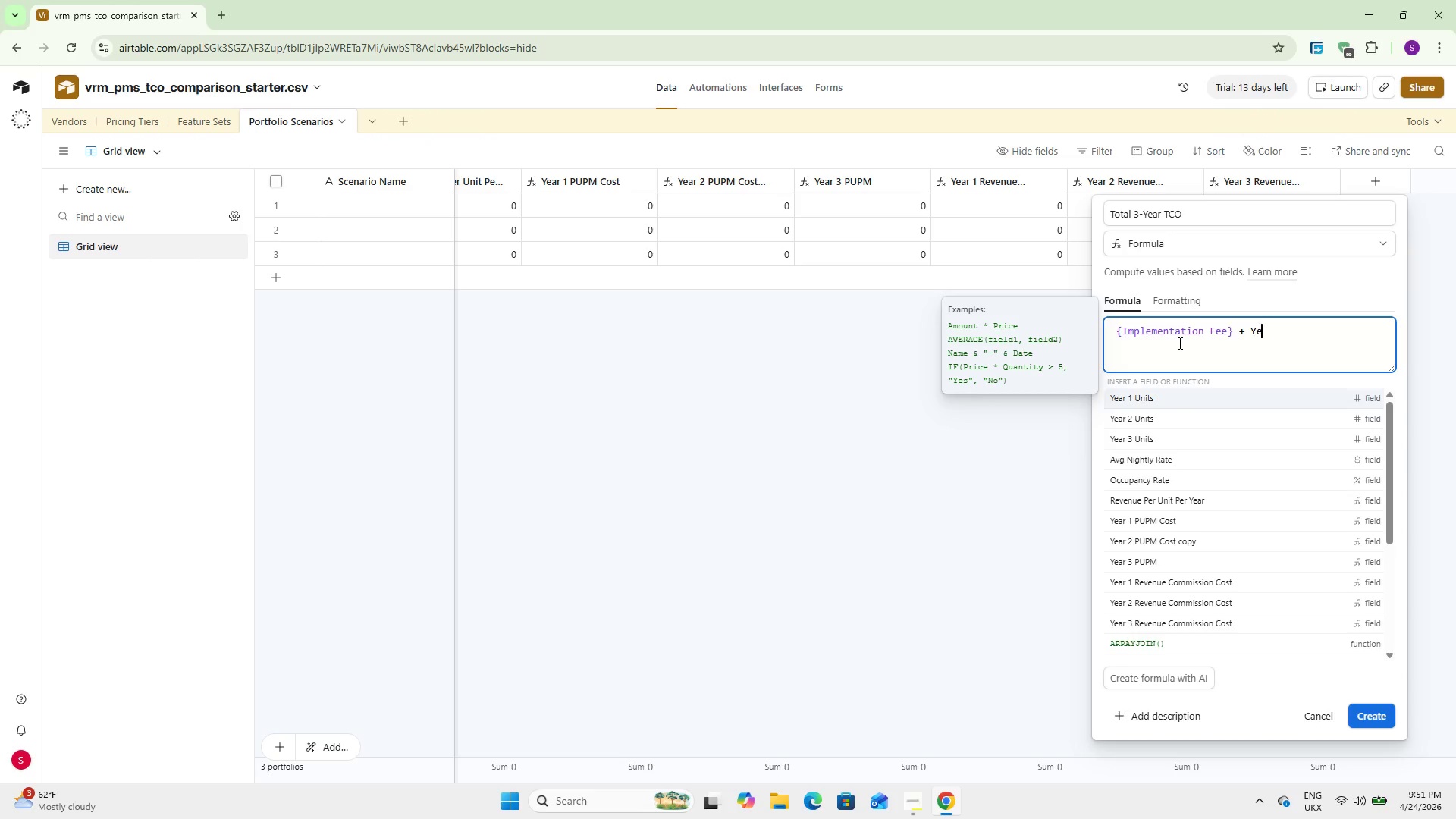 
hold_key(key=E, duration=0.38)
 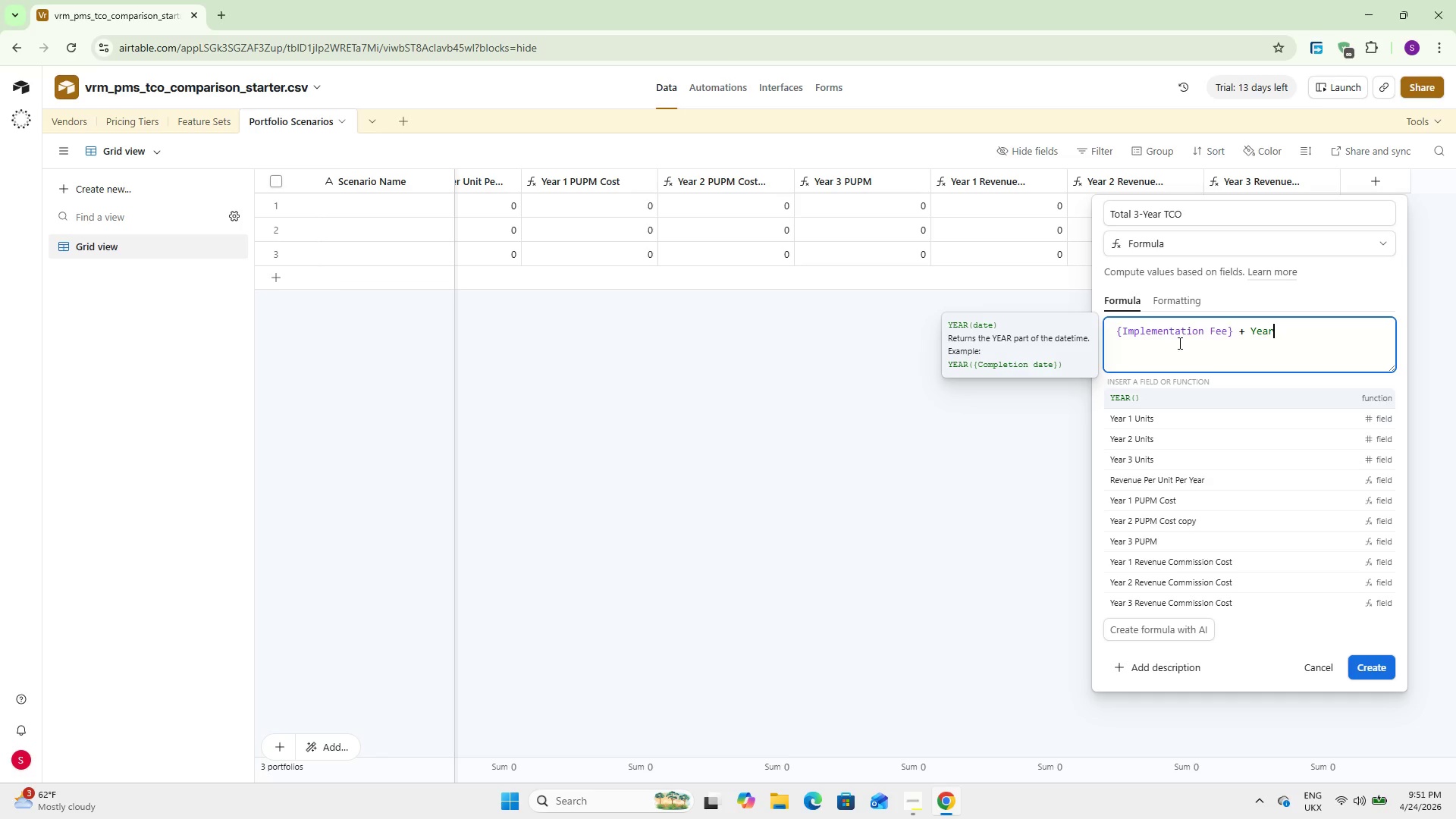 
key(ArrowDown)
 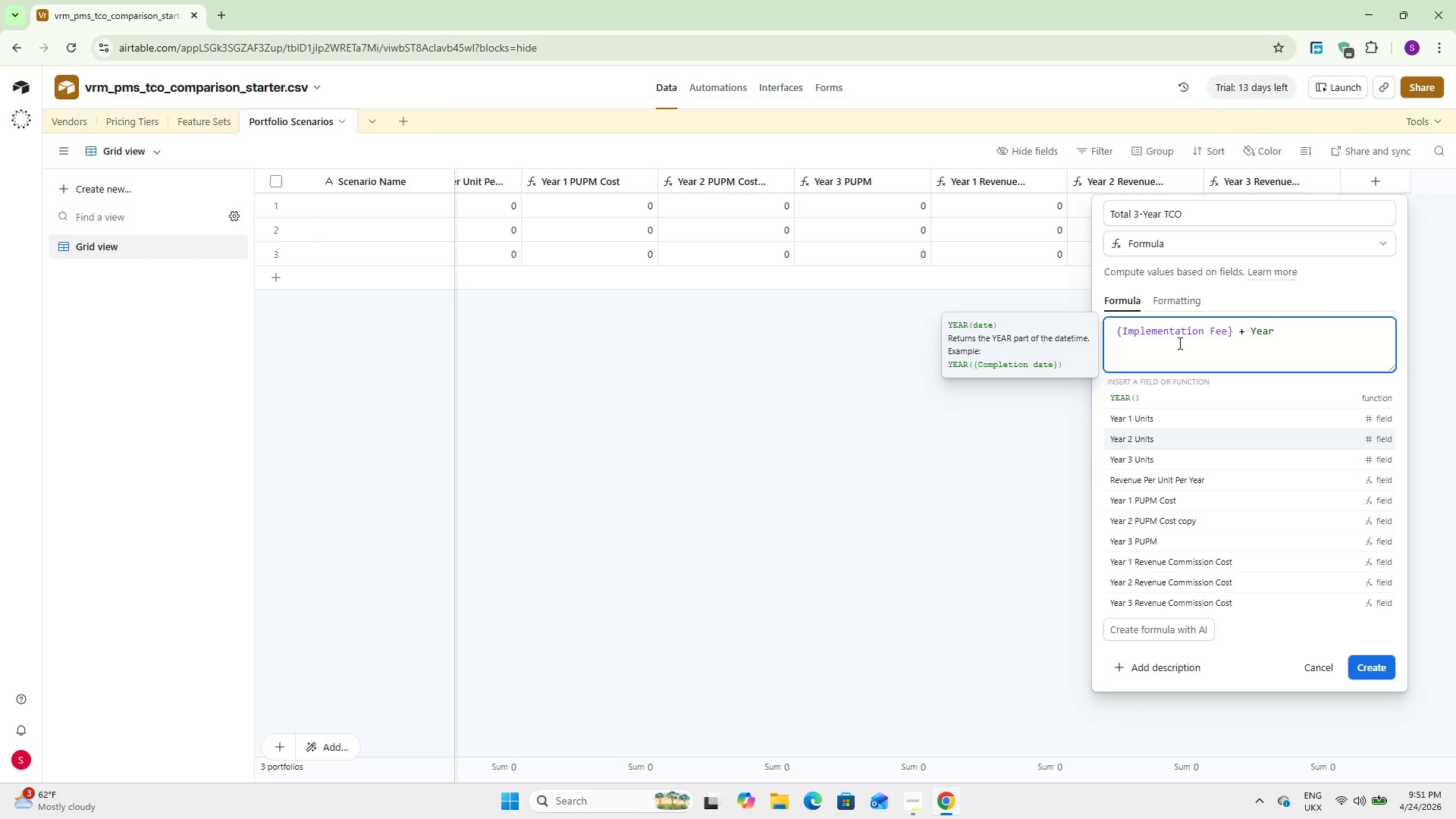 
key(ArrowDown)
 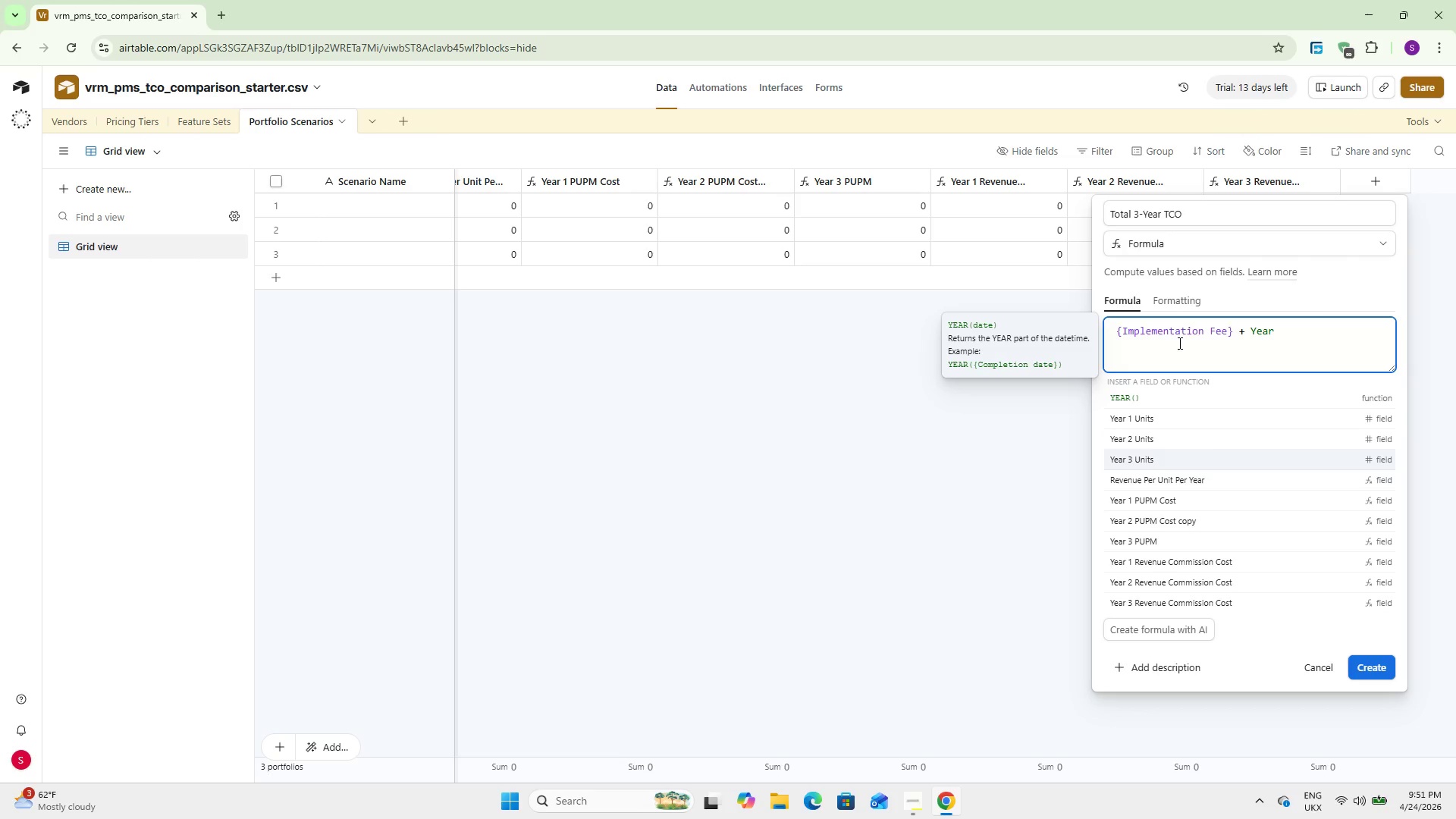 
key(ArrowDown)
 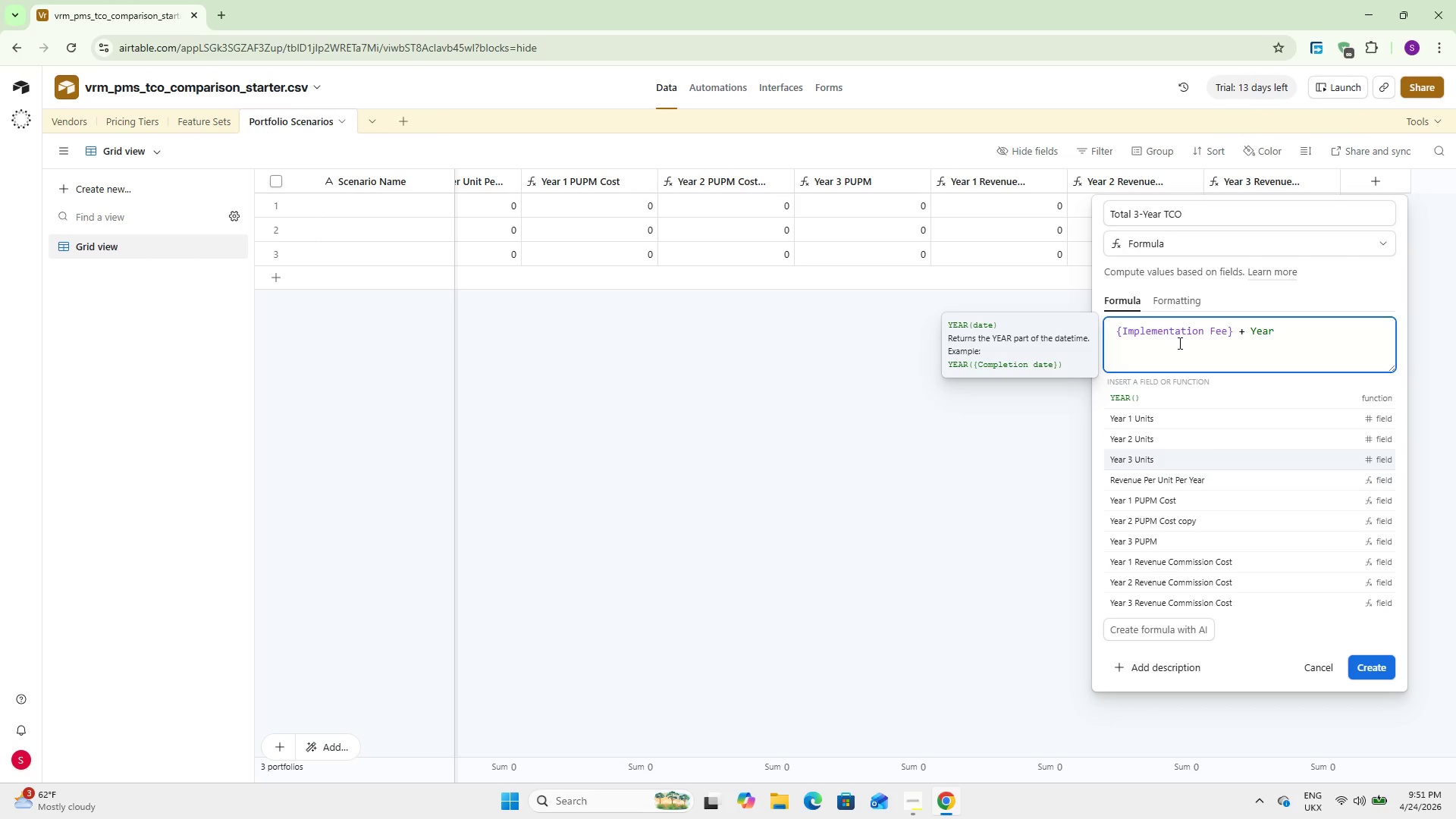 
key(ArrowDown)
 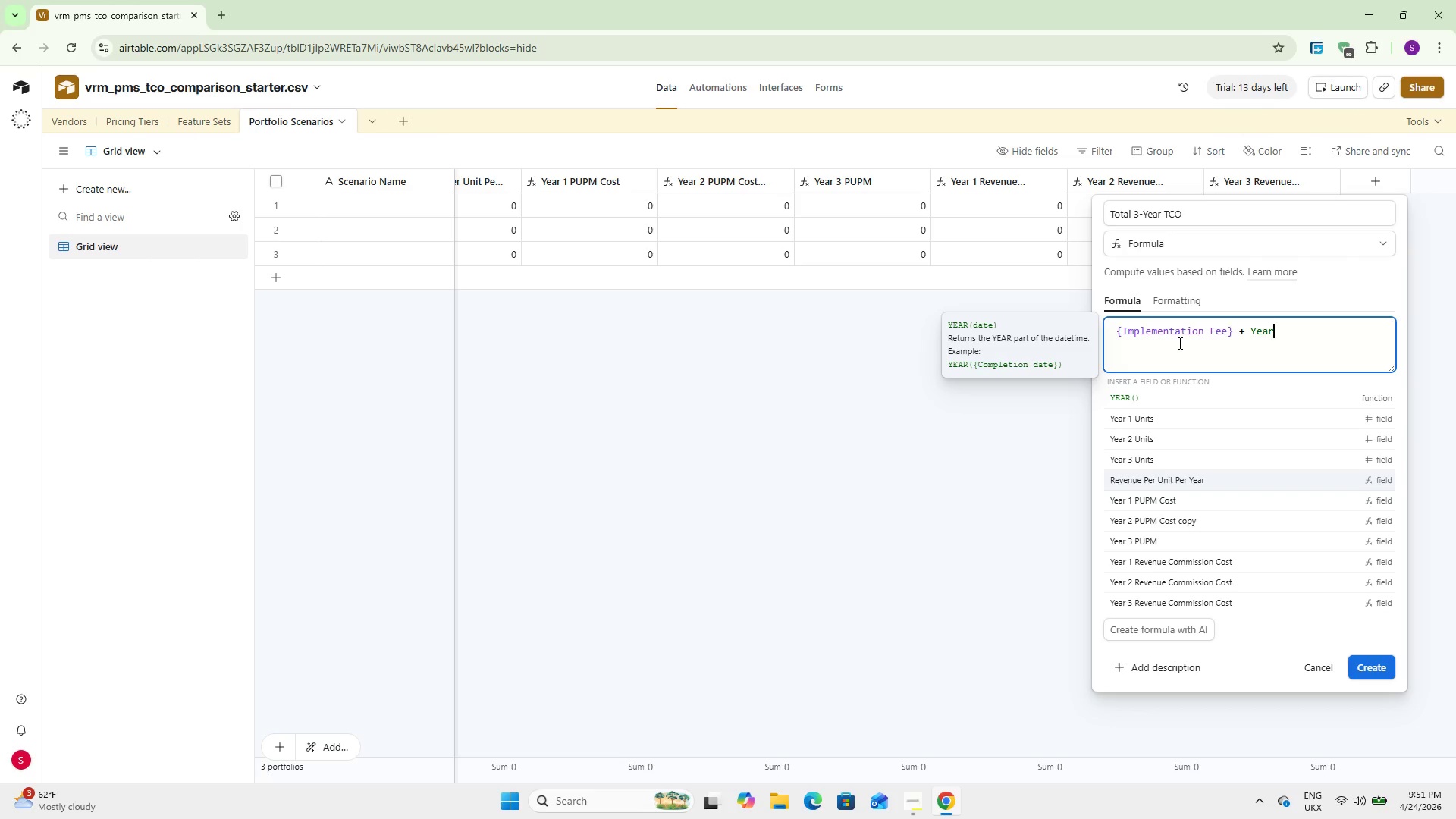 
key(ArrowDown)
 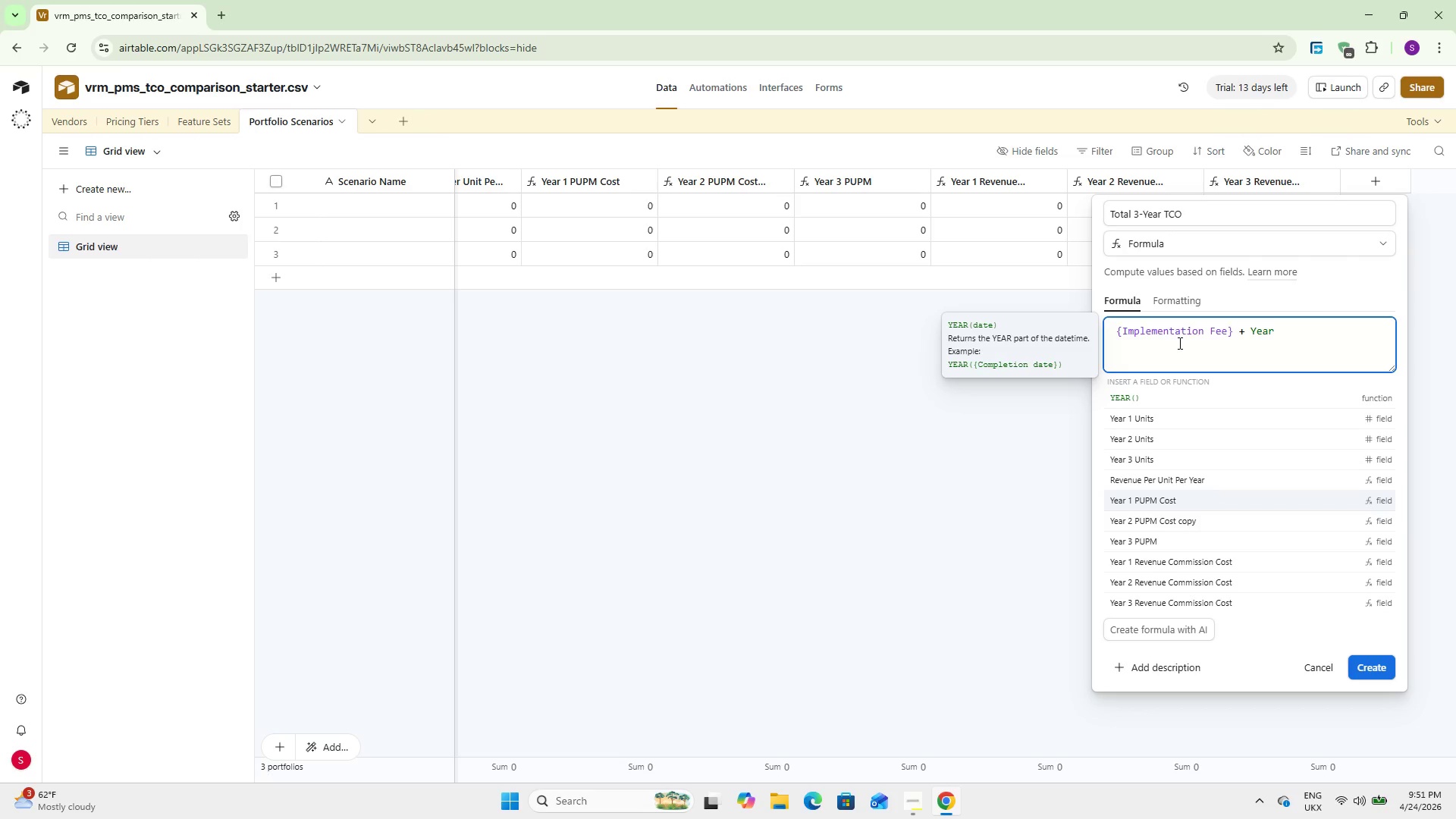 
key(Enter)
 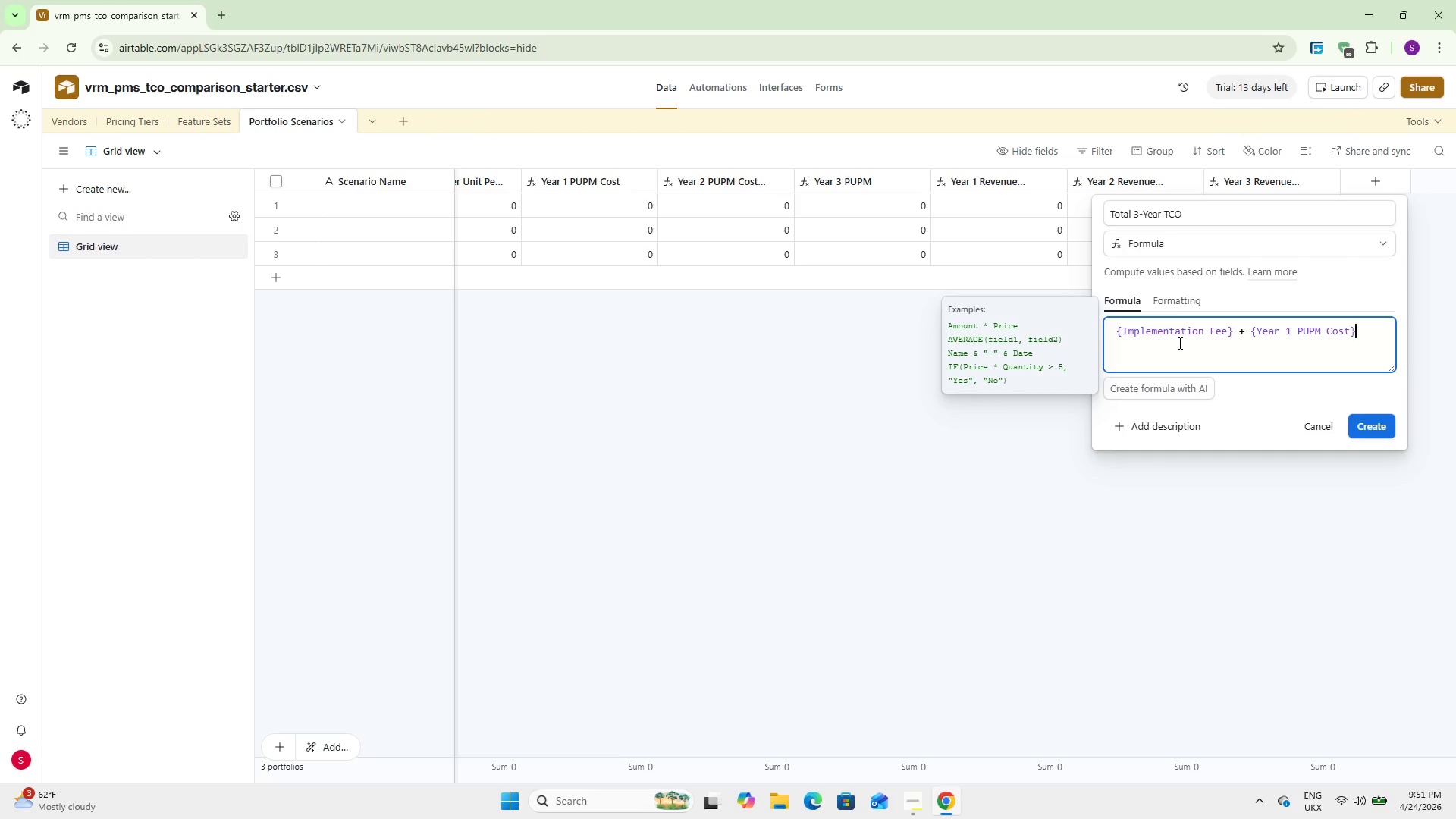 
wait(19.95)
 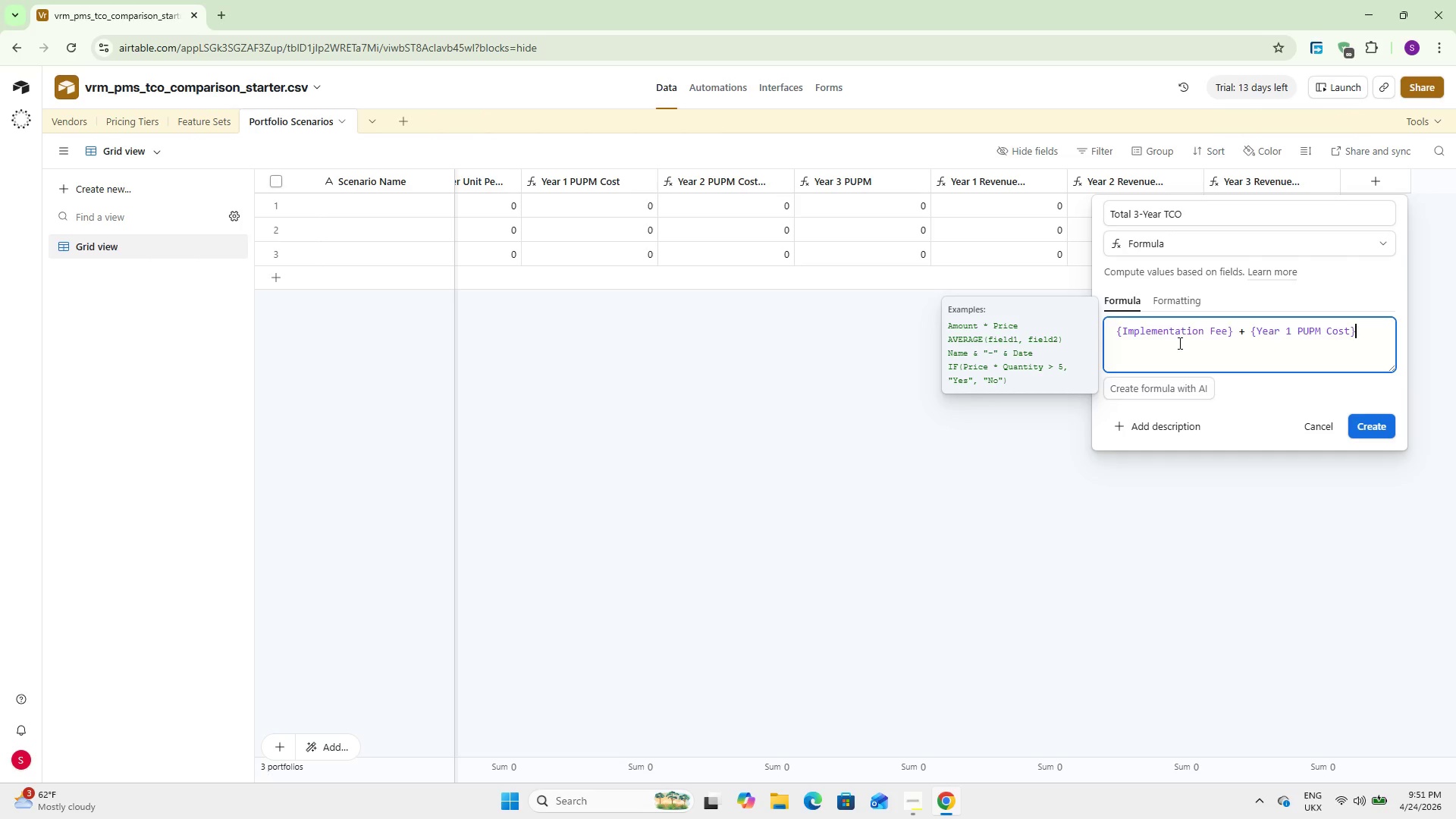 
type( + Year)
 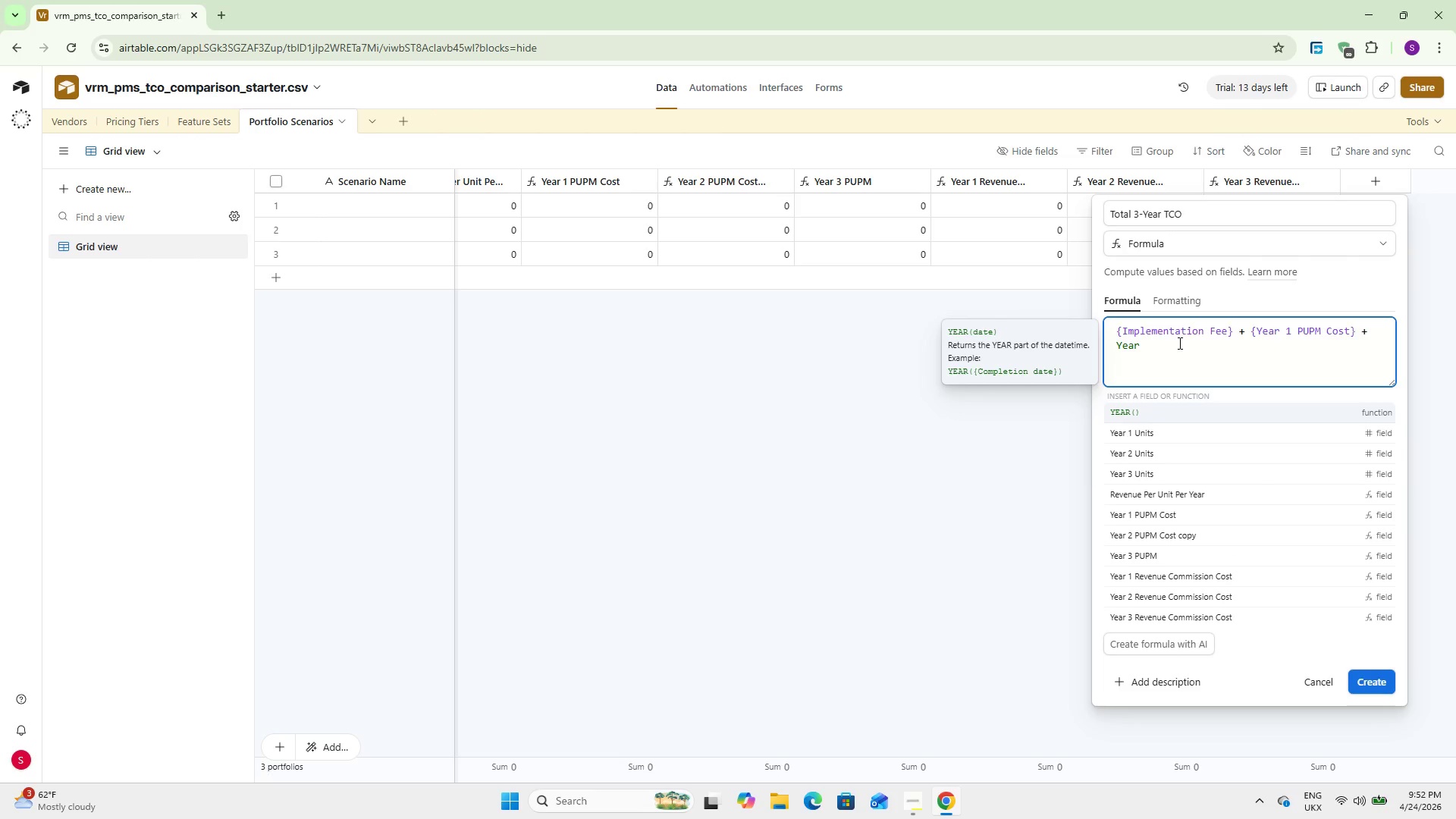 
key(ArrowDown)
 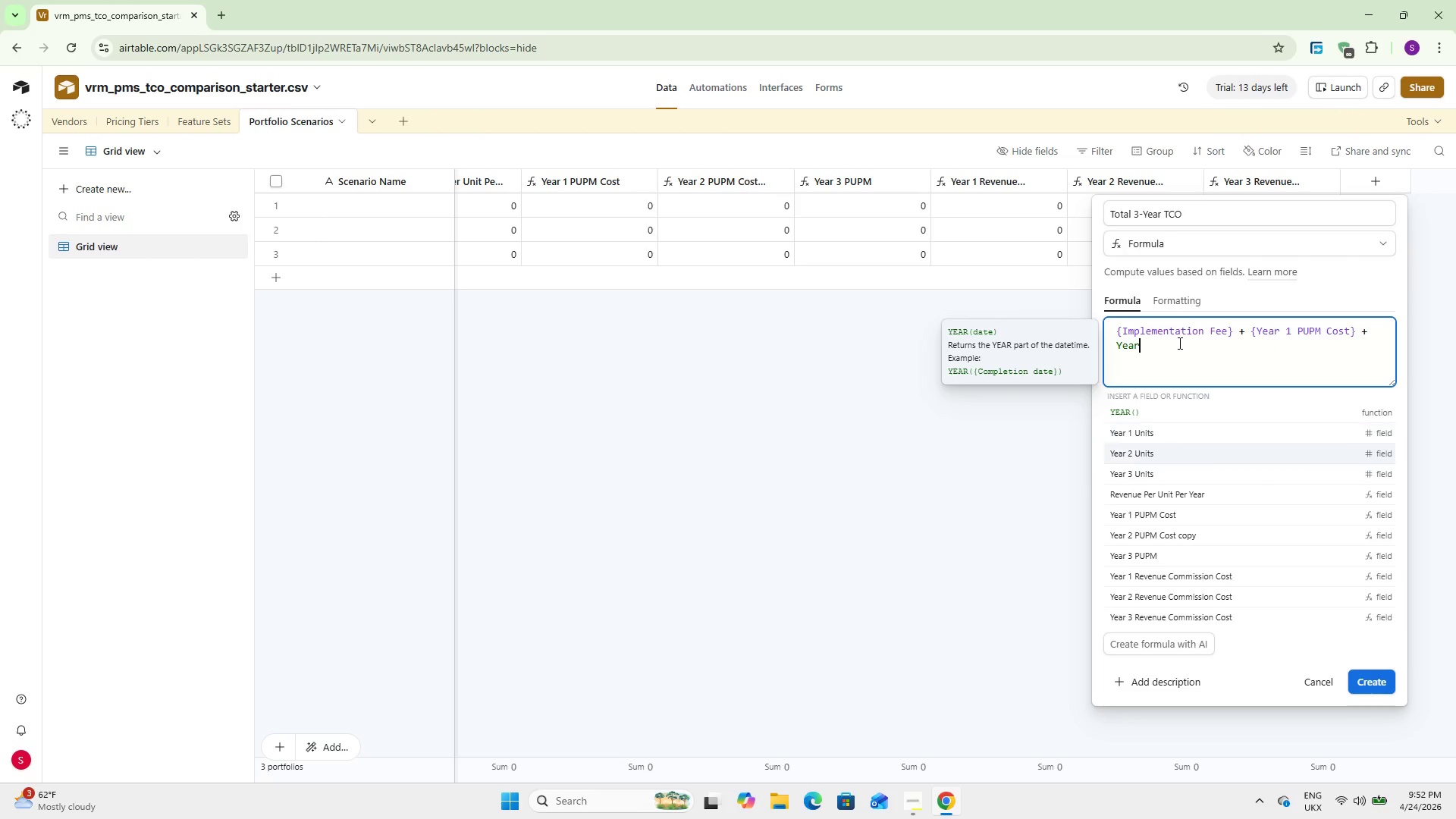 
key(ArrowDown)
 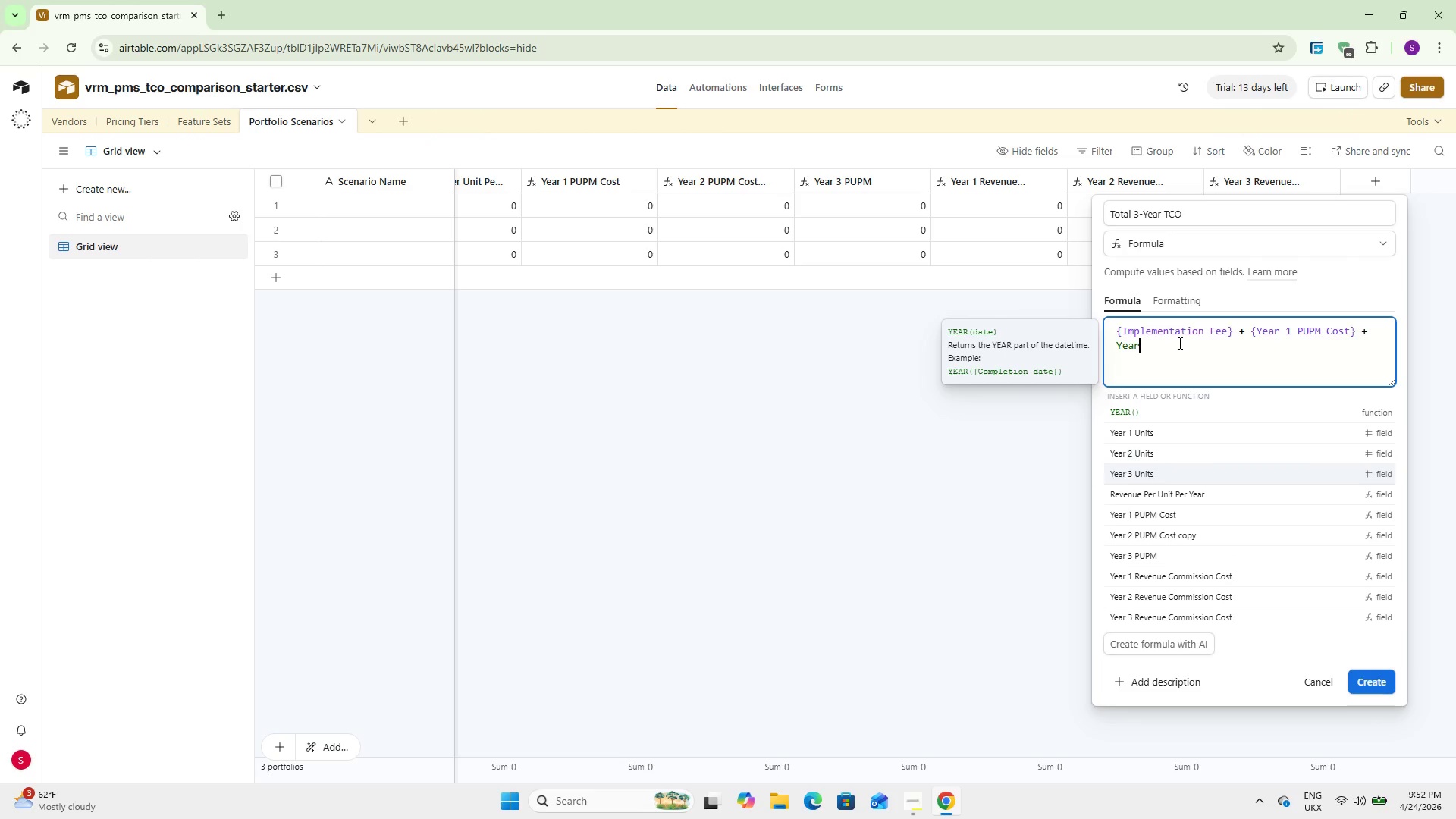 
key(ArrowDown)
 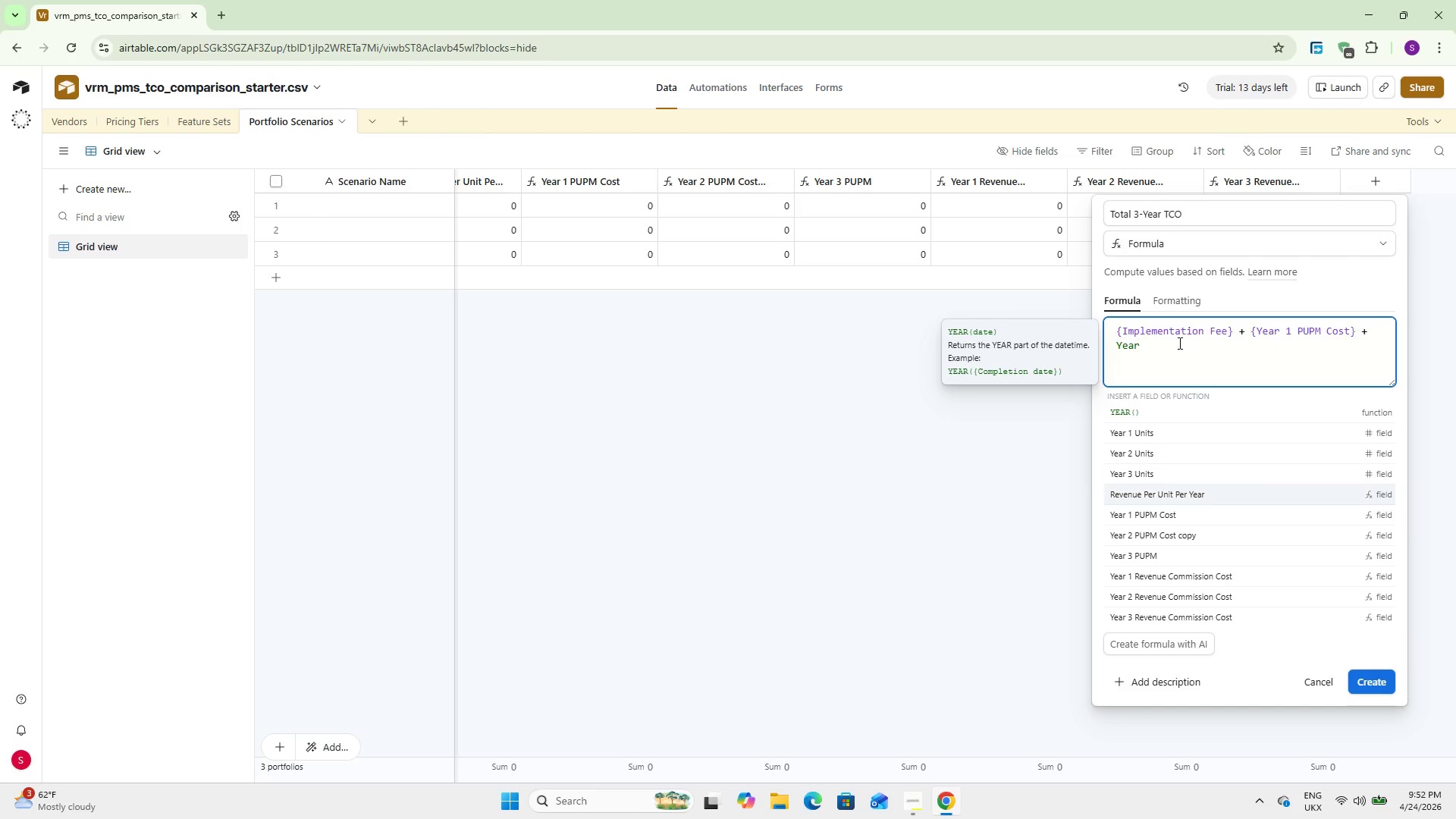 
key(ArrowDown)
 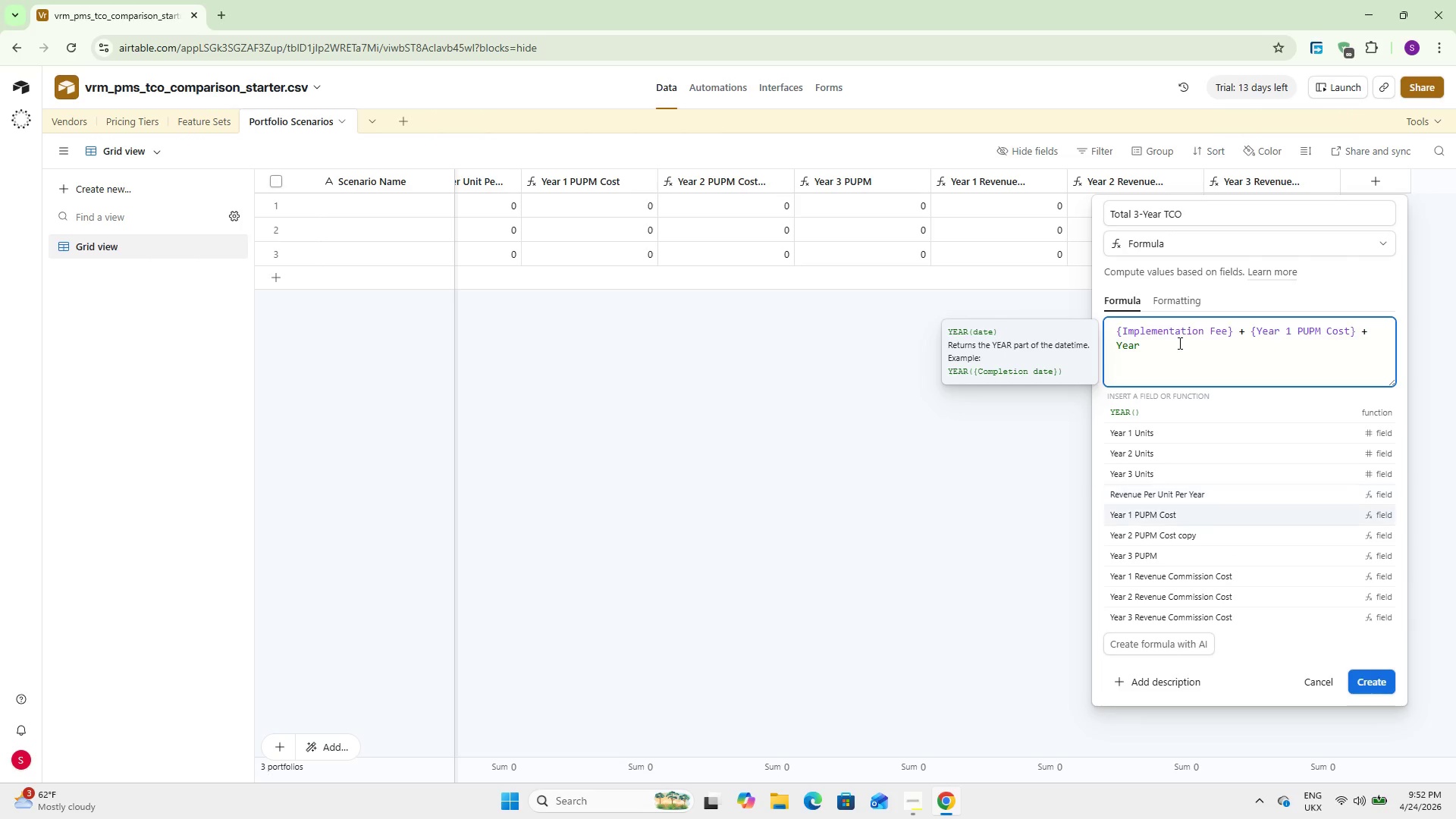 
key(ArrowDown)
 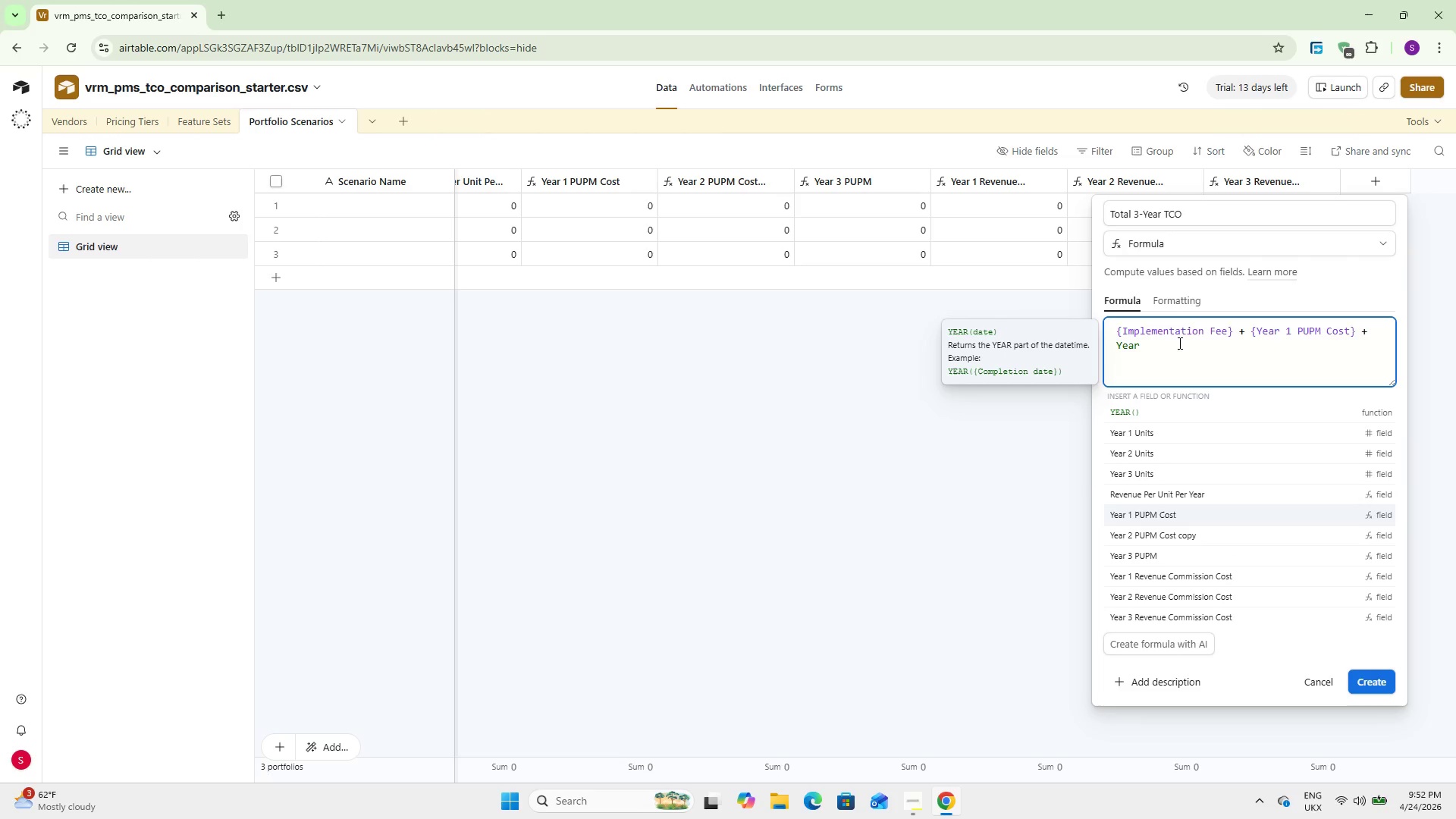 
key(ArrowDown)
 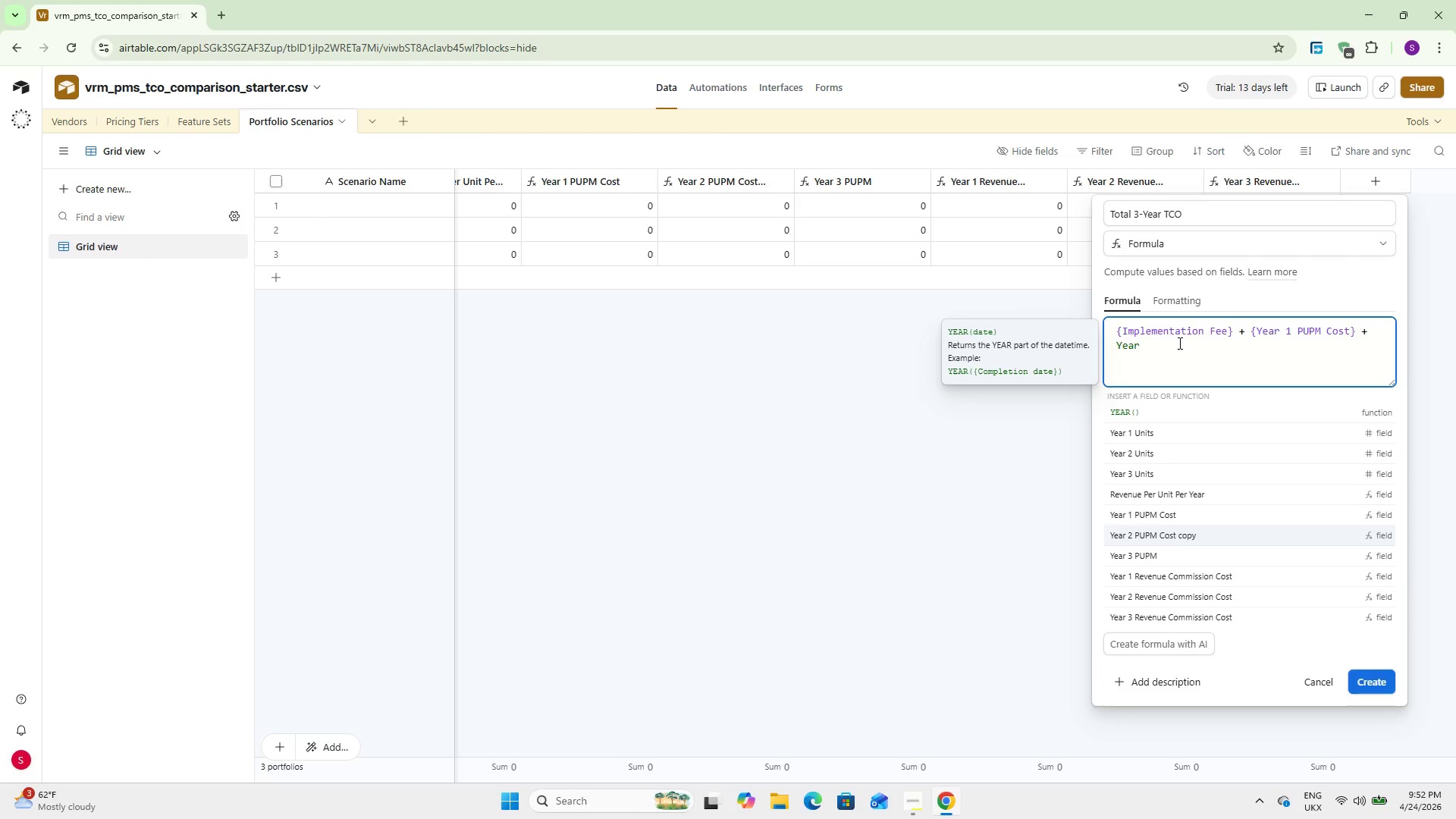 
key(Enter)
 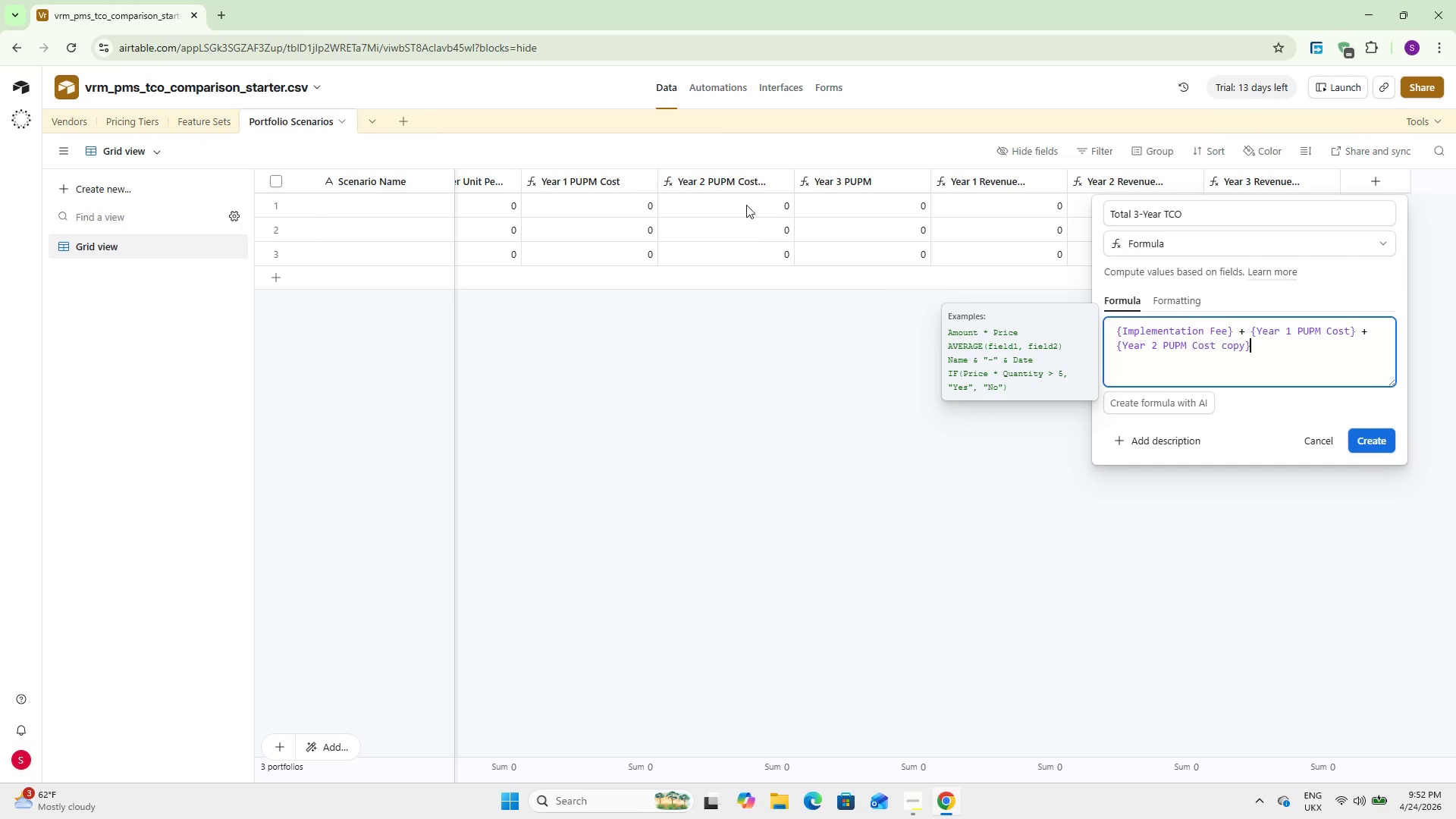 
wait(7.03)
 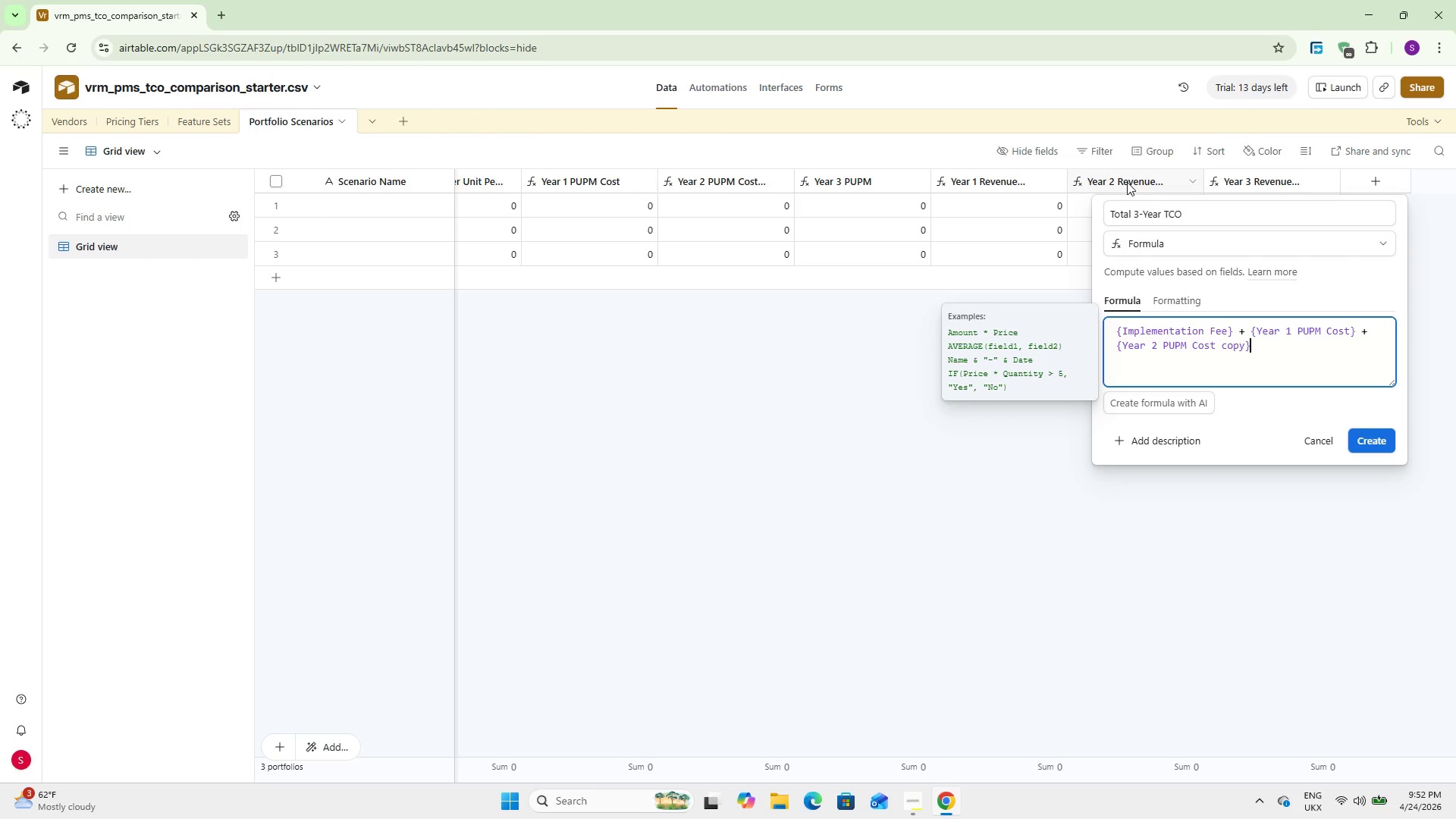 
left_click([1359, 435])
 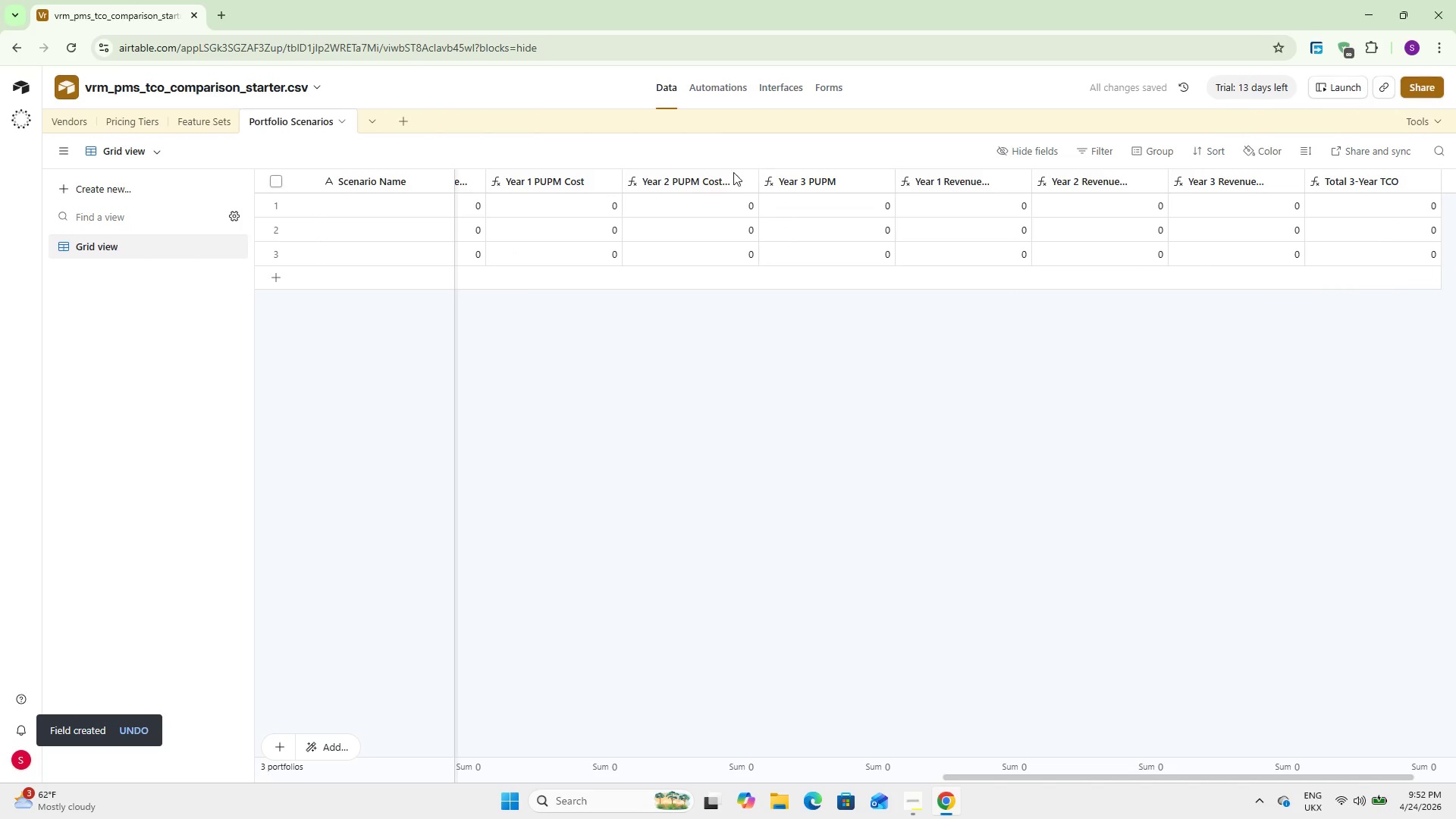 
double_click([700, 180])
 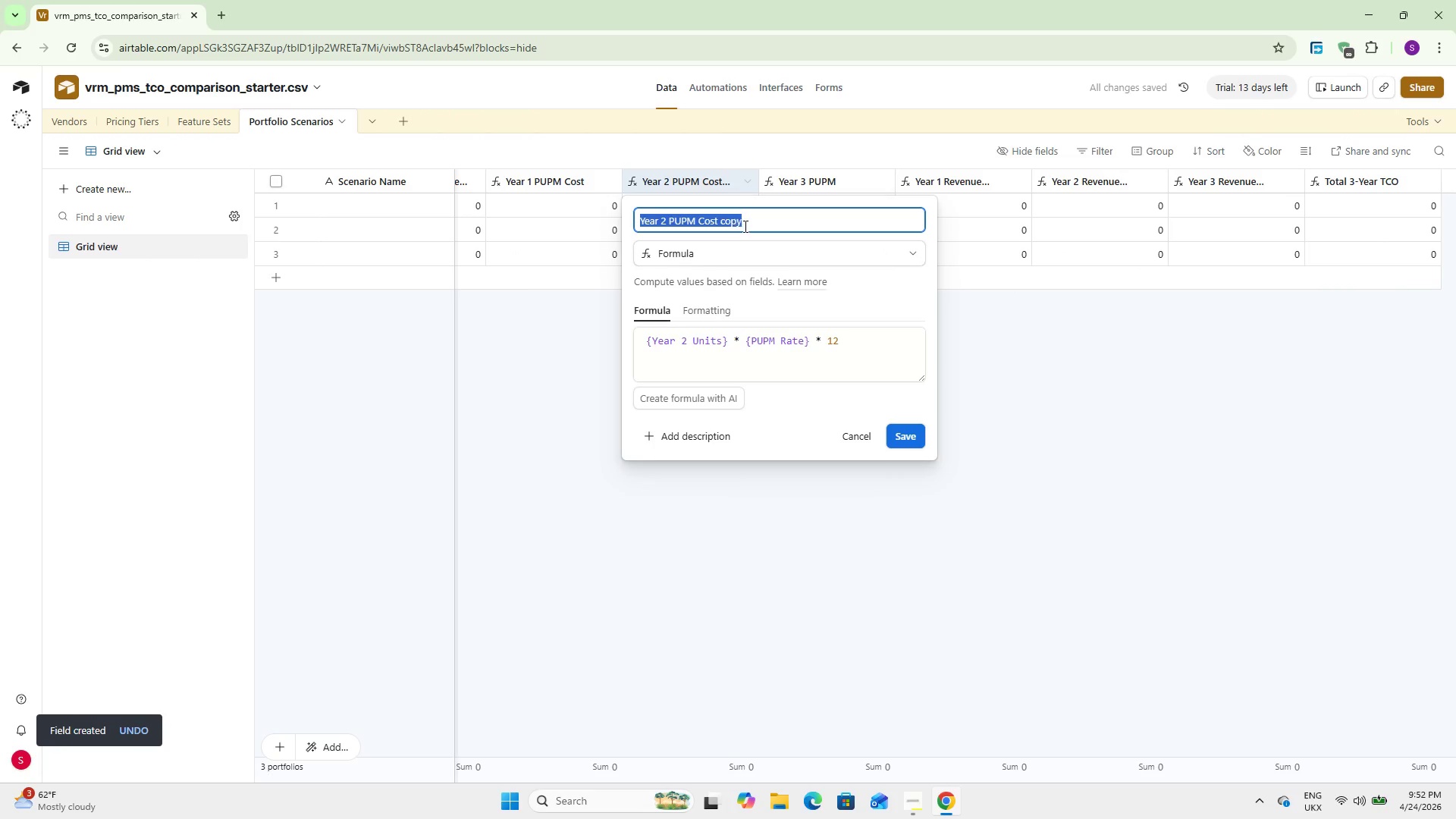 
left_click([752, 226])
 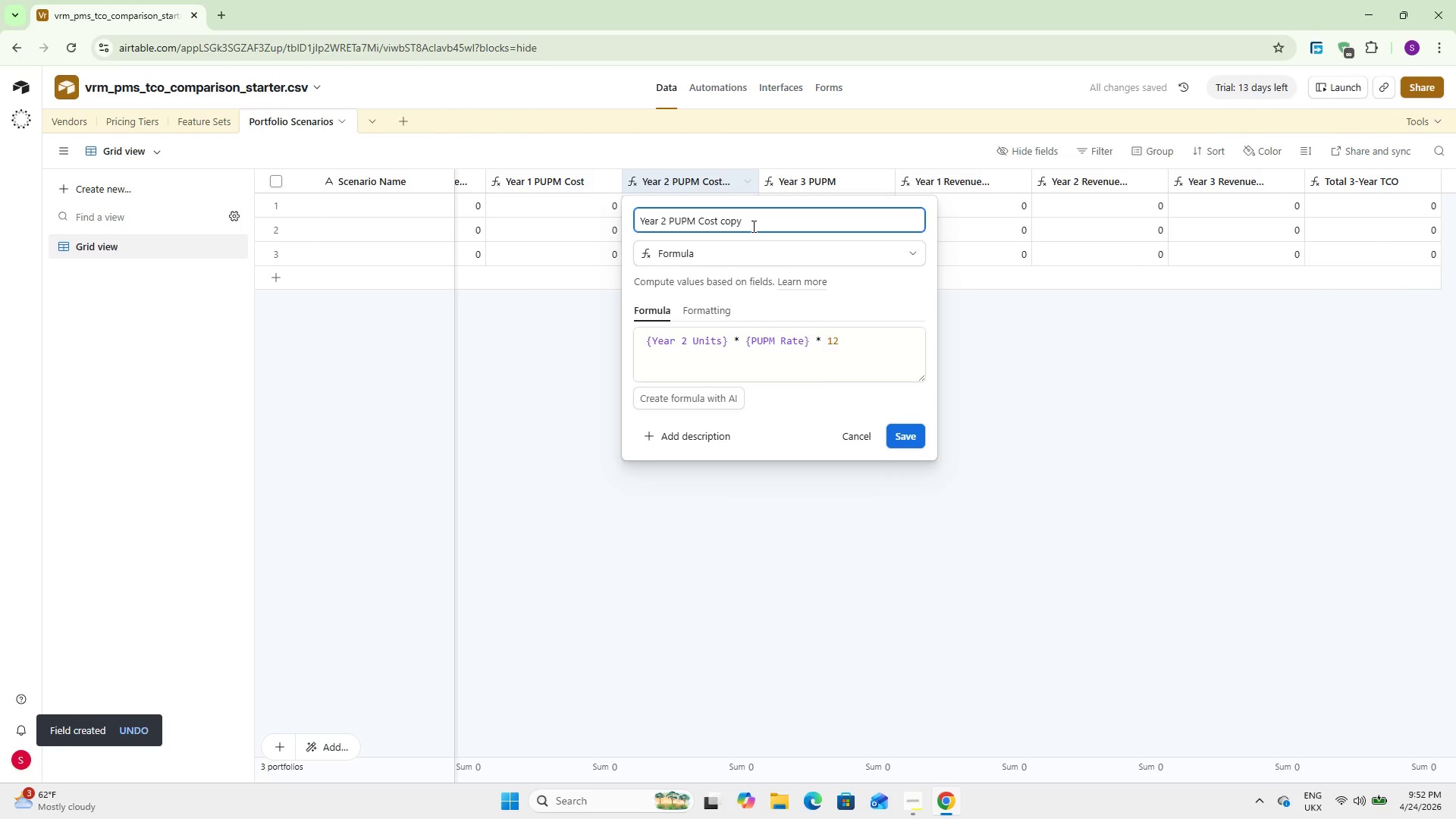 
key(Backspace)
 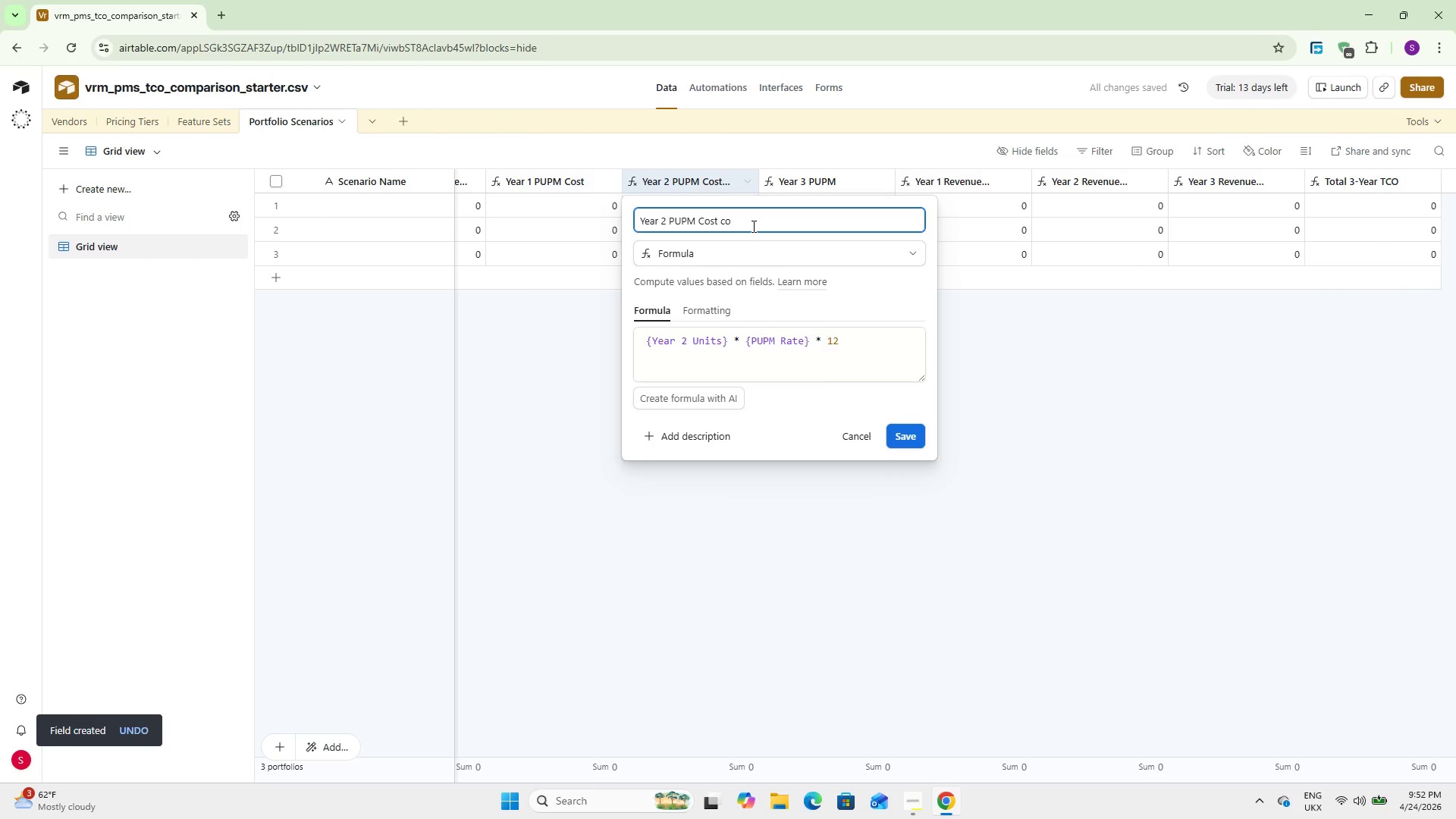 
key(Backspace)
 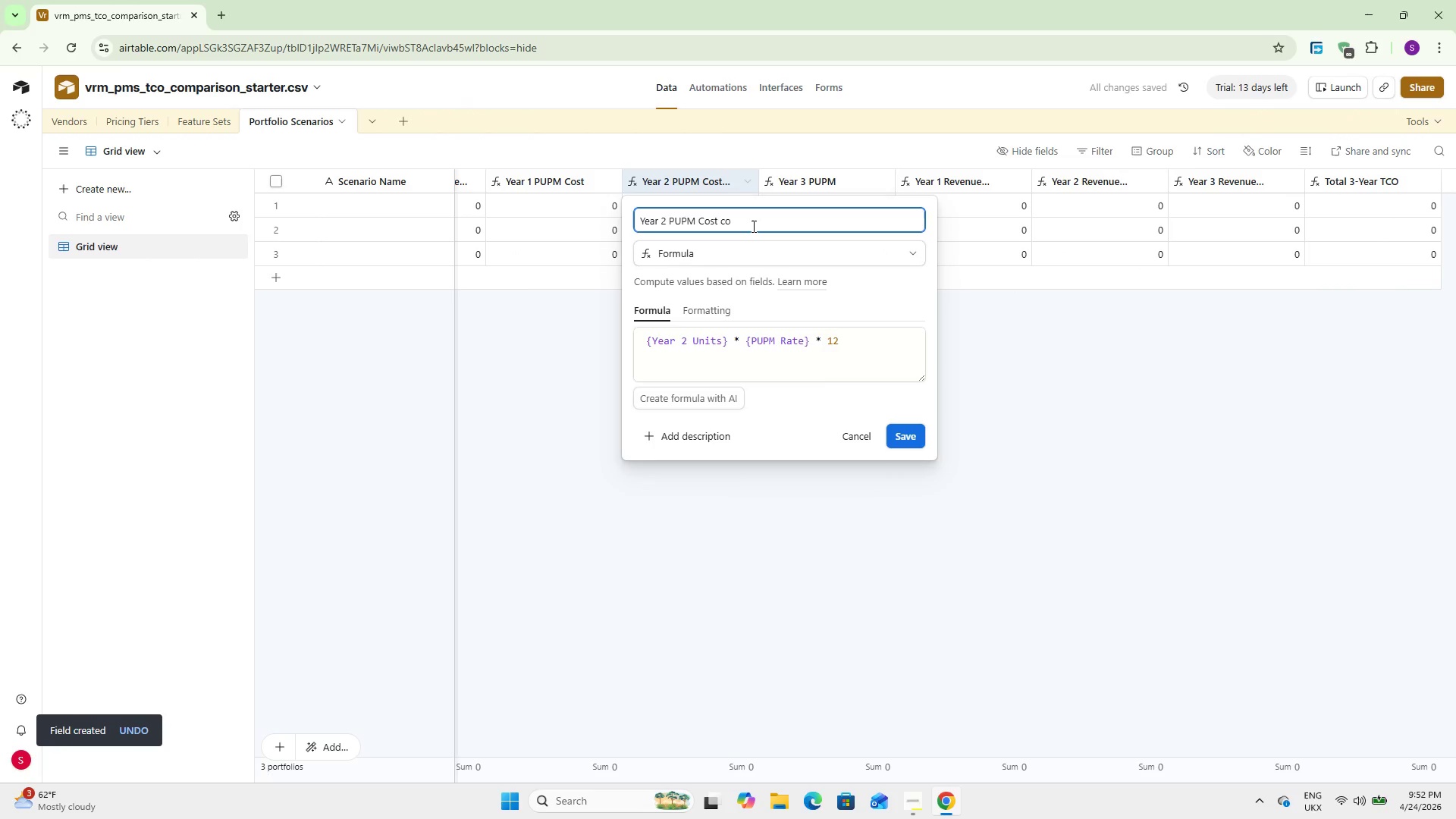 
key(Backspace)
 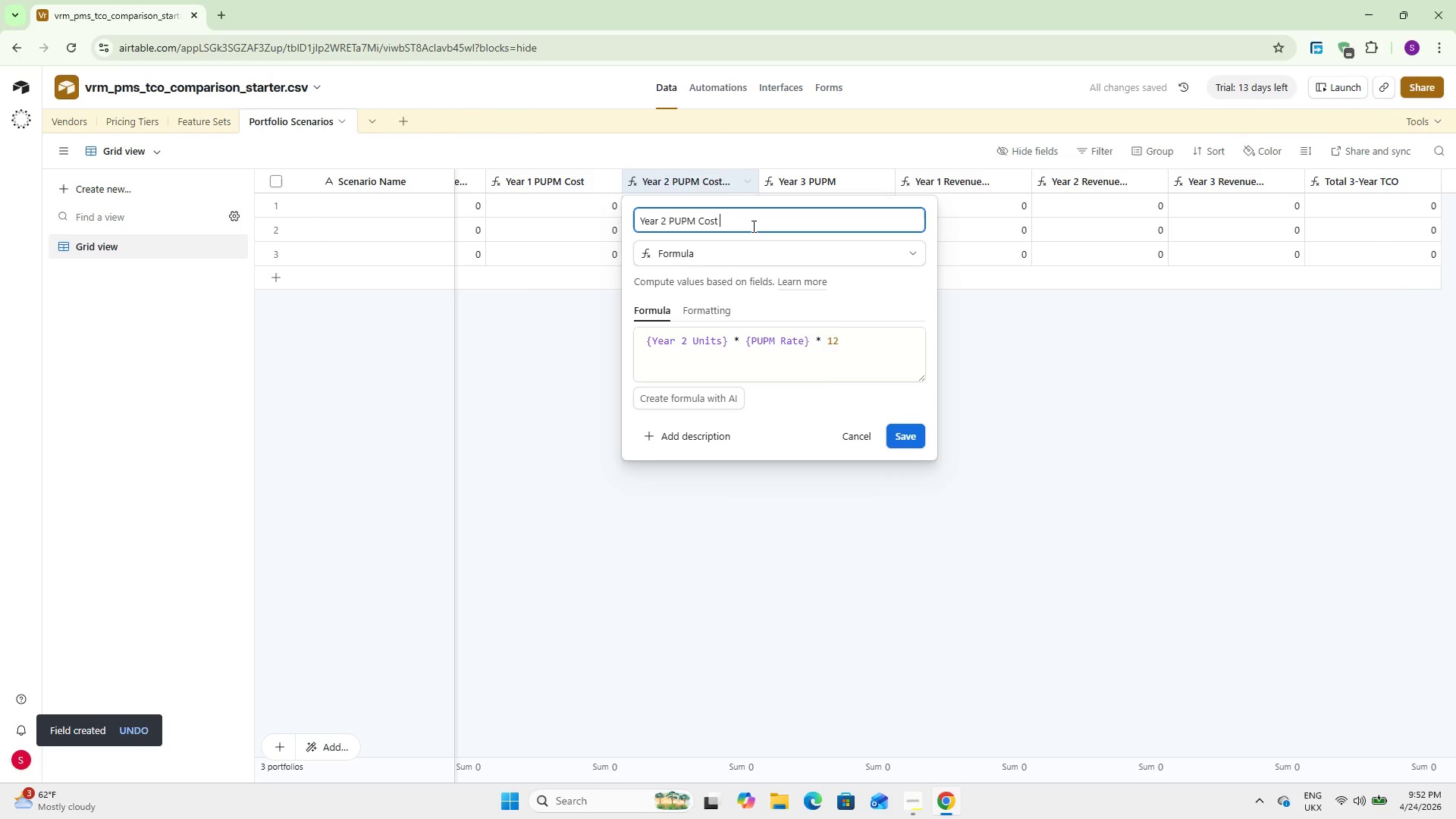 
key(Backspace)
 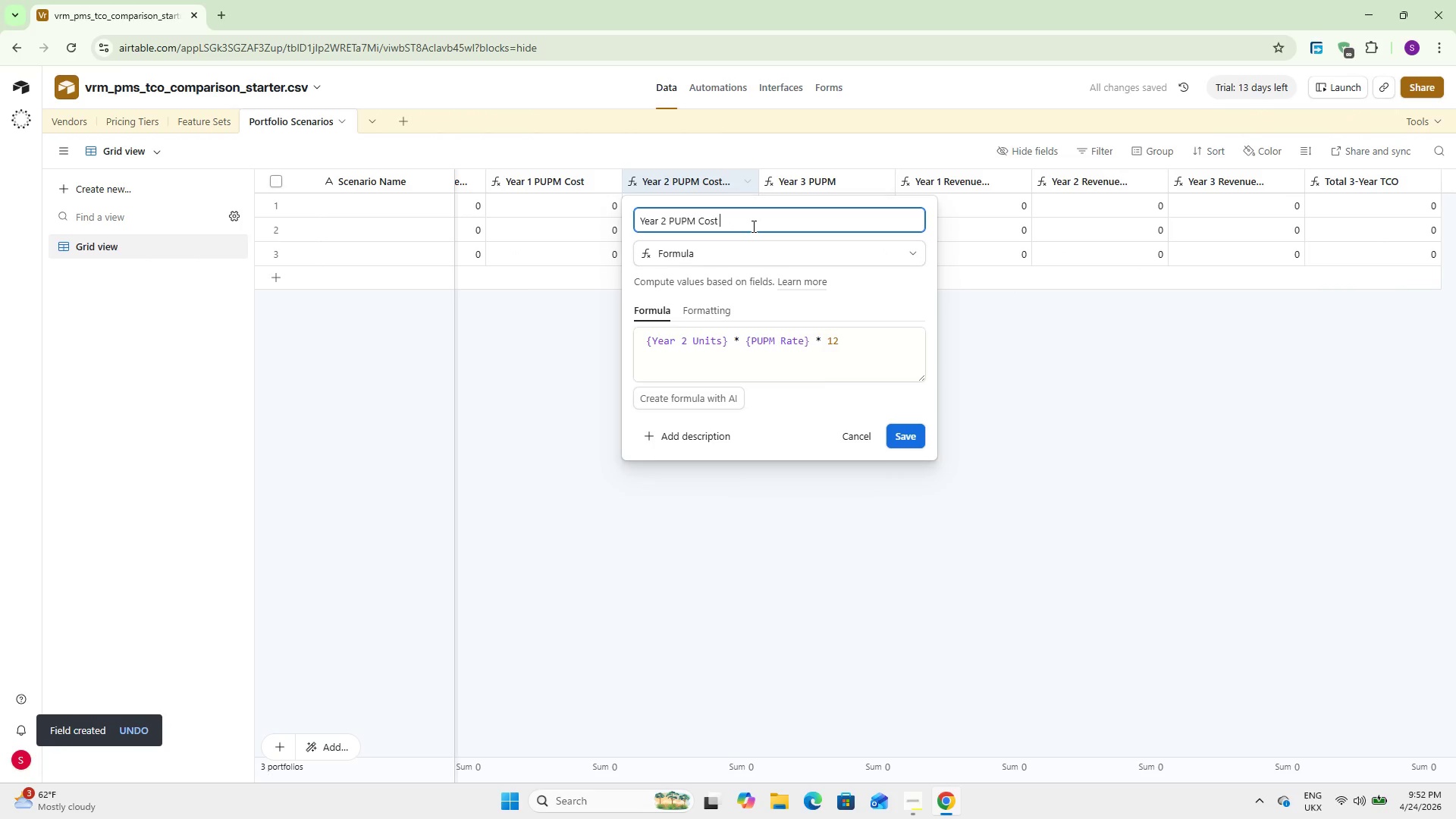 
key(Backspace)
 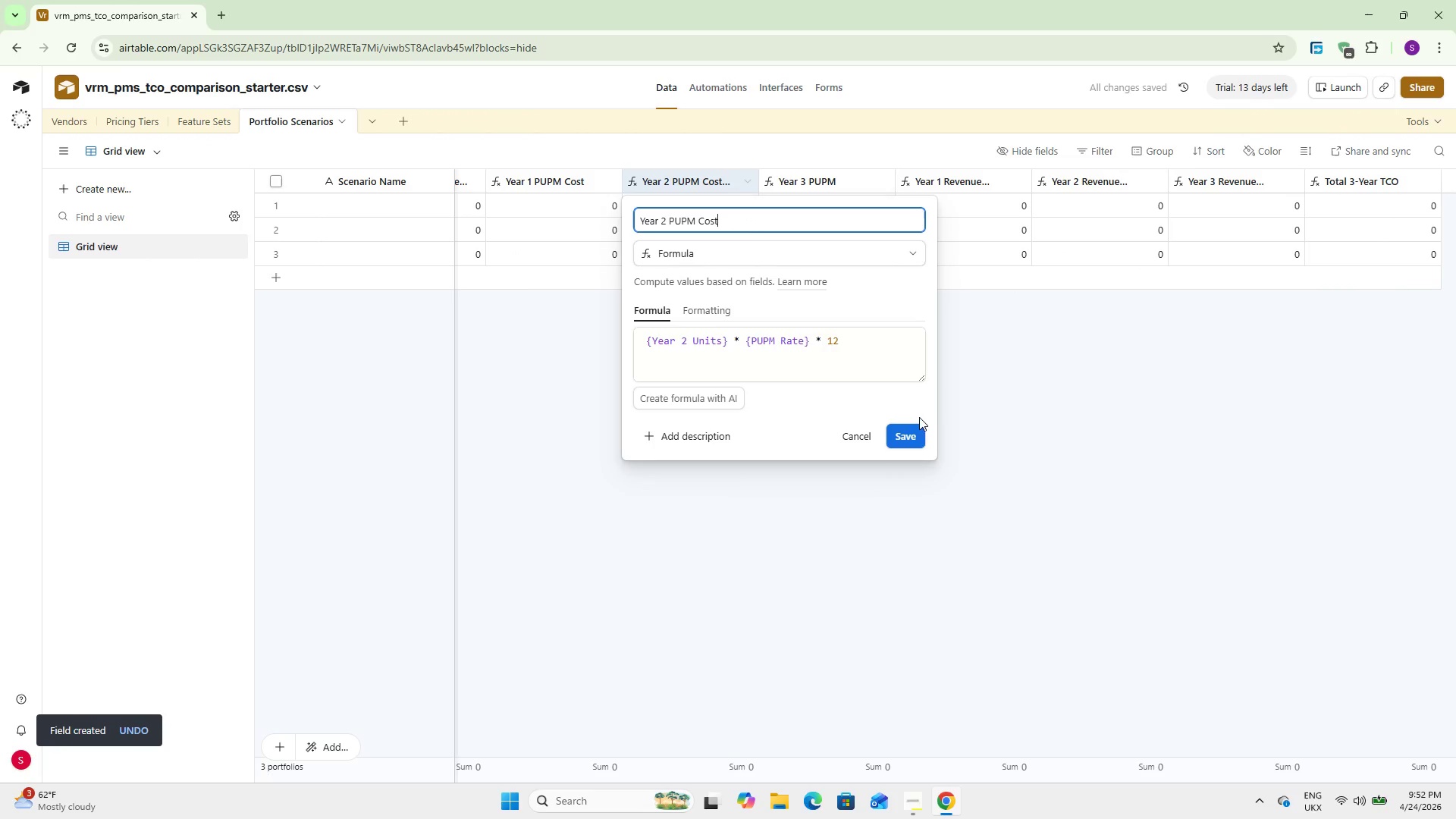 
left_click([917, 432])
 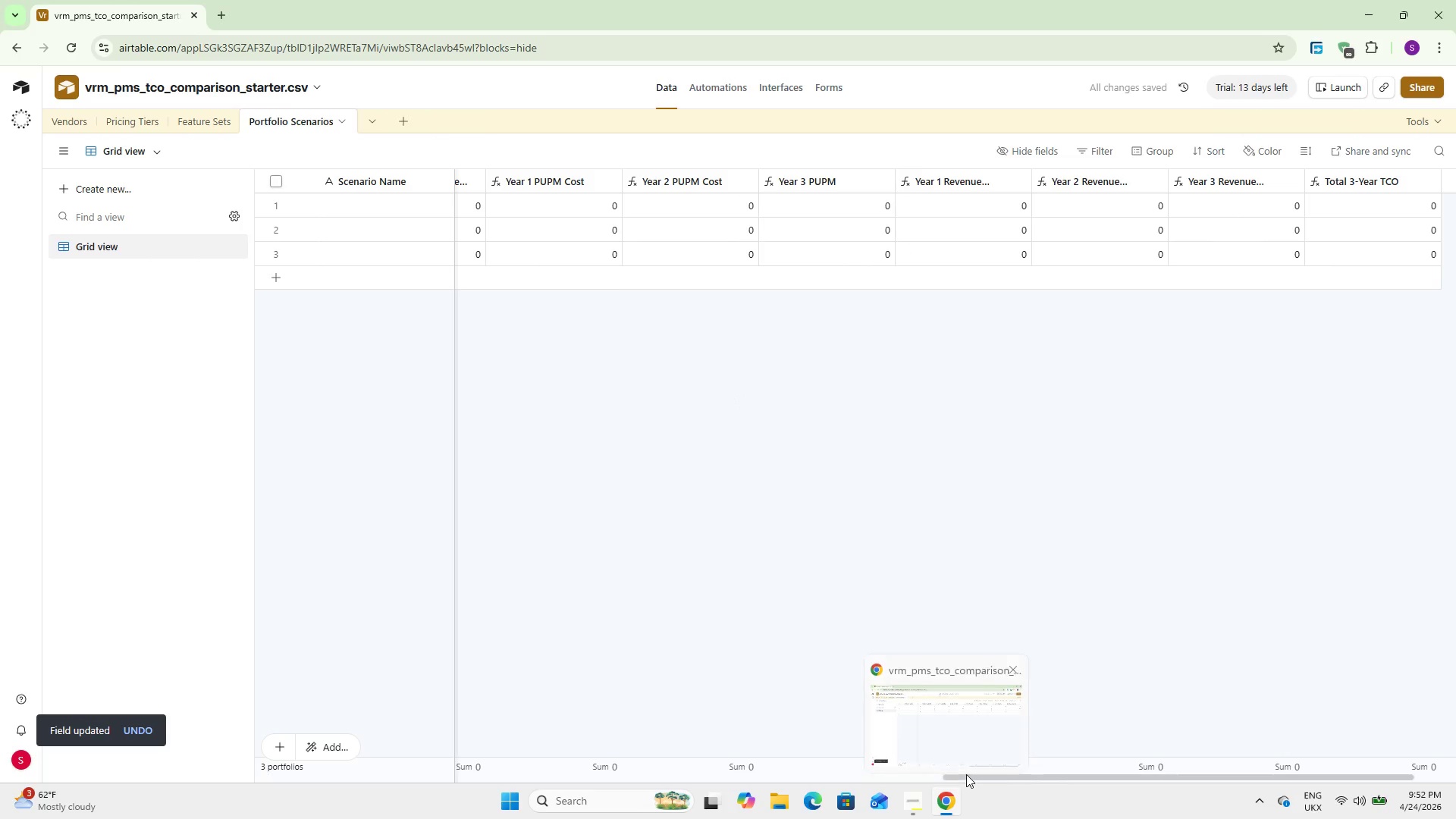 
left_click_drag(start_coordinate=[1041, 777], to_coordinate=[1175, 767])
 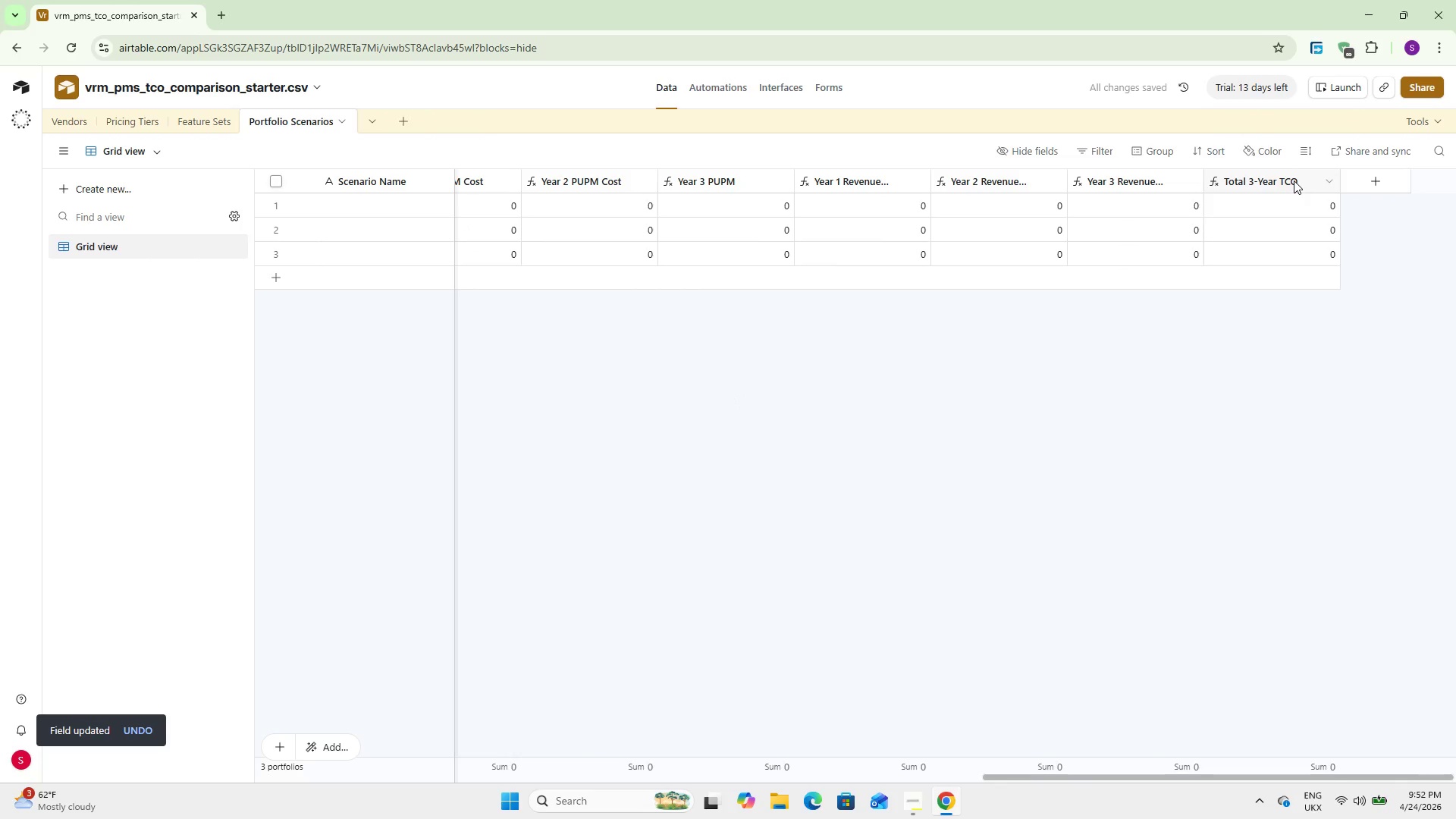 
double_click([1294, 180])
 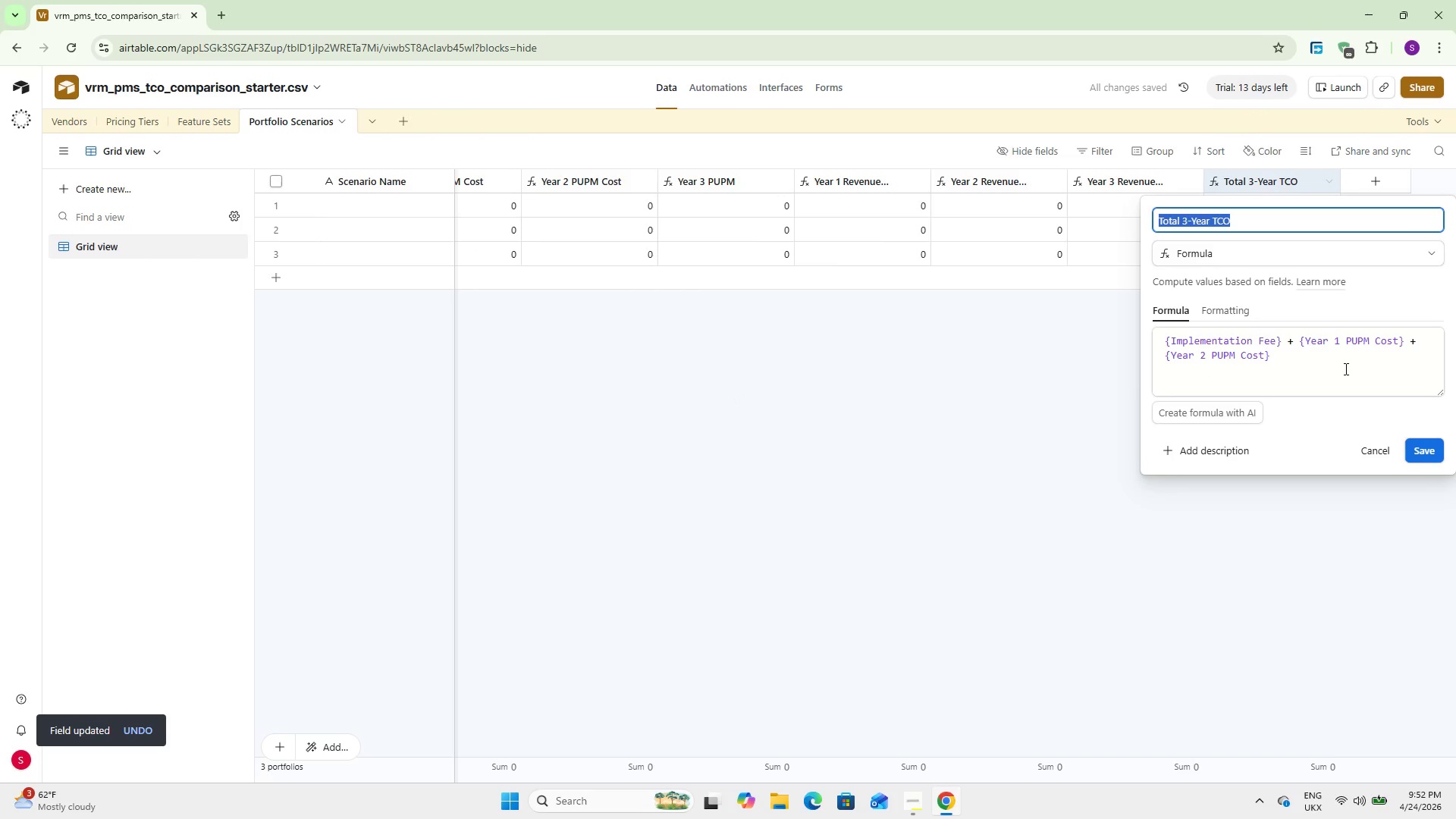 
left_click([1279, 359])
 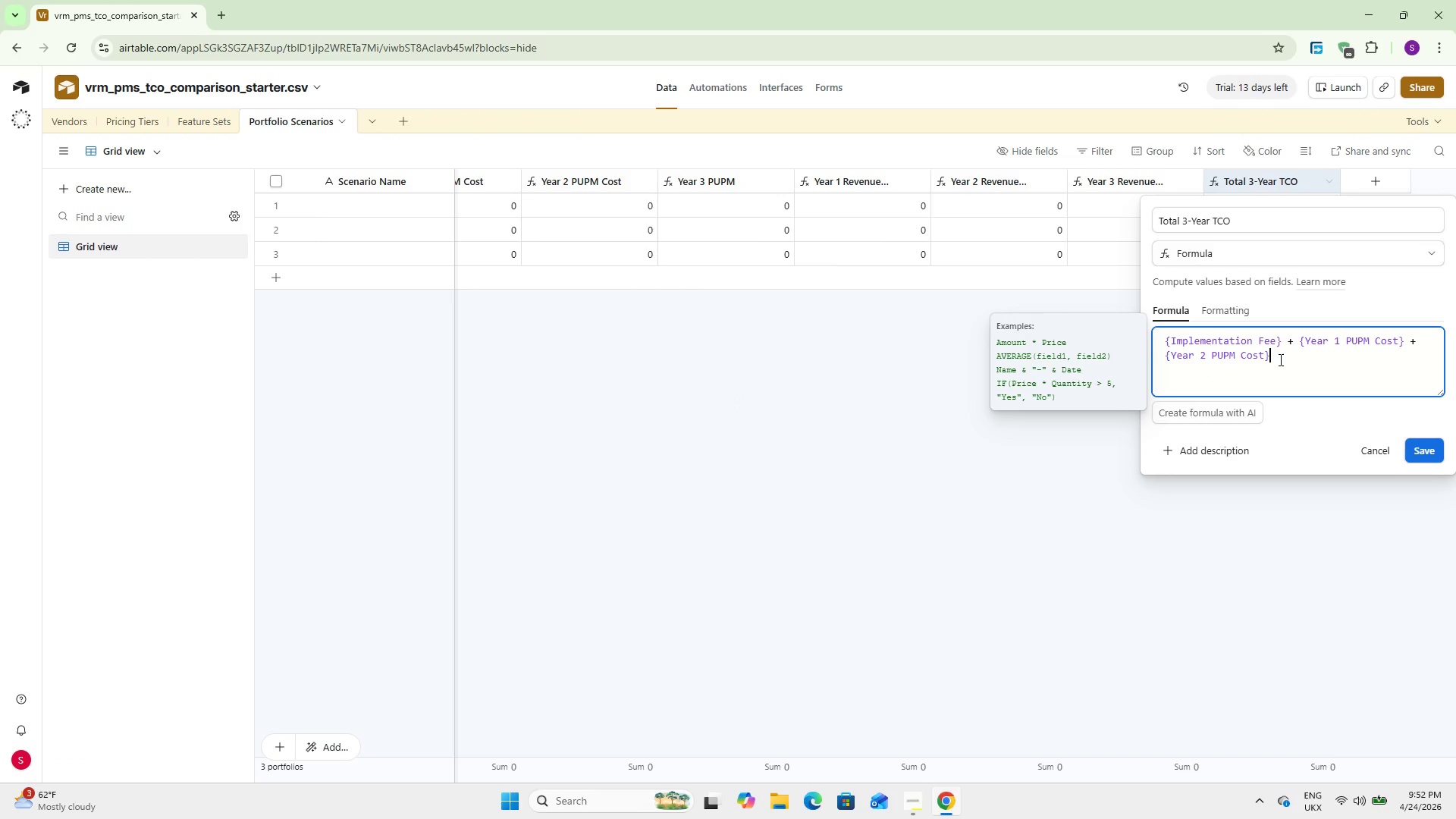 
type( + Yar 3)
 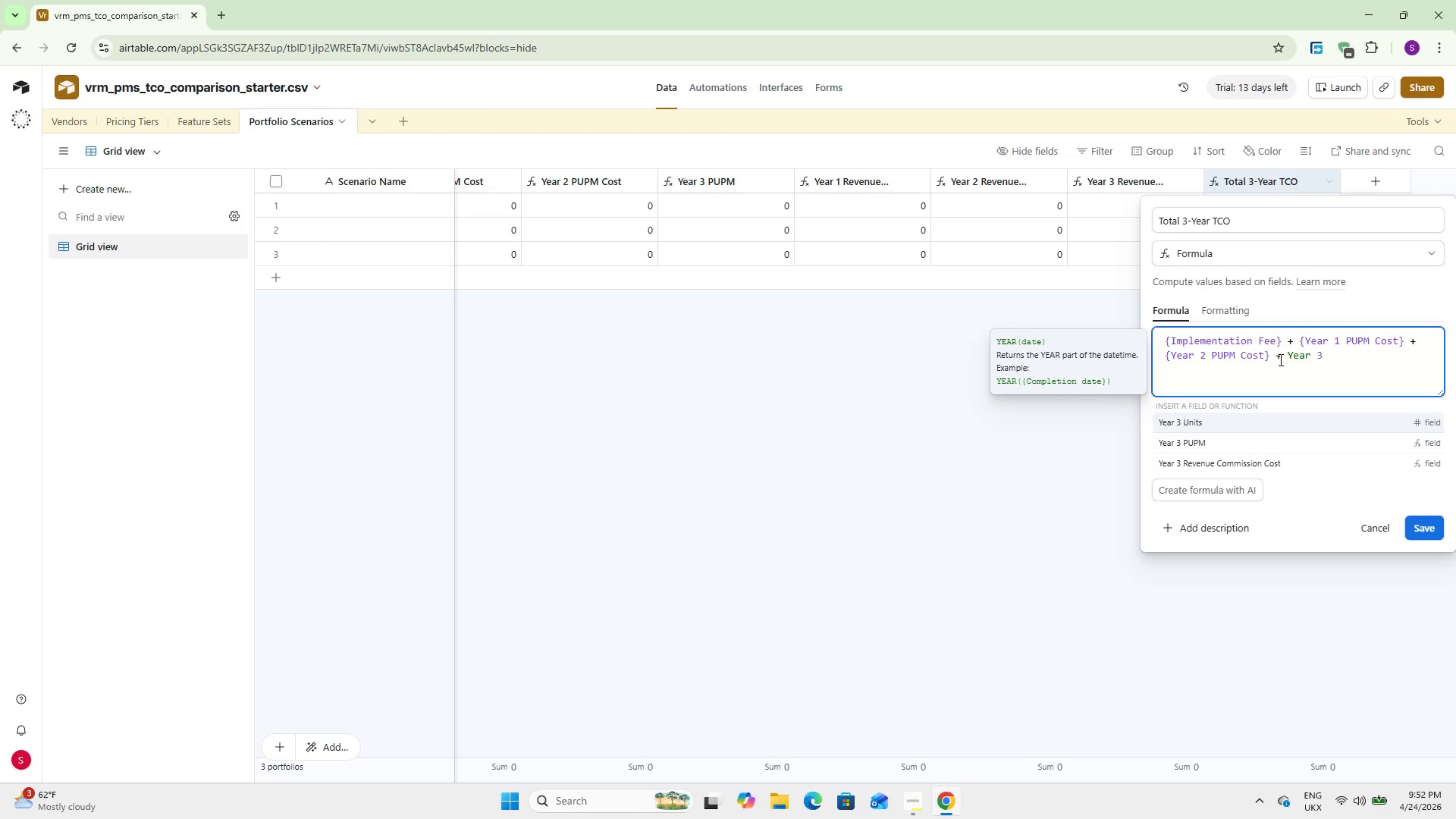 
 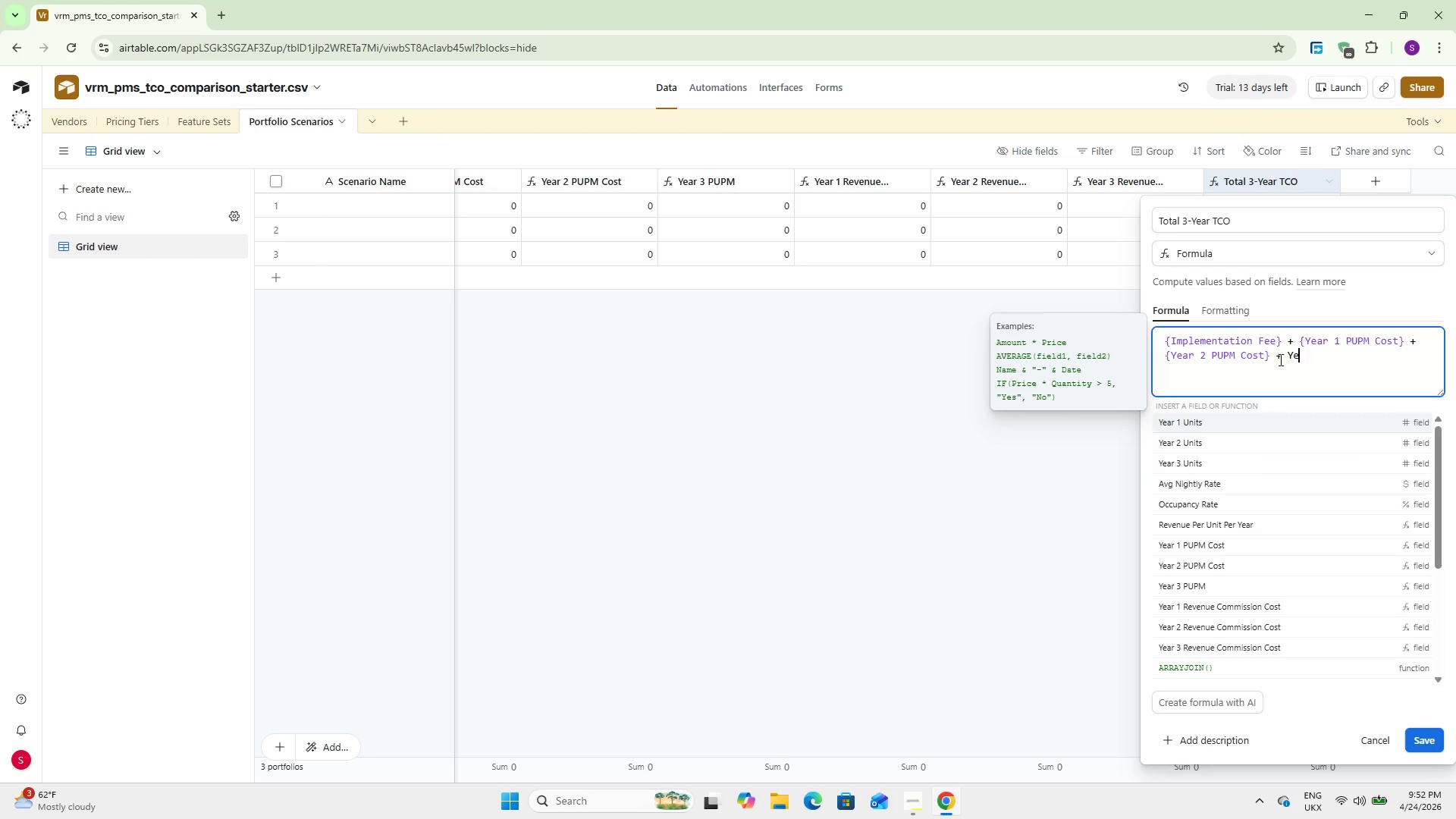 
hold_key(key=E, duration=0.36)
 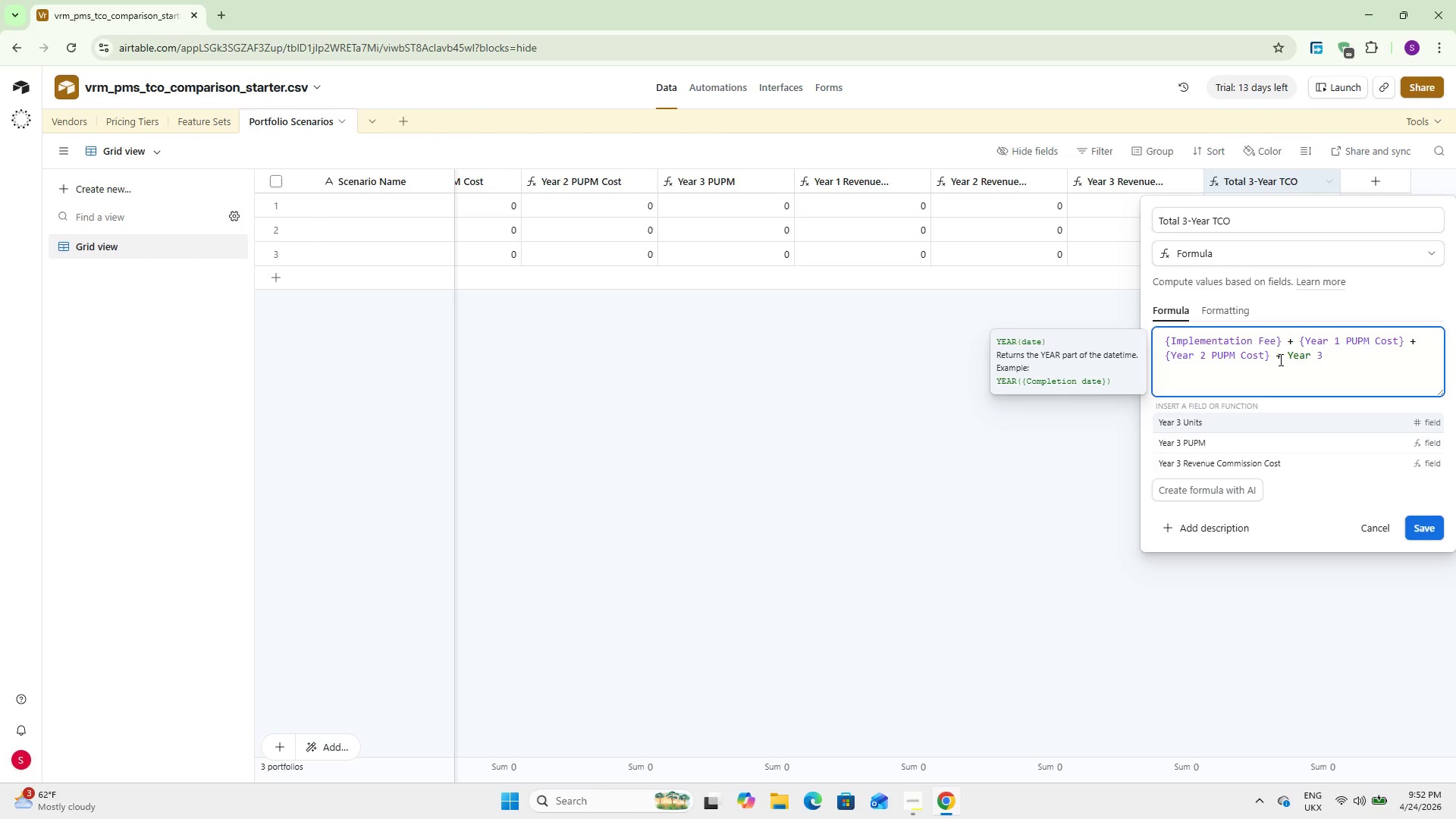 
key(ArrowDown)
 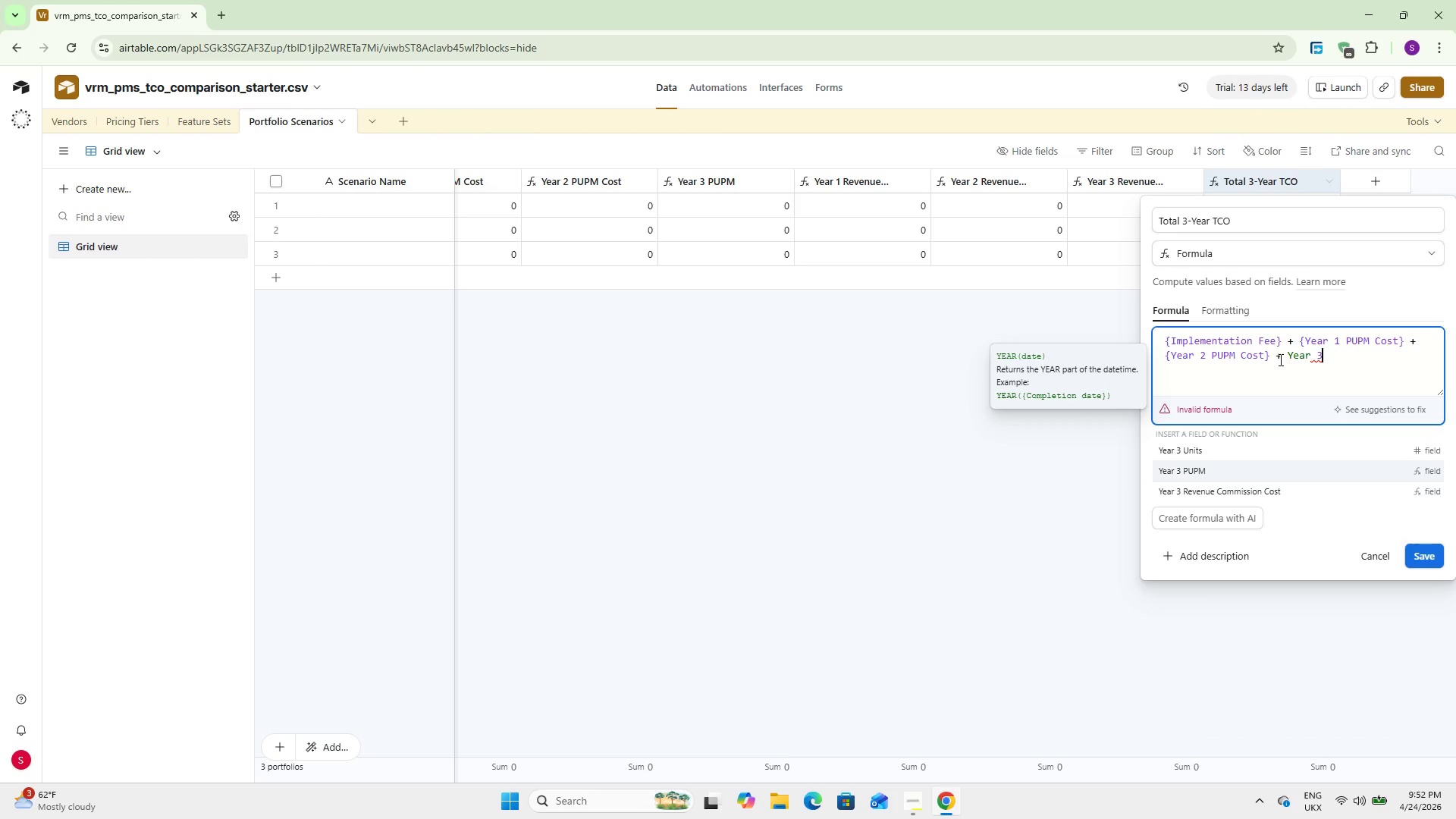 
key(Enter)
 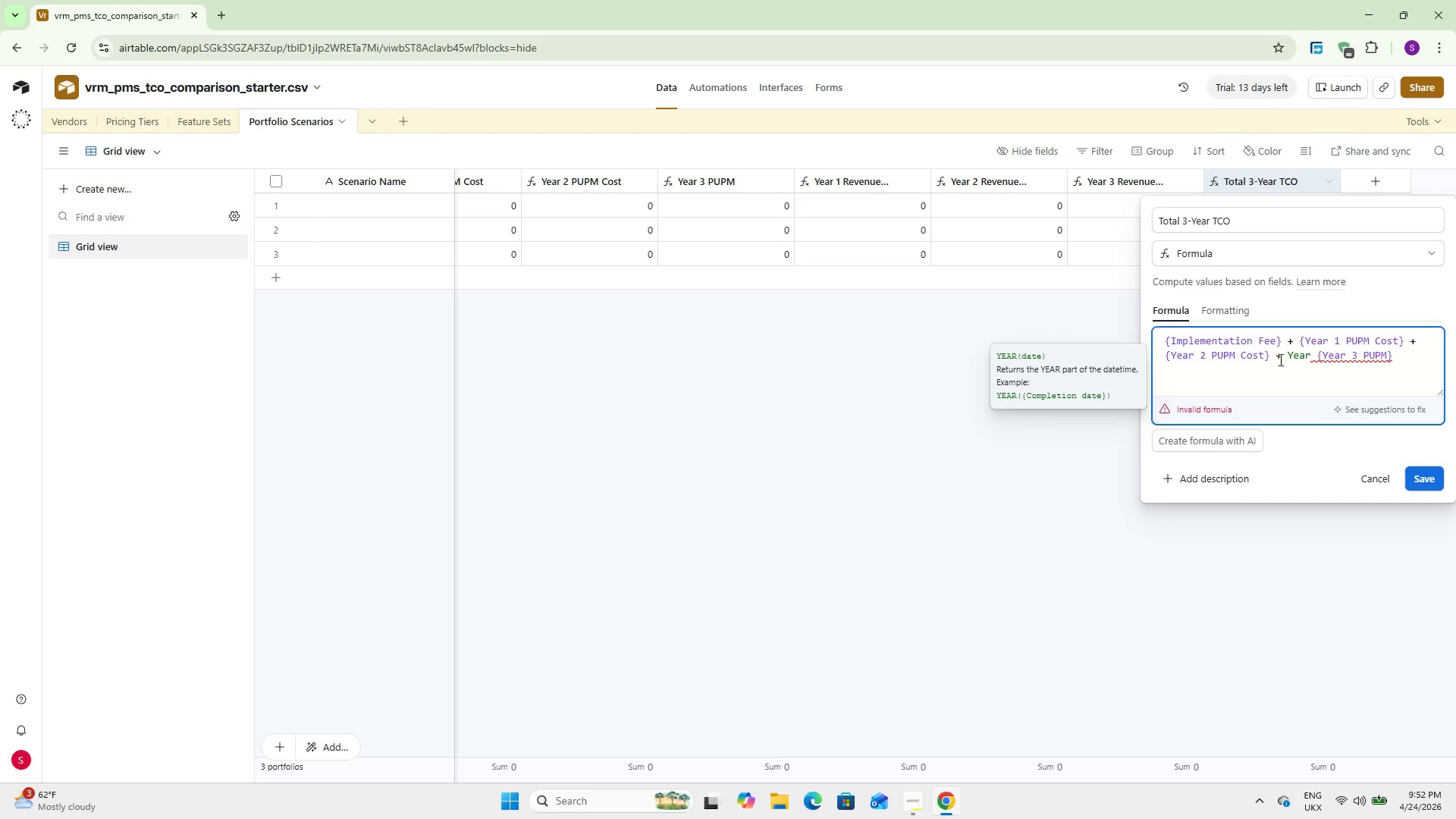 
wait(9.86)
 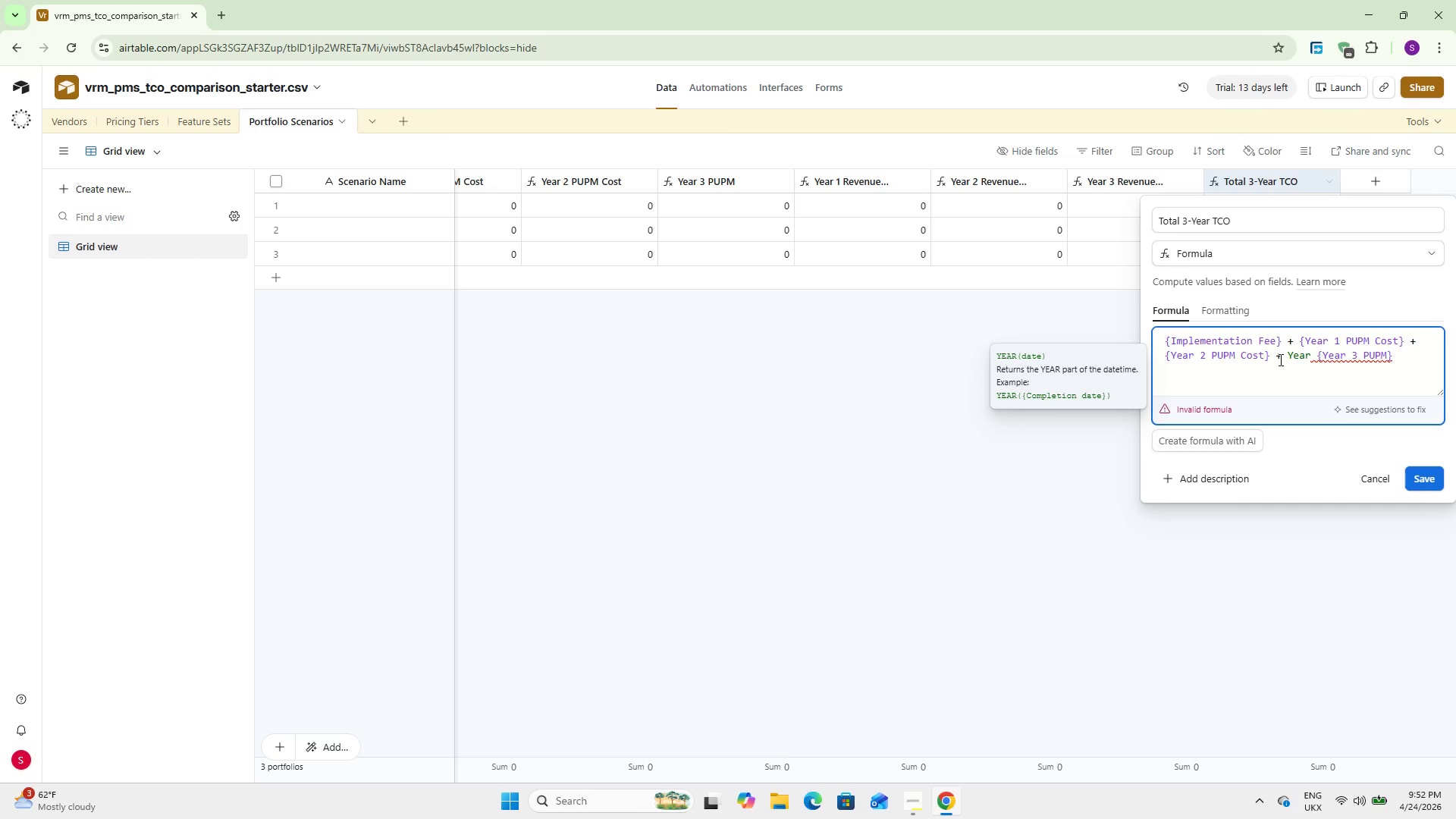 
left_click_drag(start_coordinate=[1314, 362], to_coordinate=[1292, 362])
 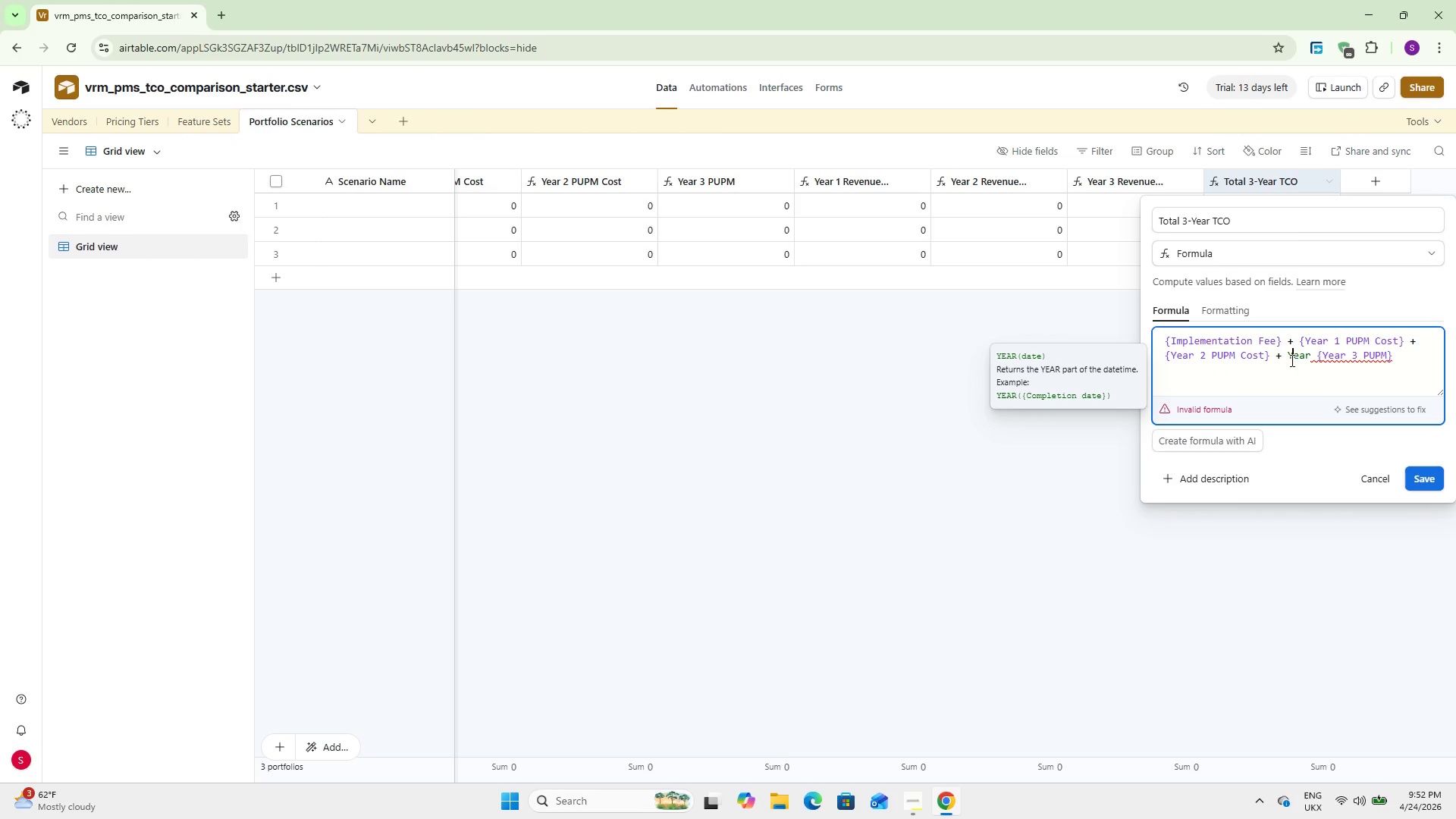 
left_click_drag(start_coordinate=[1291, 362], to_coordinate=[1306, 356])
 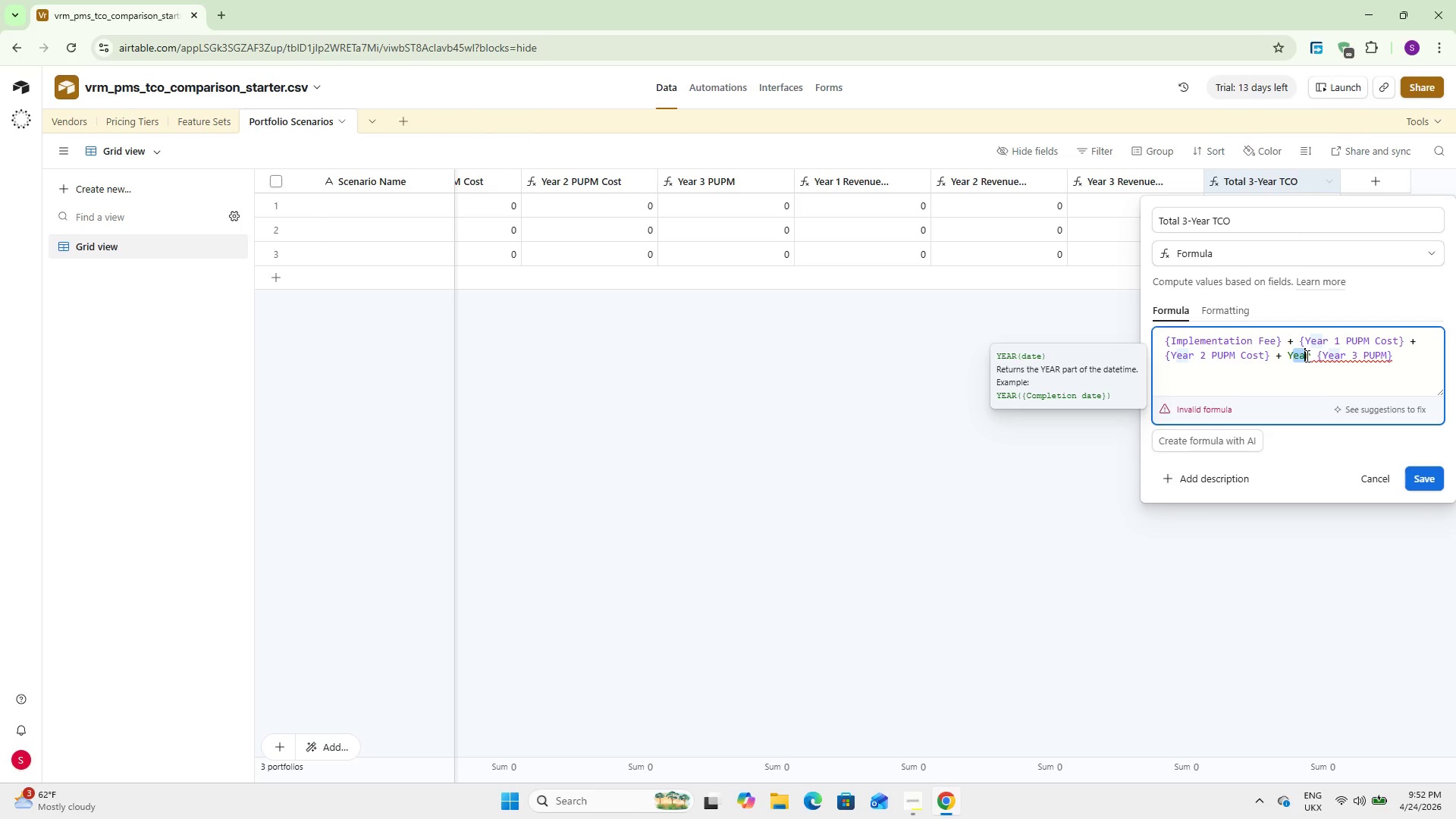 
key(Backspace)
 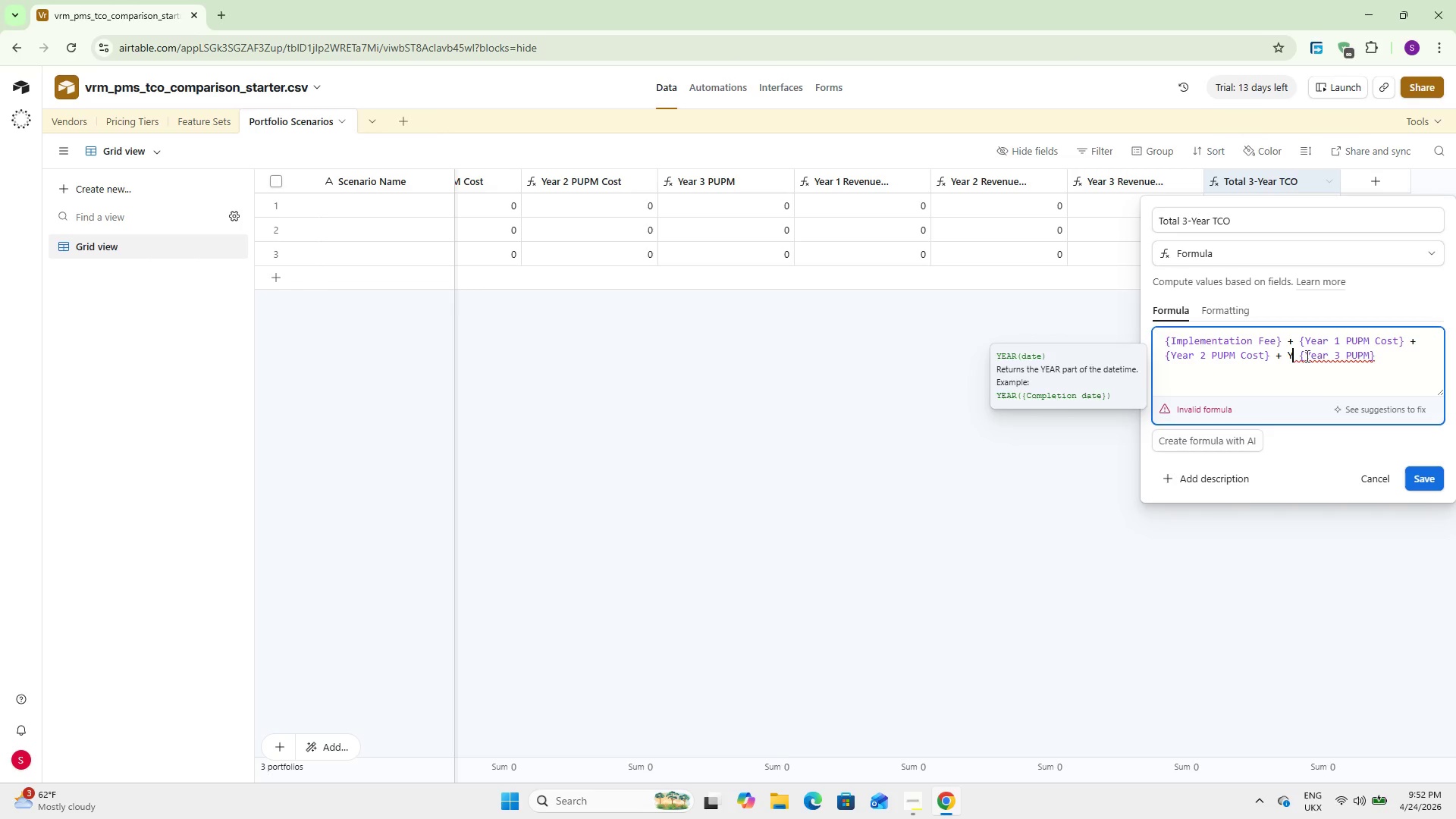 
key(Delete)
 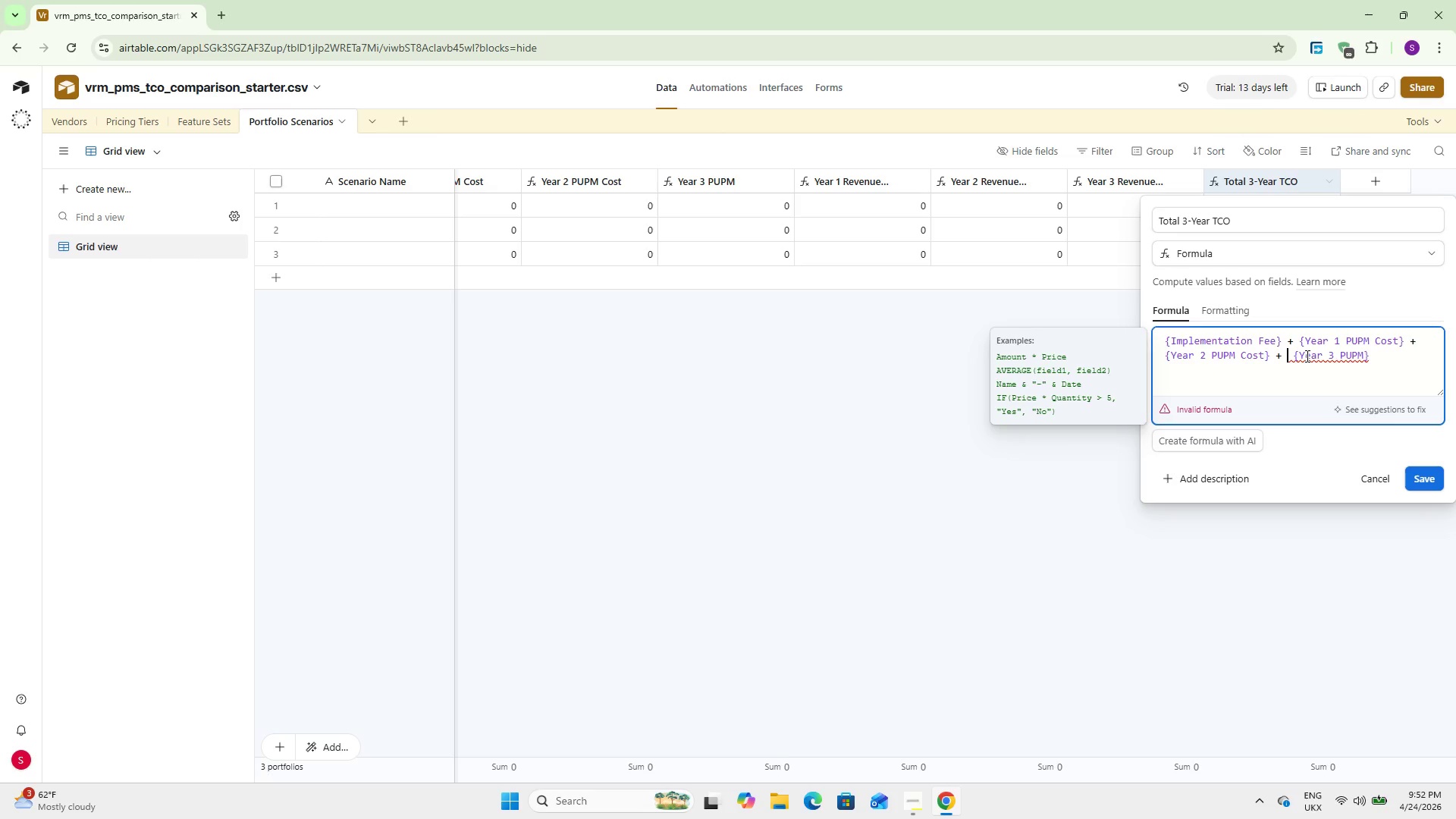 
key(Backspace)
 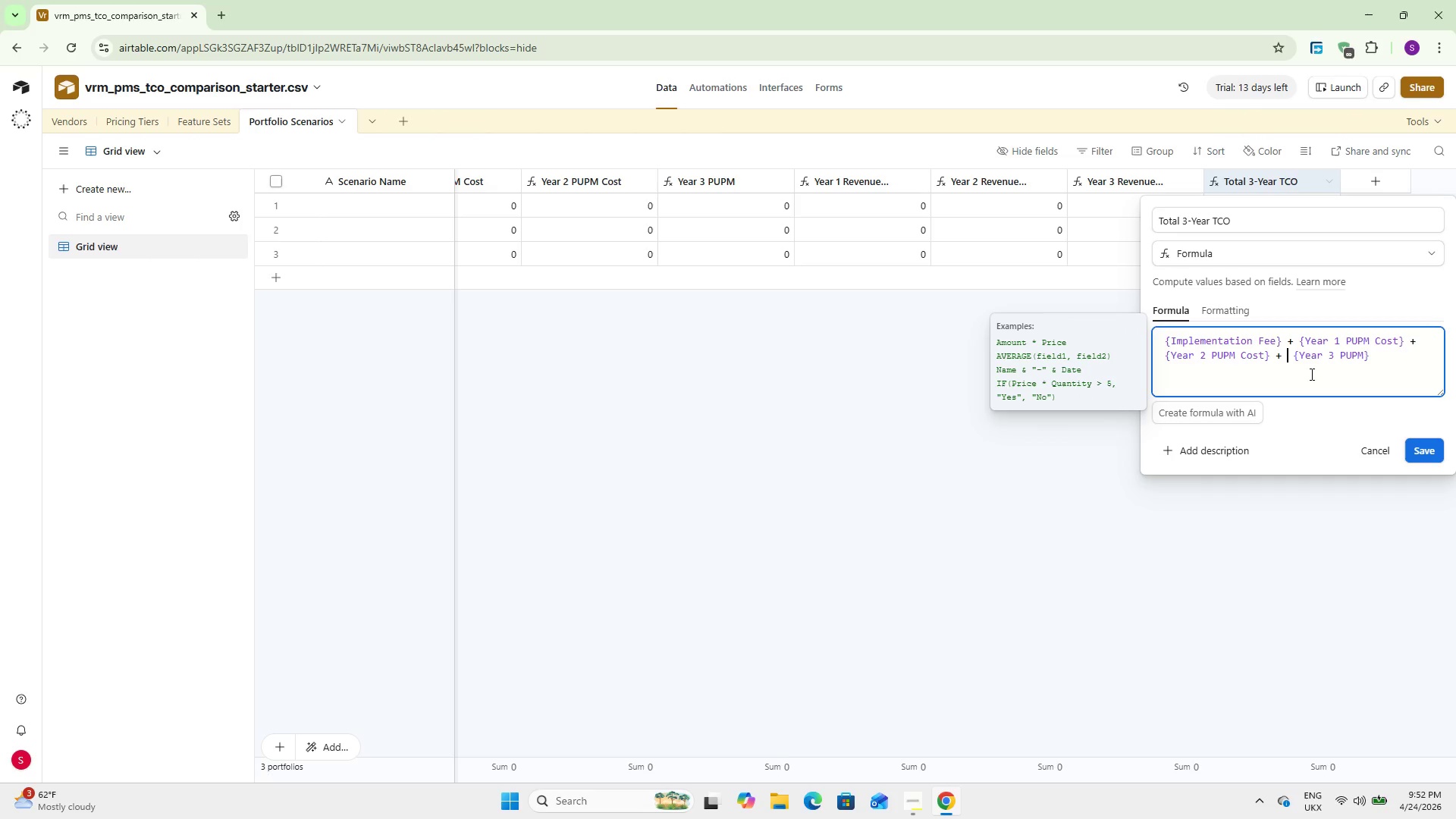 
wait(5.52)
 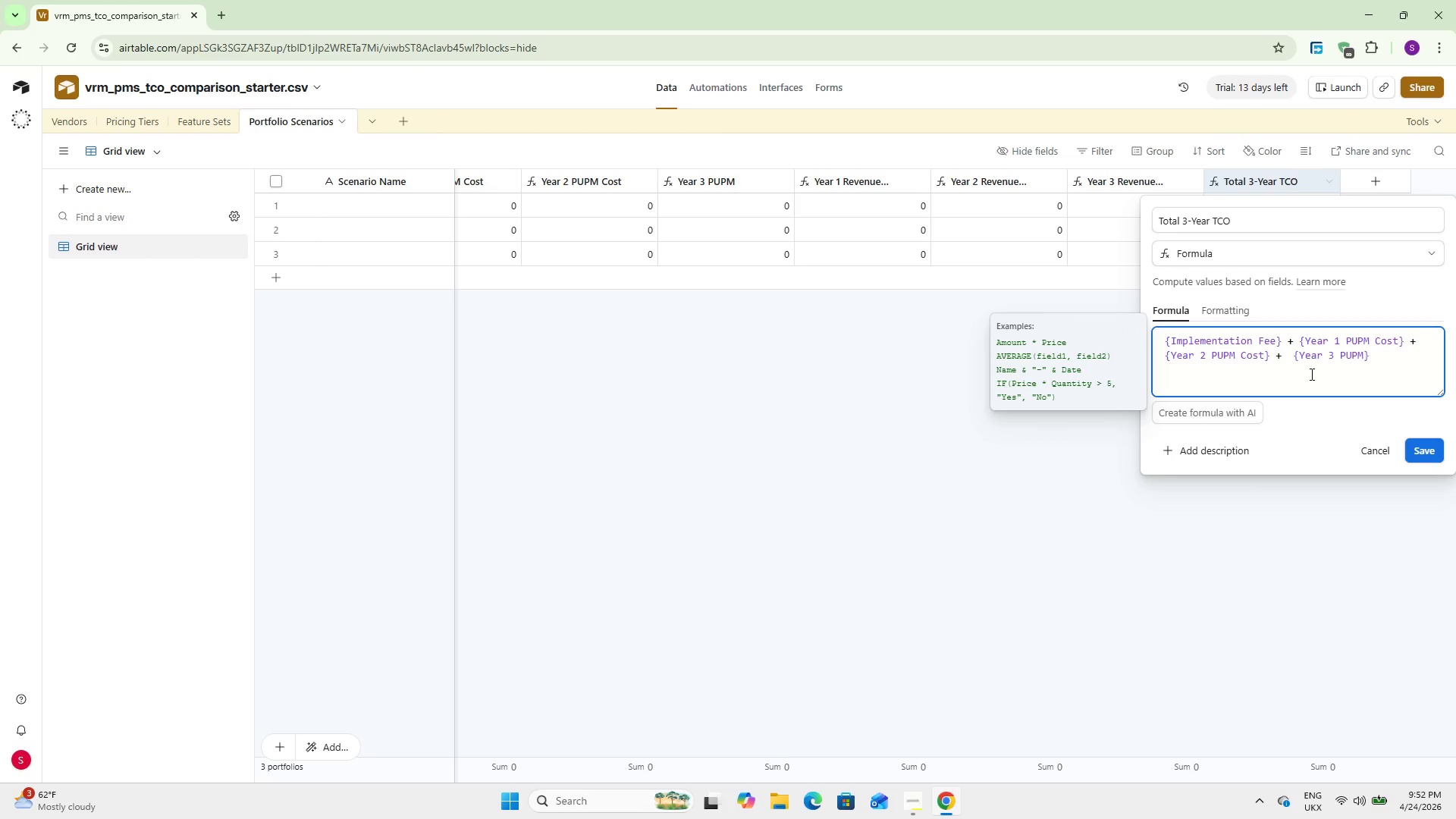 
left_click([1383, 359])
 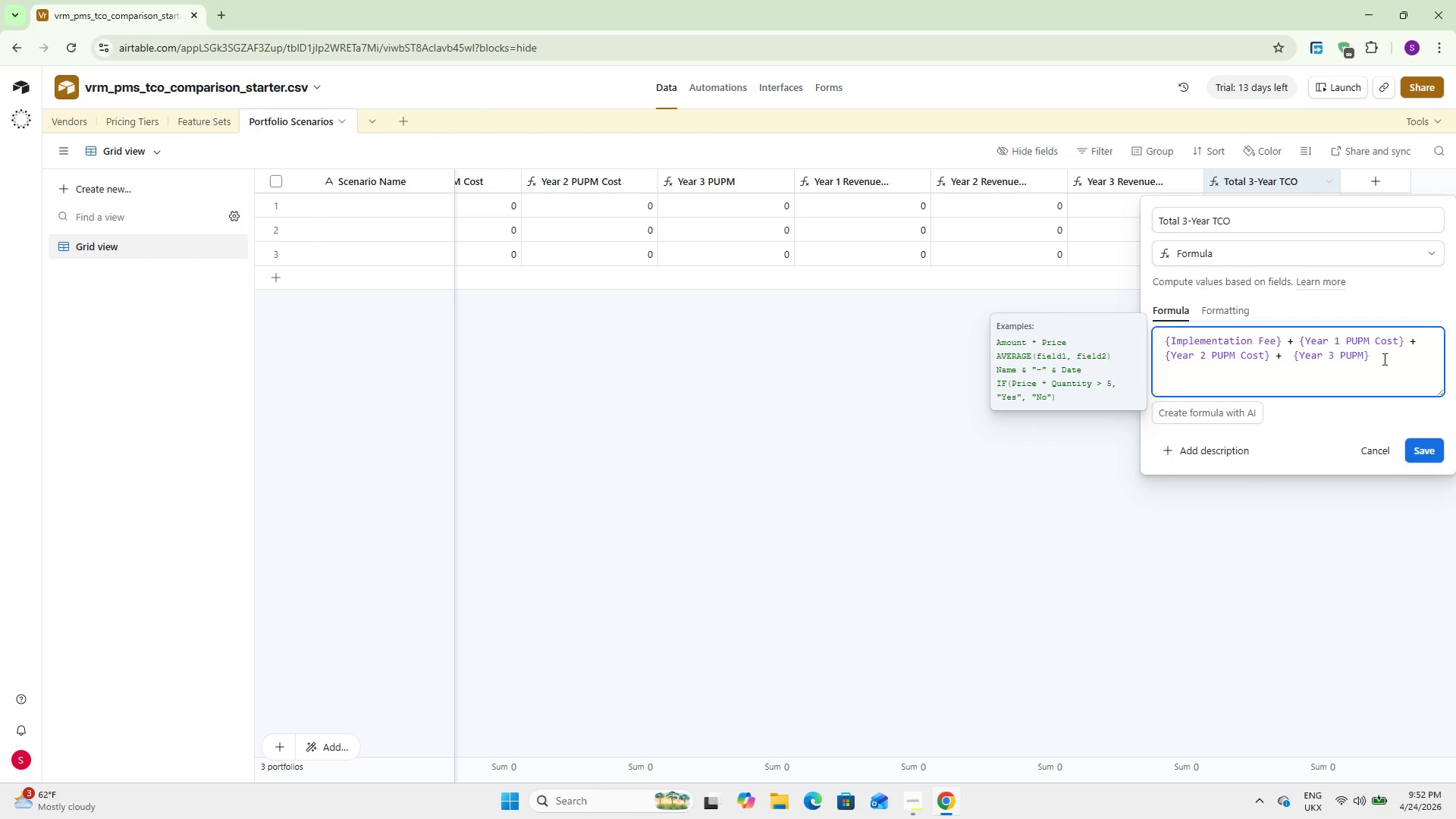 
type( + Year 1)
 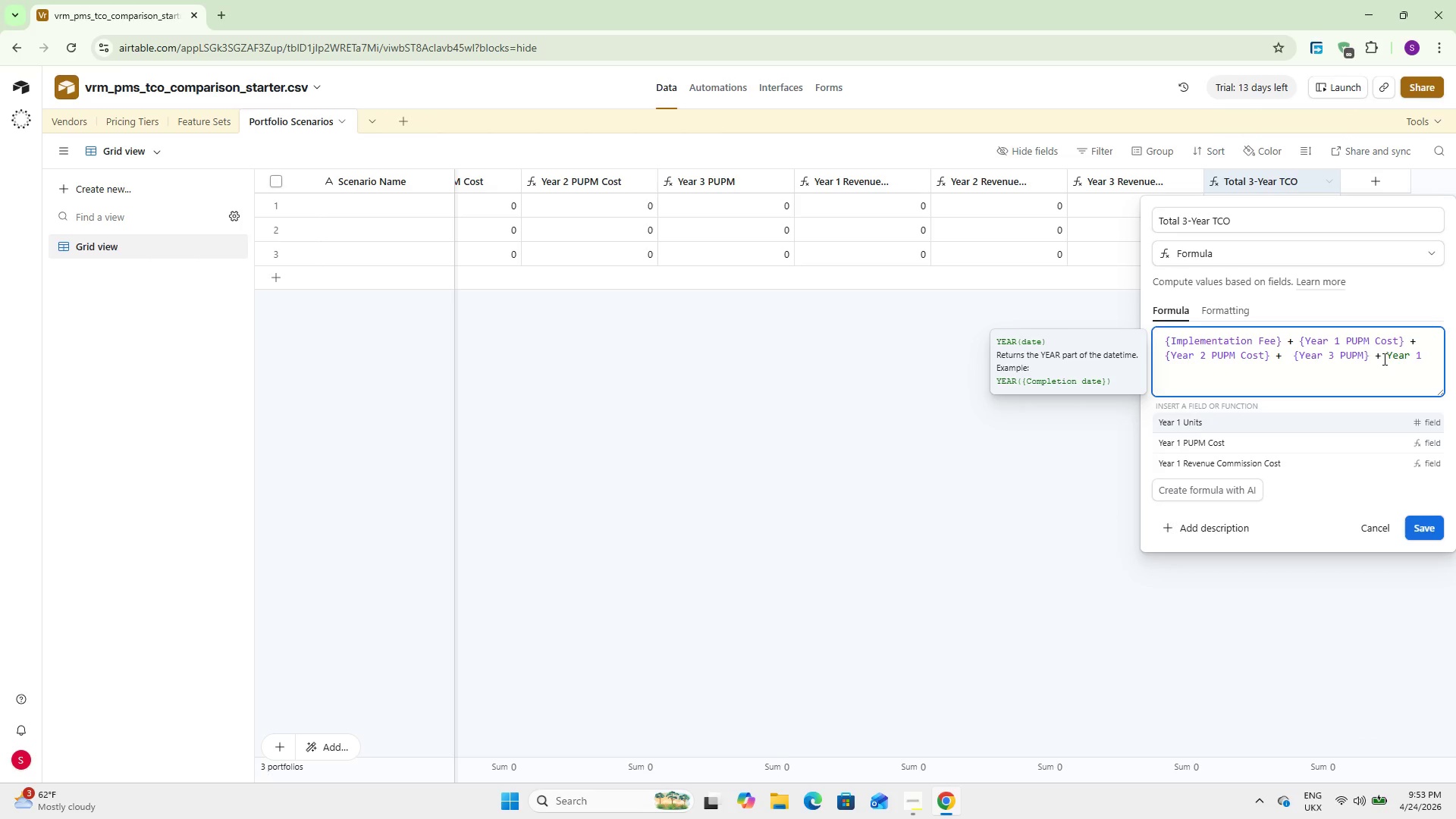 
key(ArrowDown)
 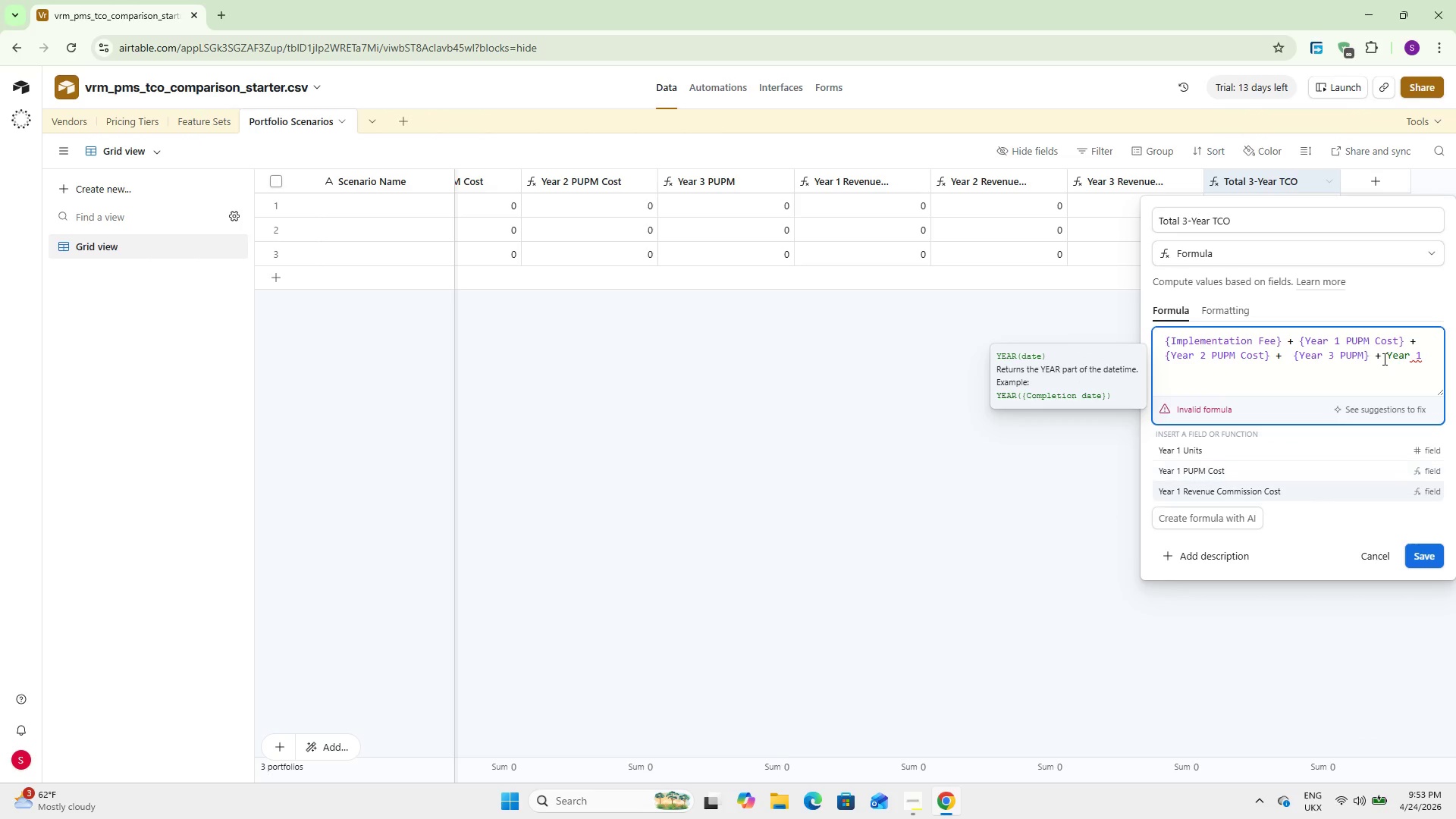 
key(ArrowDown)
 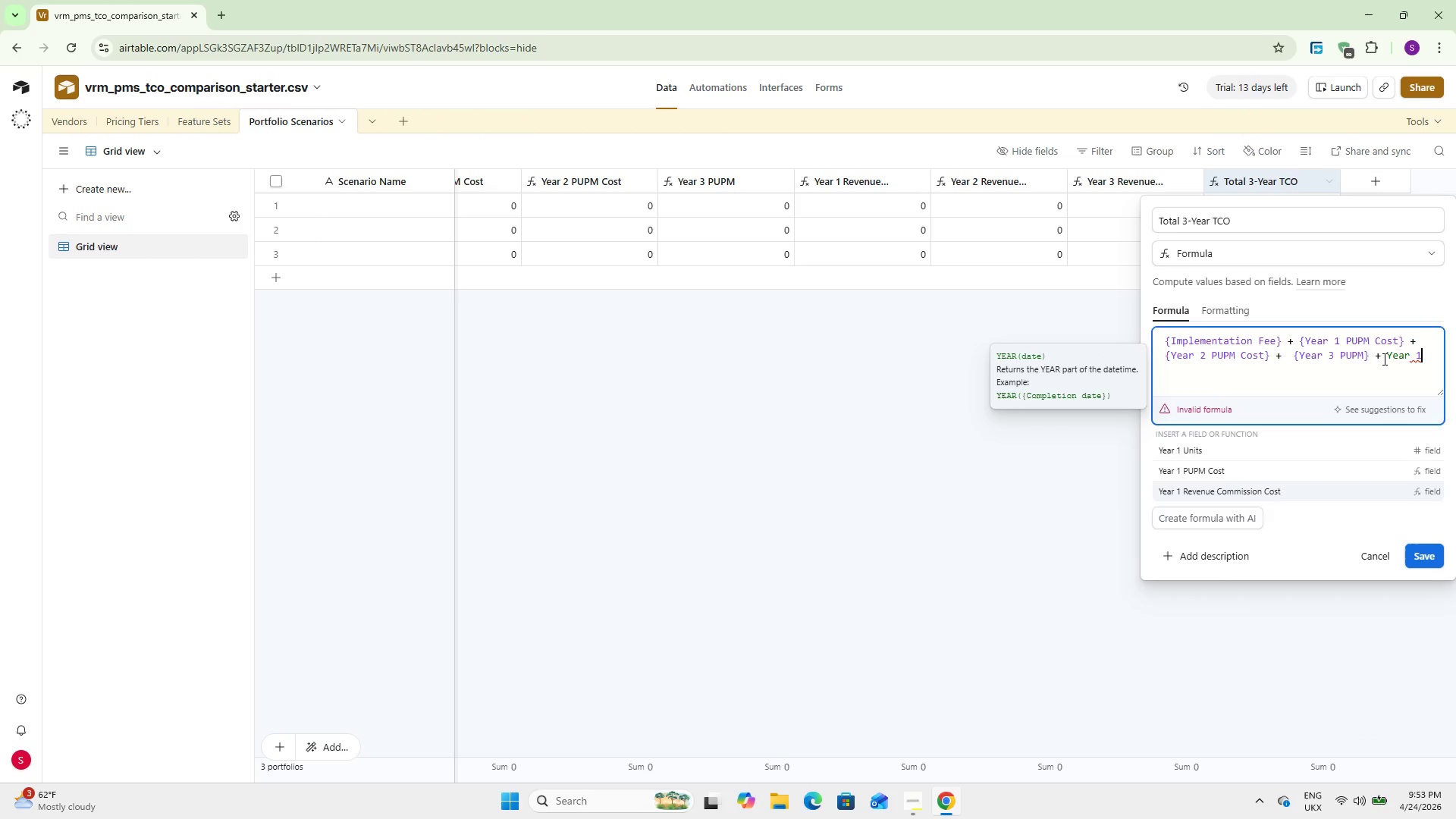 
key(Enter)
 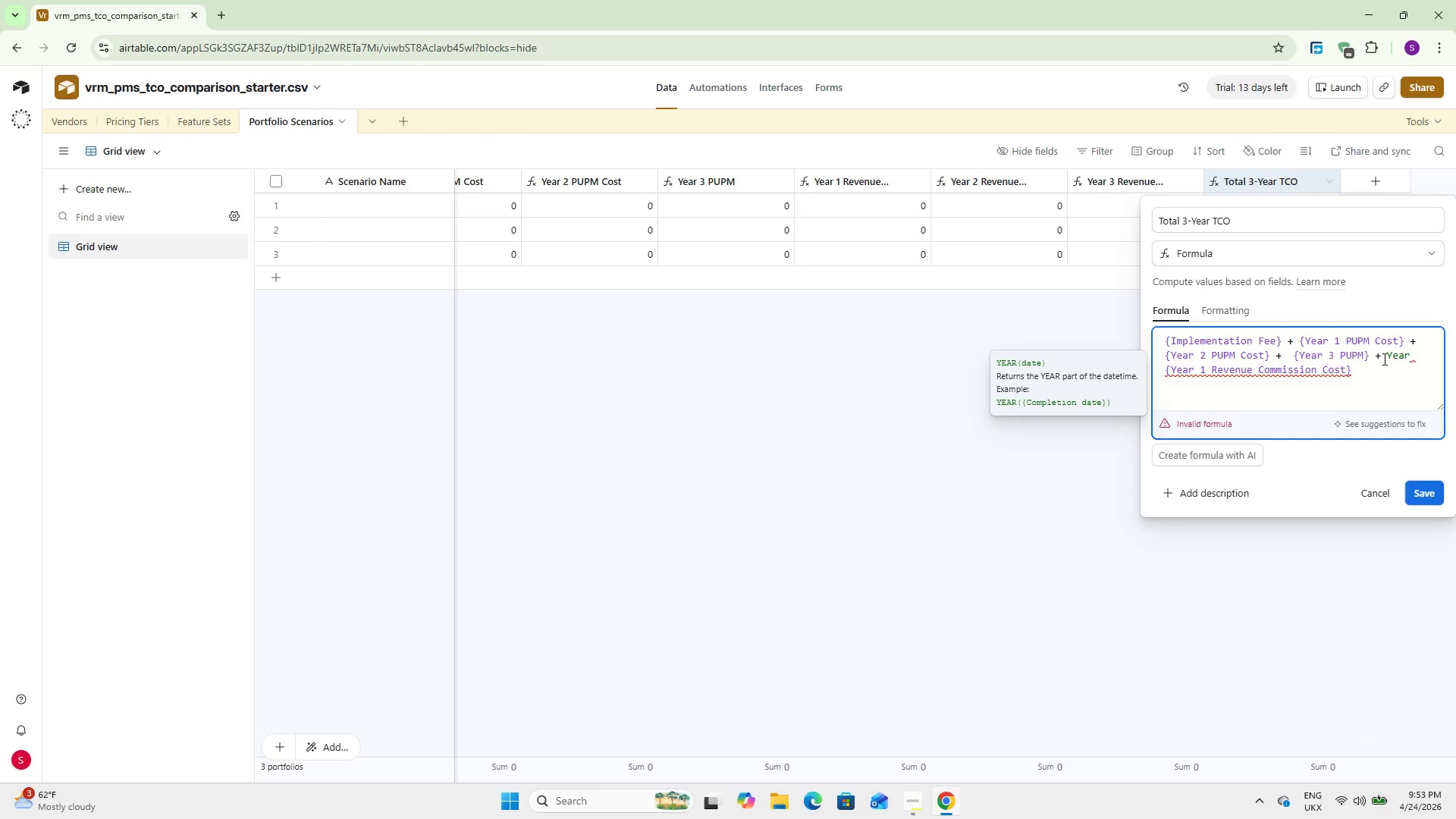 
key(ArrowUp)
 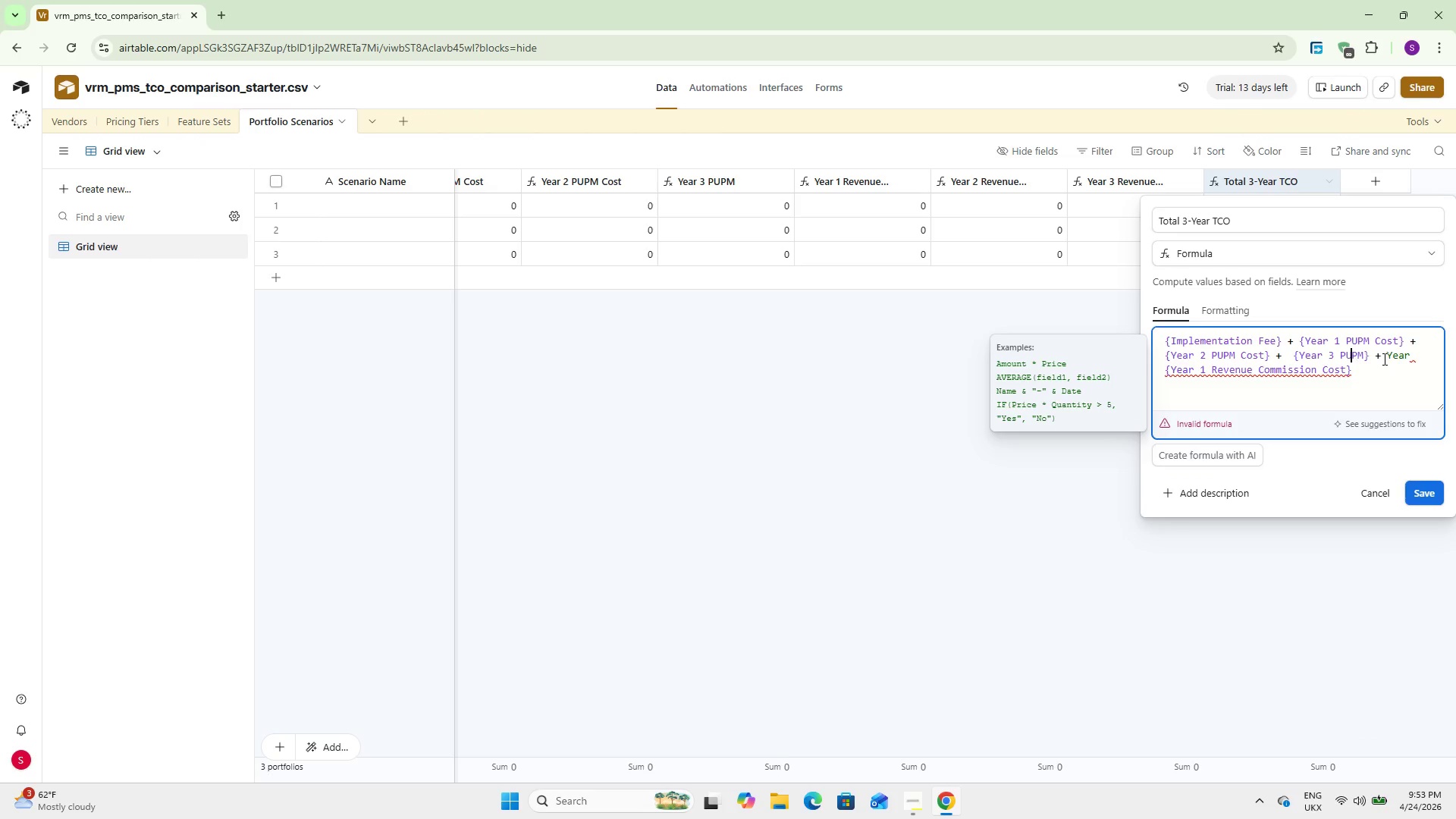 
hold_key(key=ArrowRight, duration=0.56)
 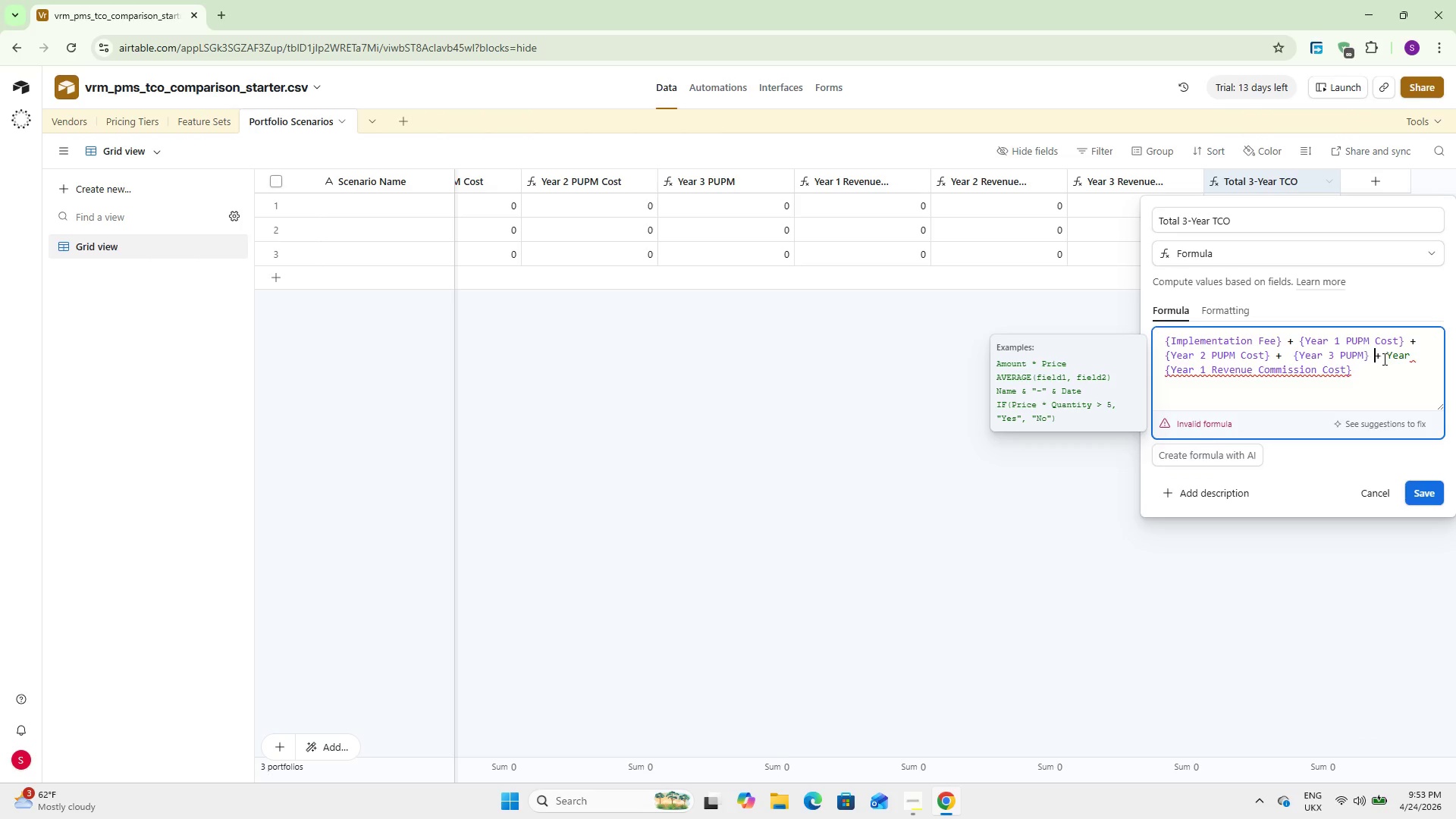 
key(ArrowRight)
 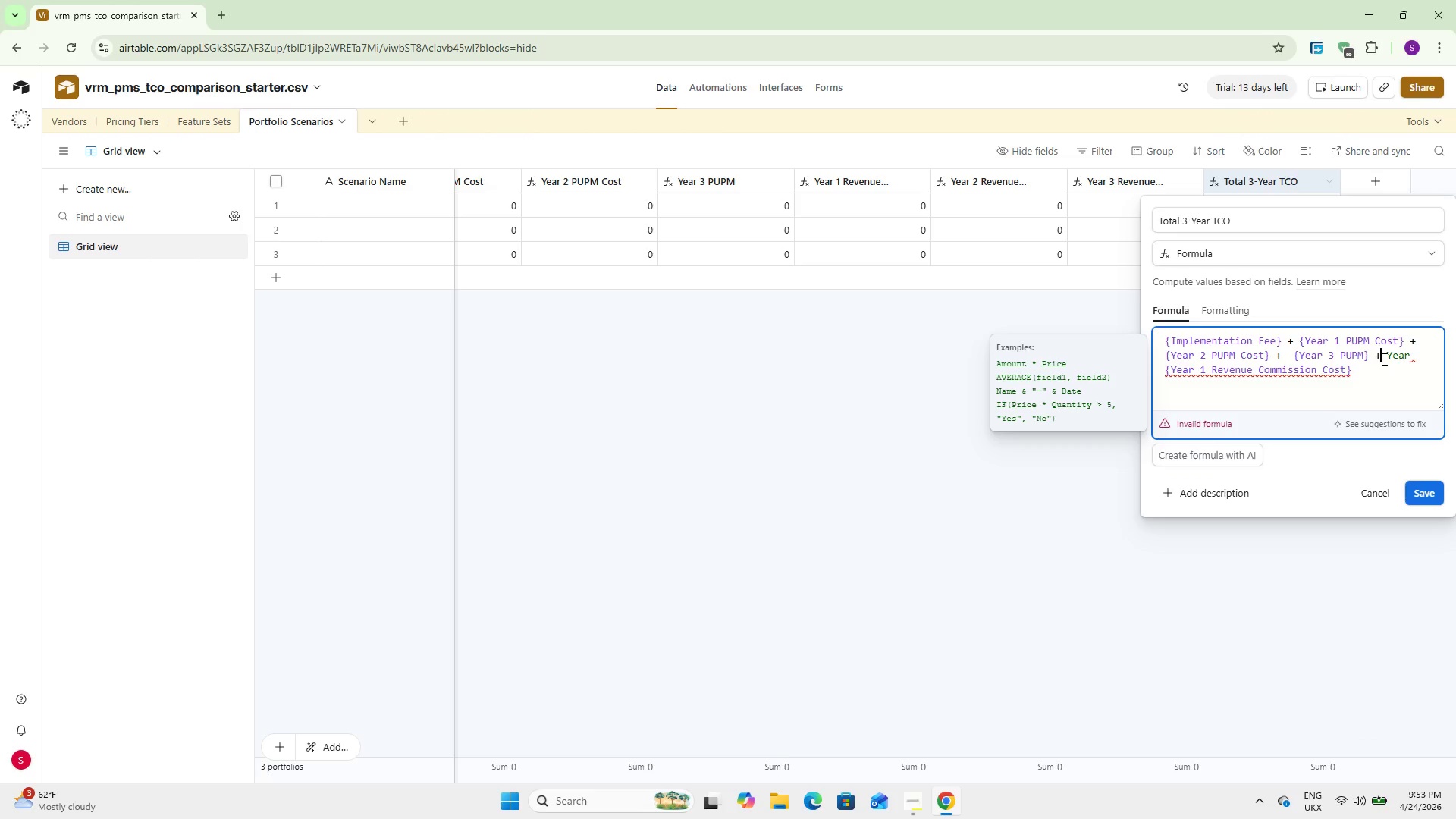 
key(ArrowRight)
 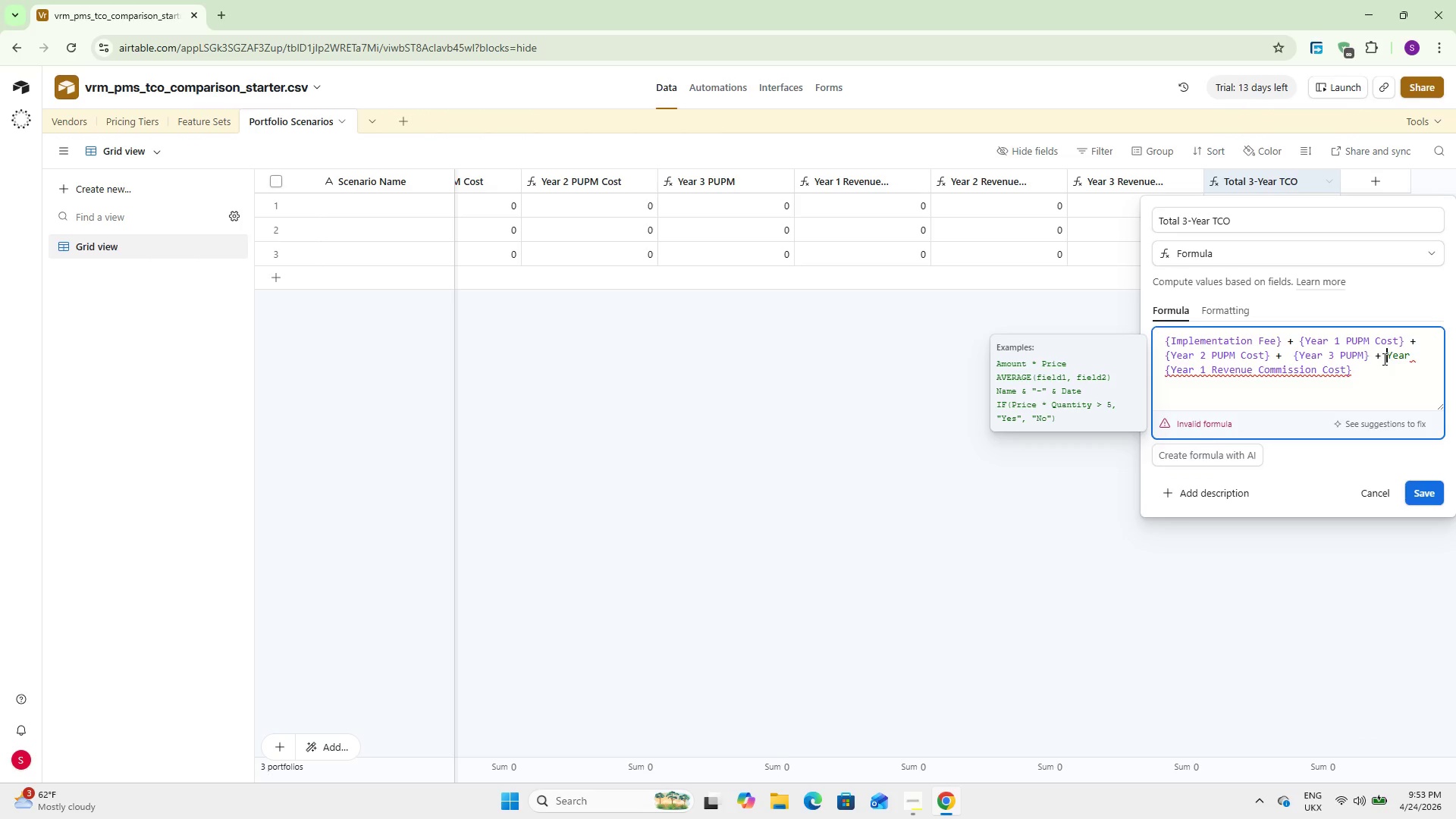 
key(ArrowRight)
 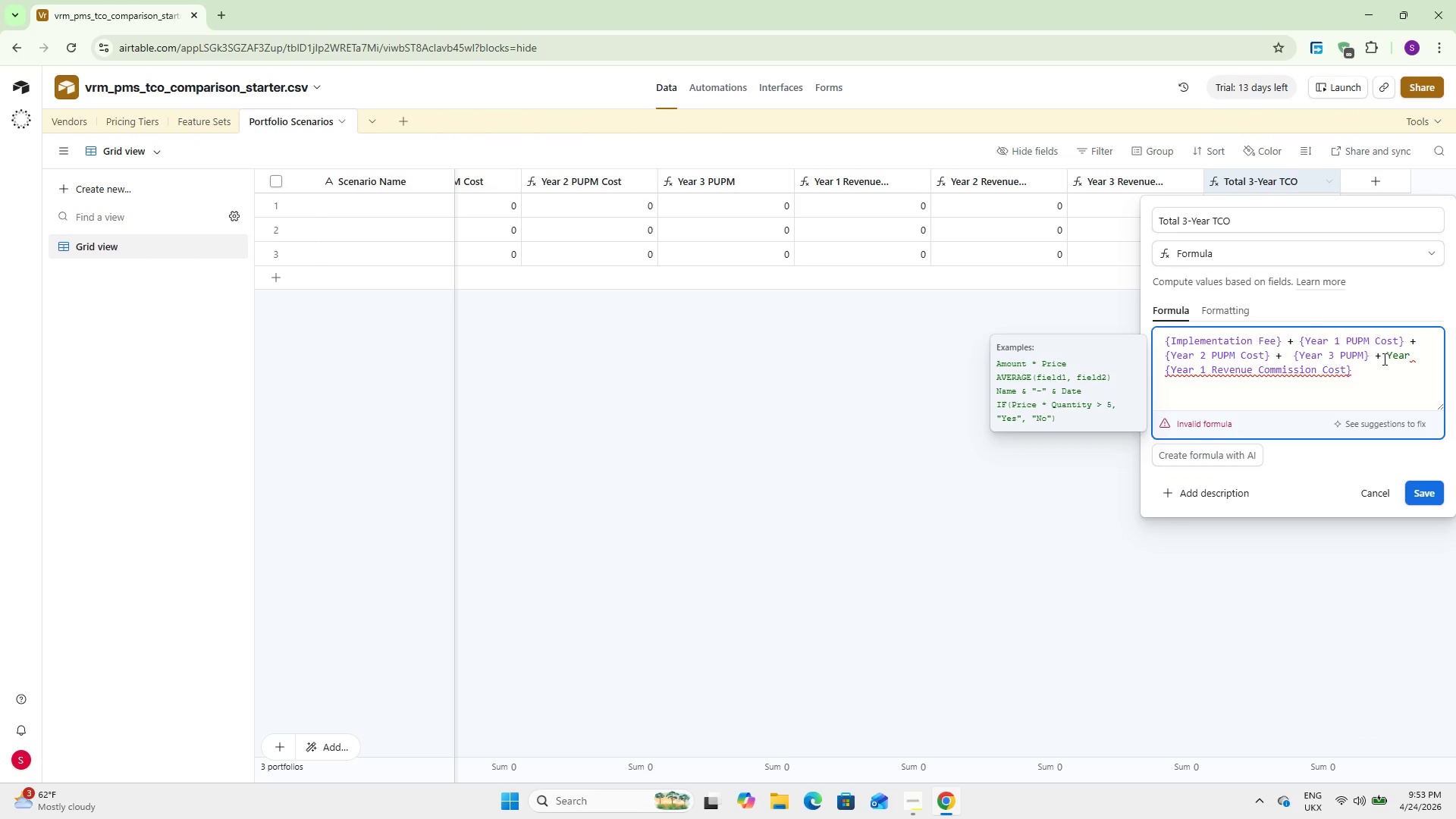 
key(Delete)
 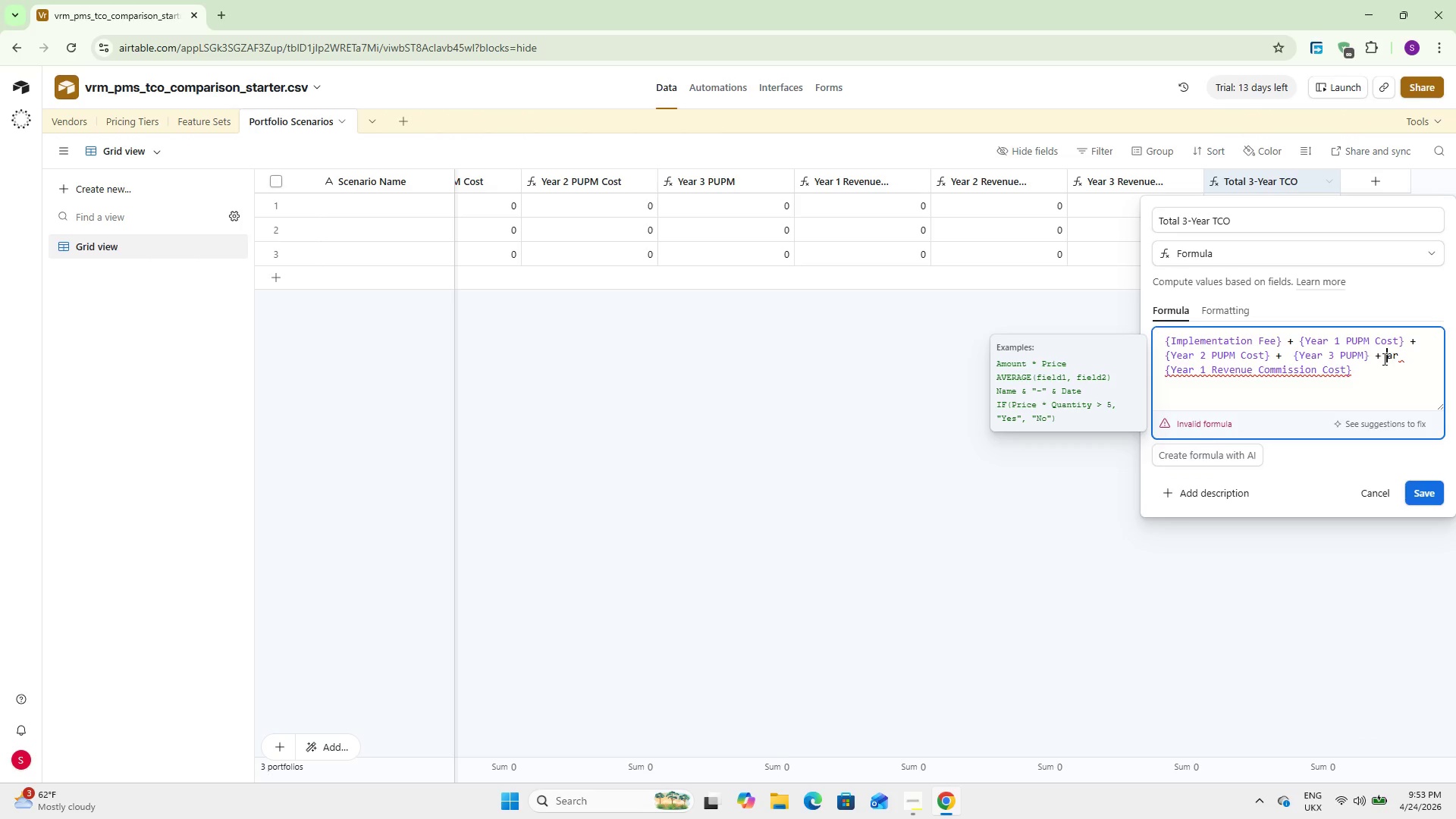 
key(Delete)
 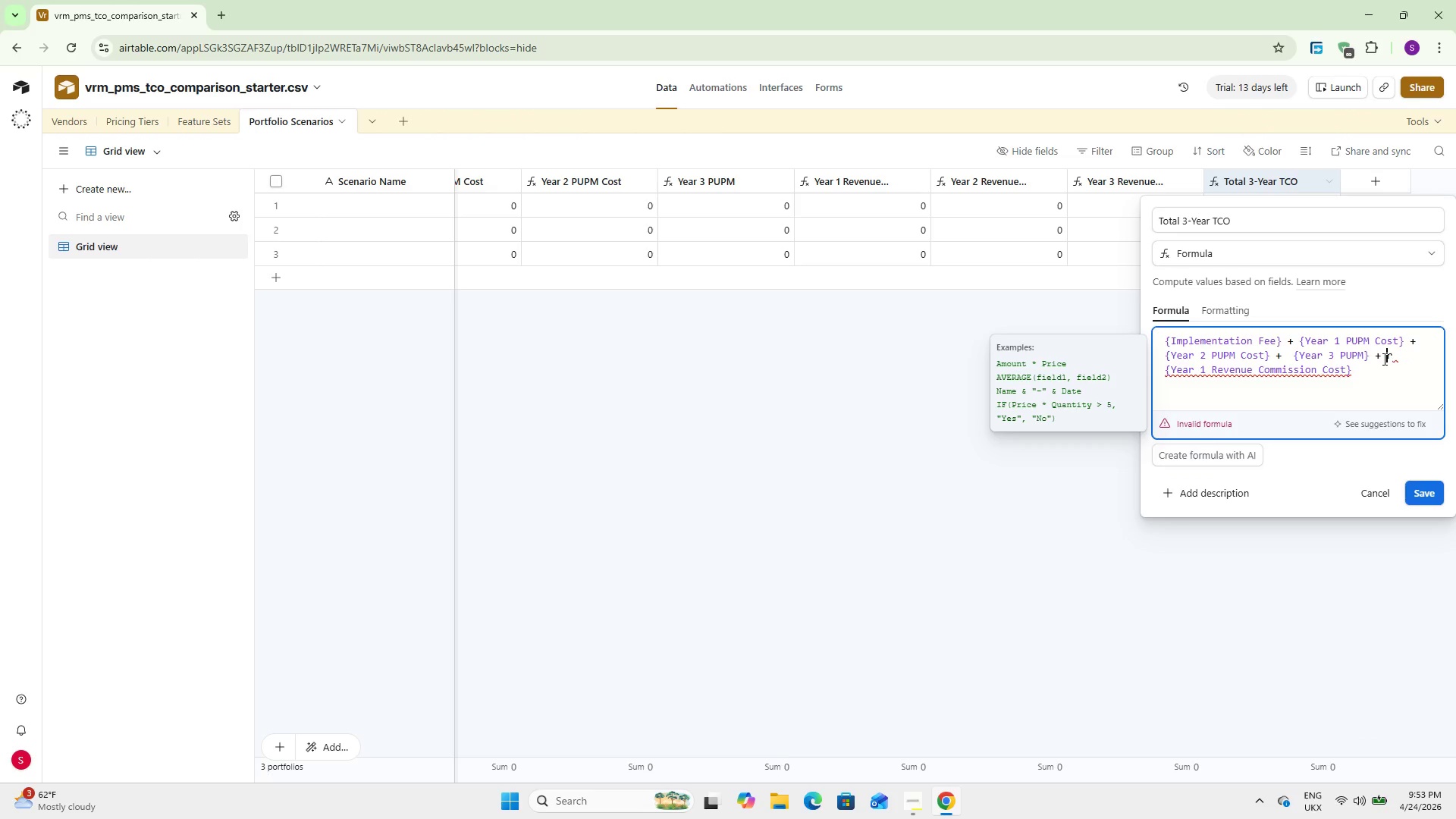 
key(Delete)
 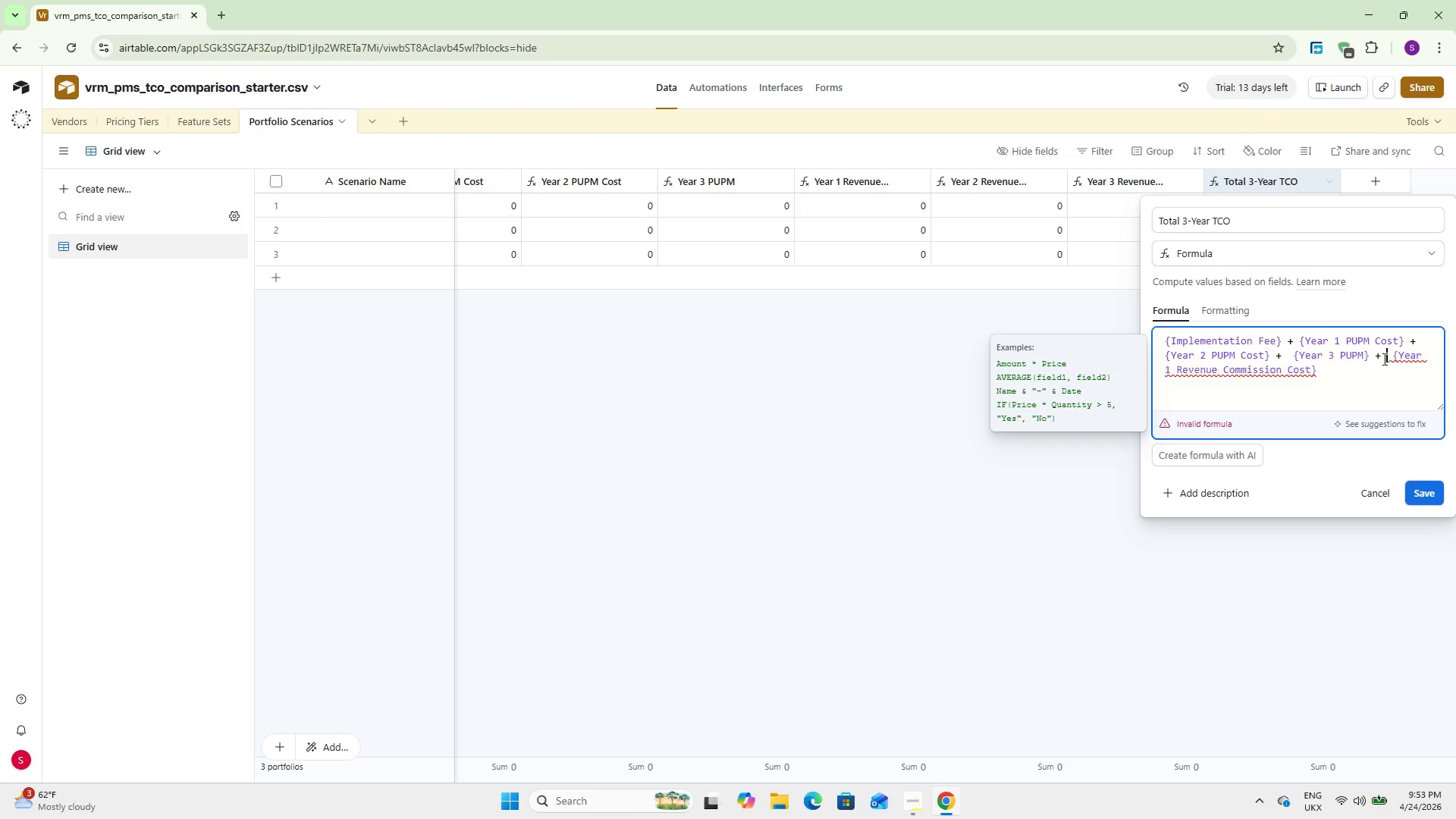 
key(Delete)
 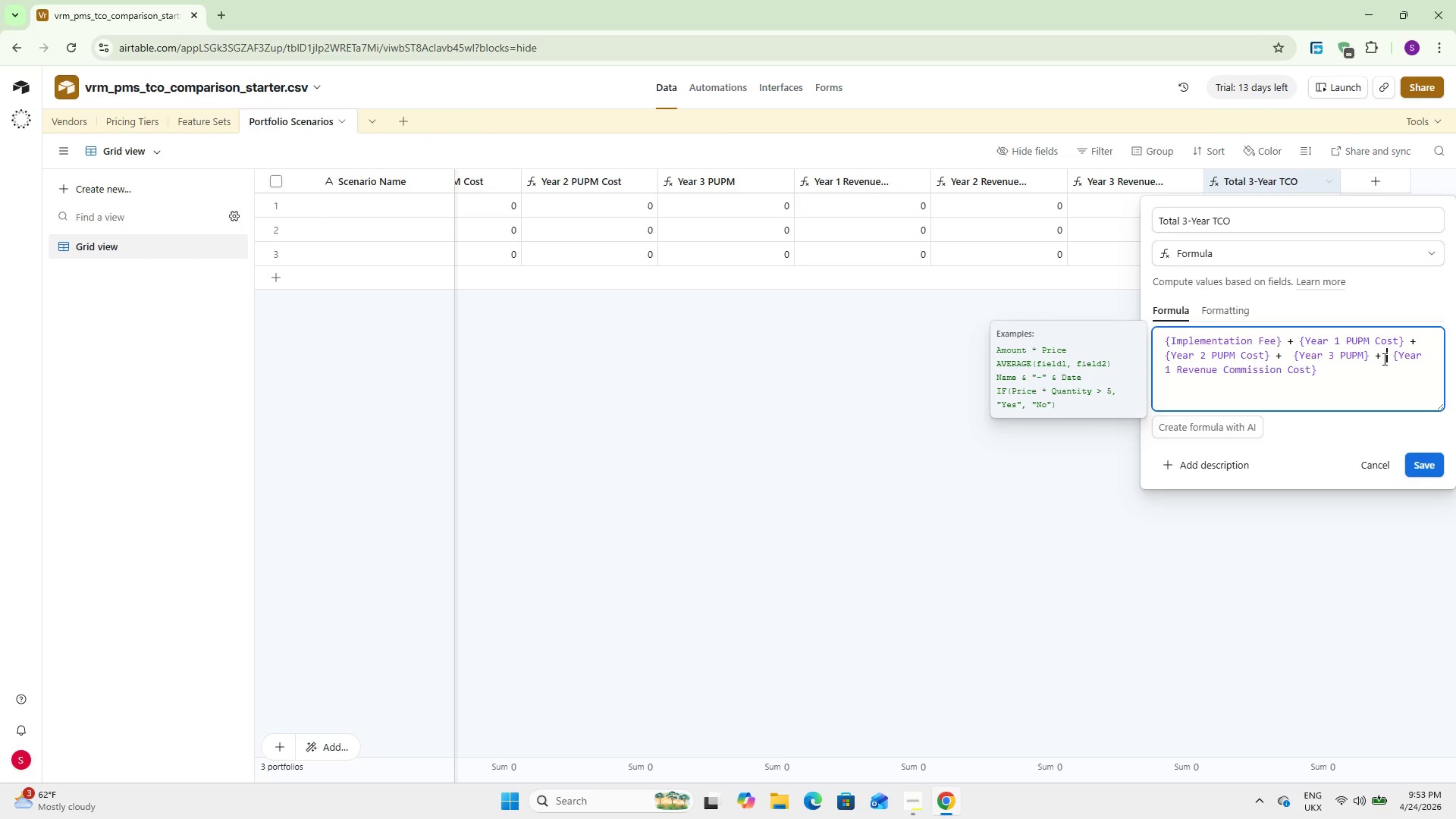 
wait(25.94)
 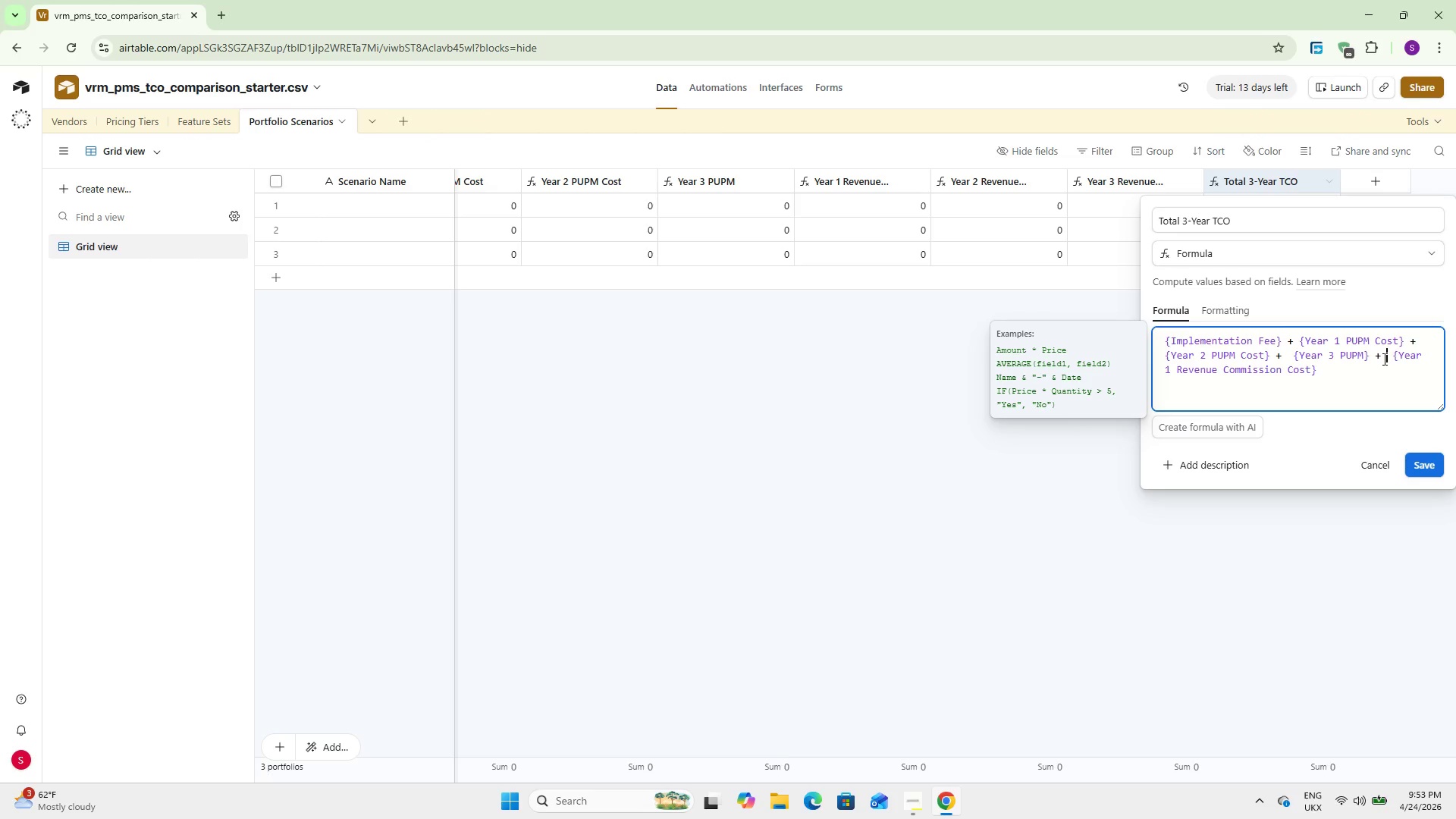 
left_click([1335, 366])
 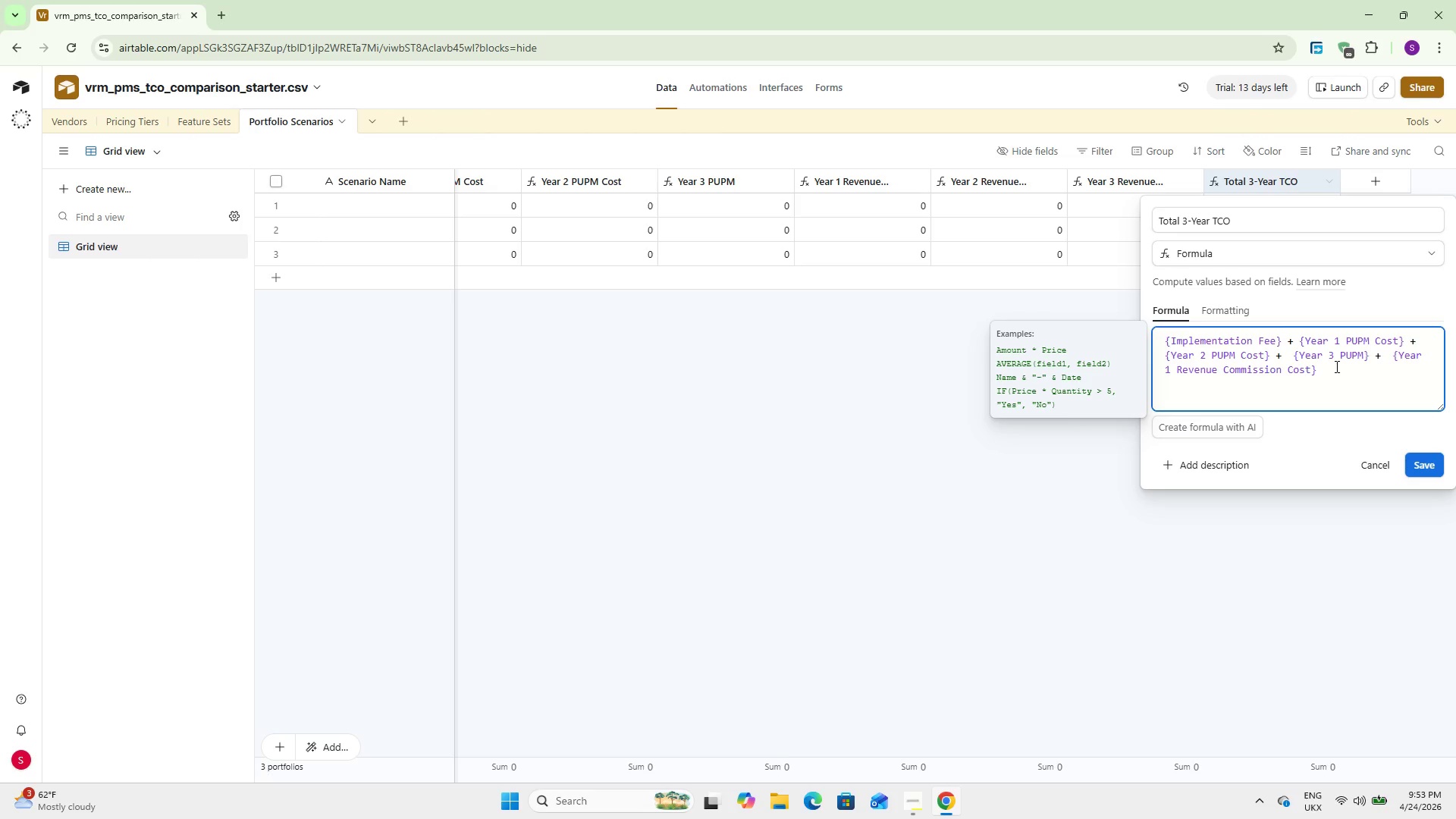 
type( + Year)
 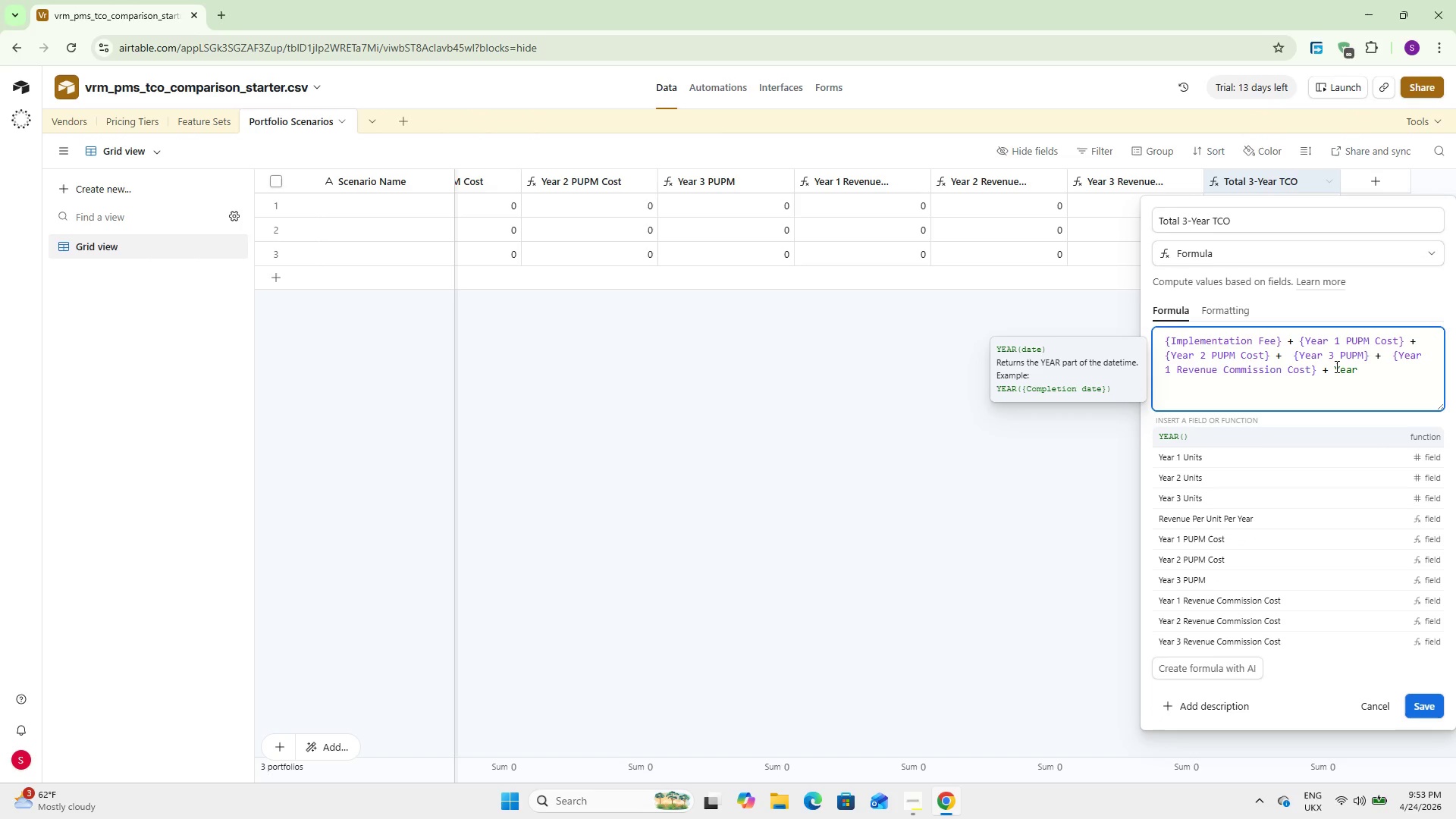 
hold_key(key=ArrowDown, duration=0.58)
 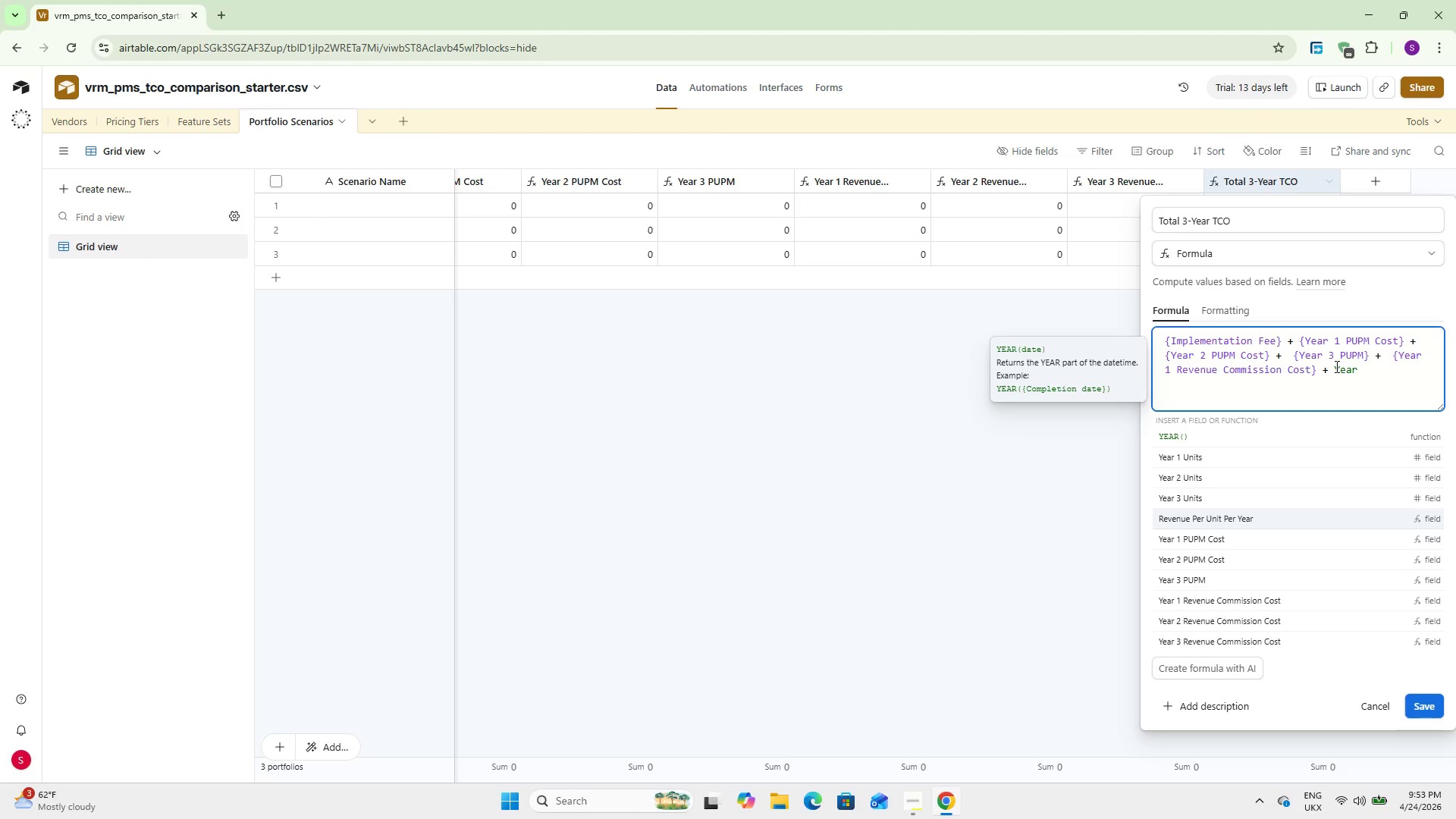 
hold_key(key=ArrowDown, duration=0.78)
 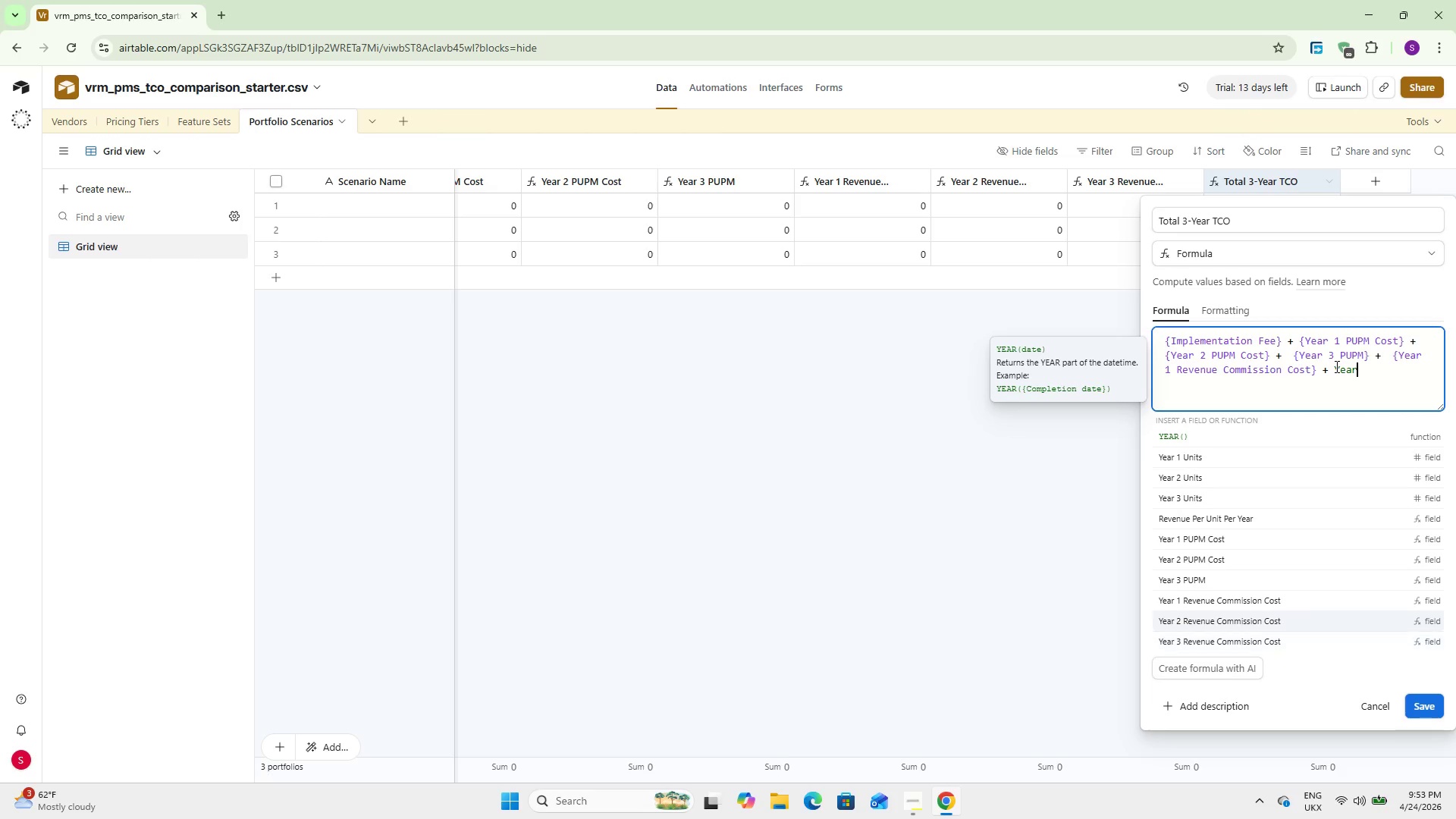 
key(ArrowUp)
 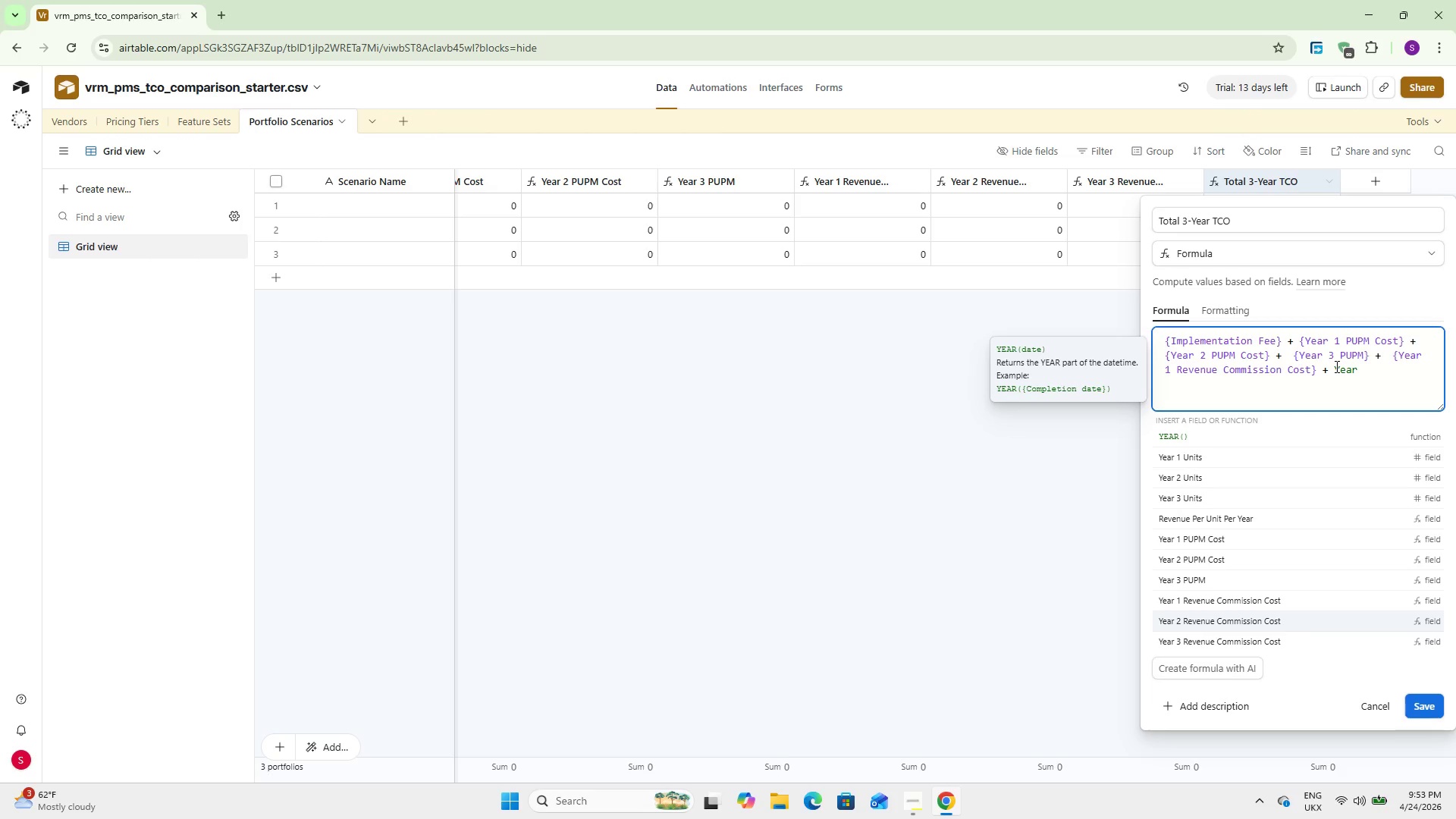 
key(Enter)
 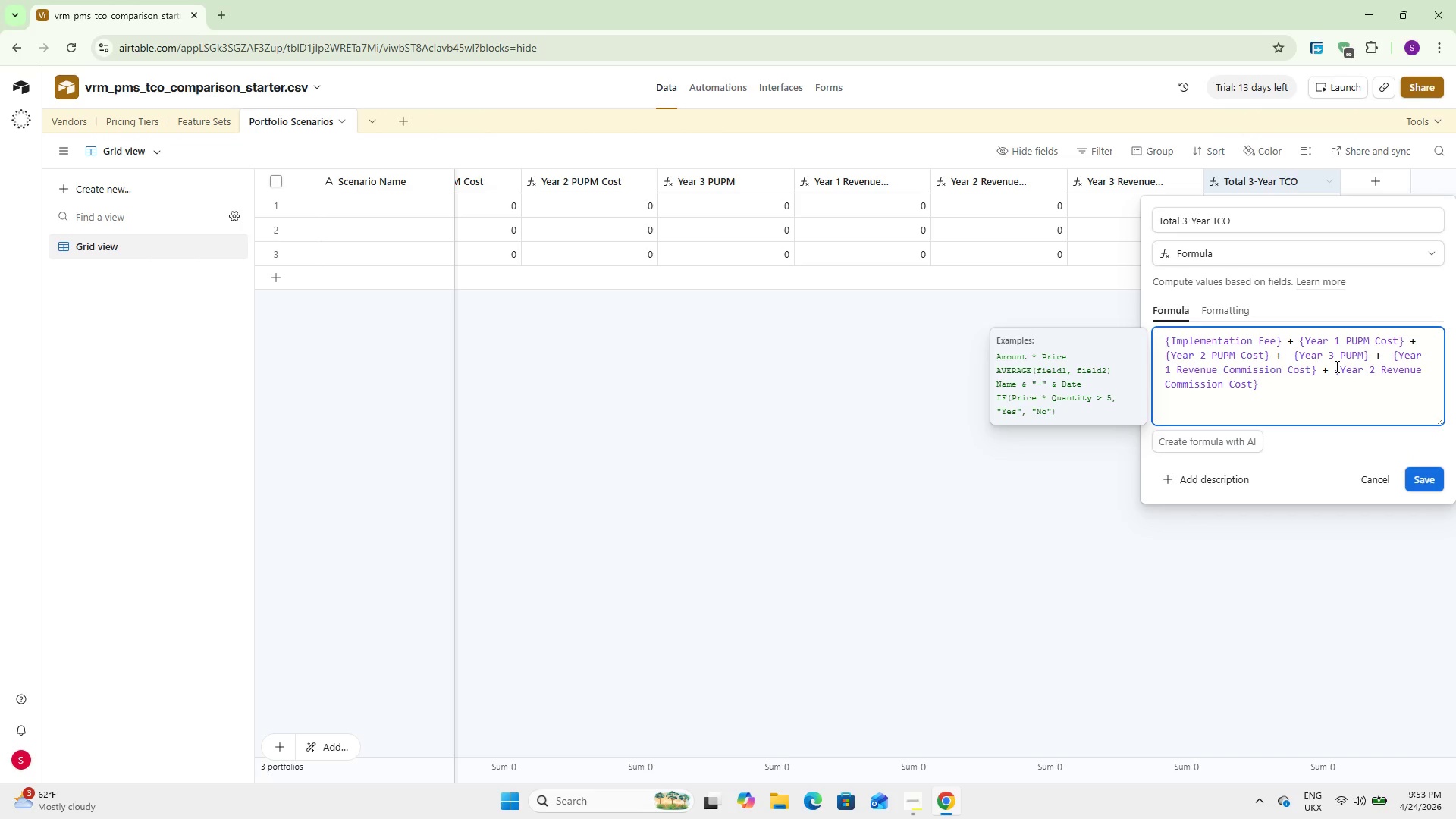 
type( + Yar)
 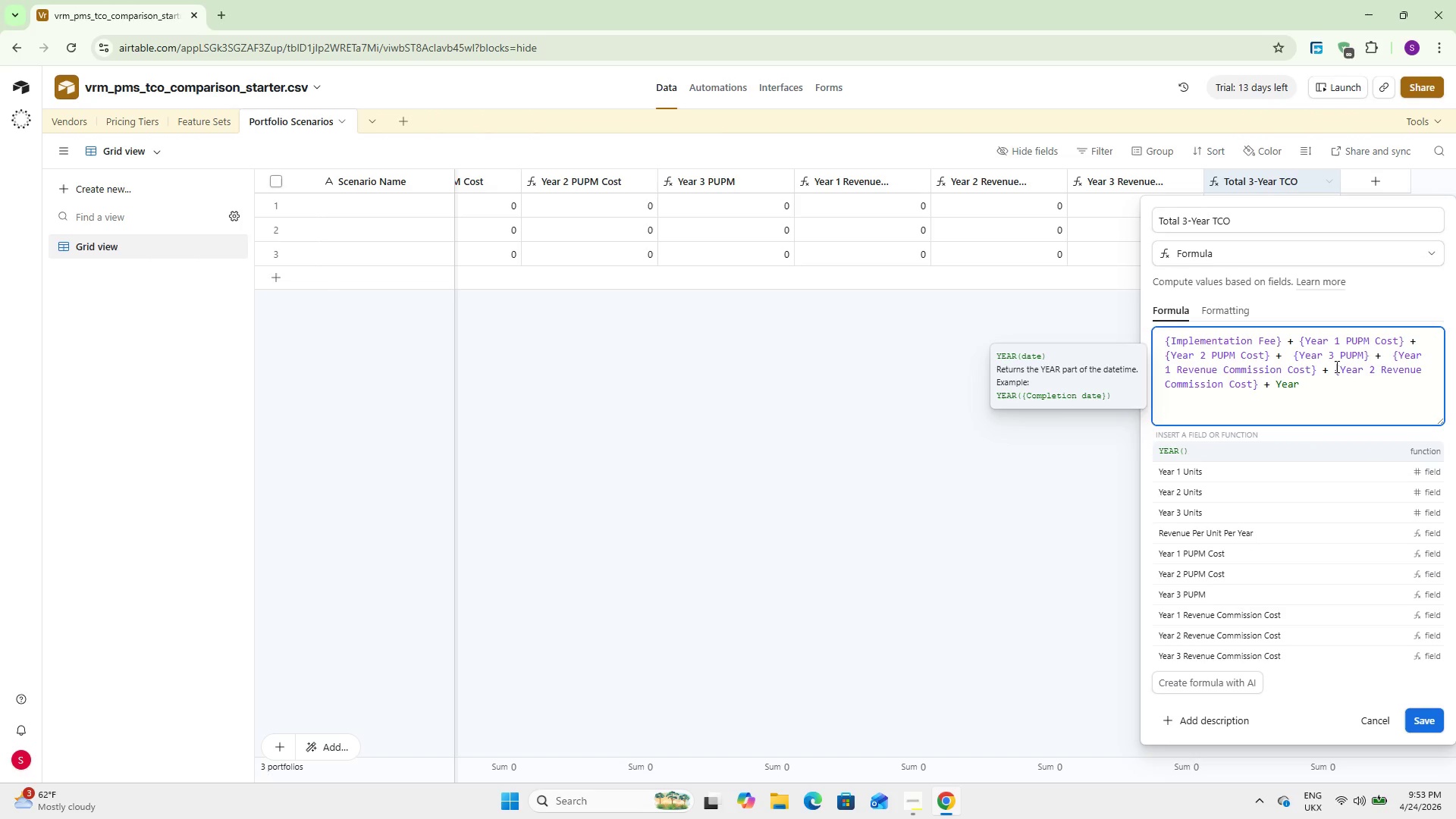 
 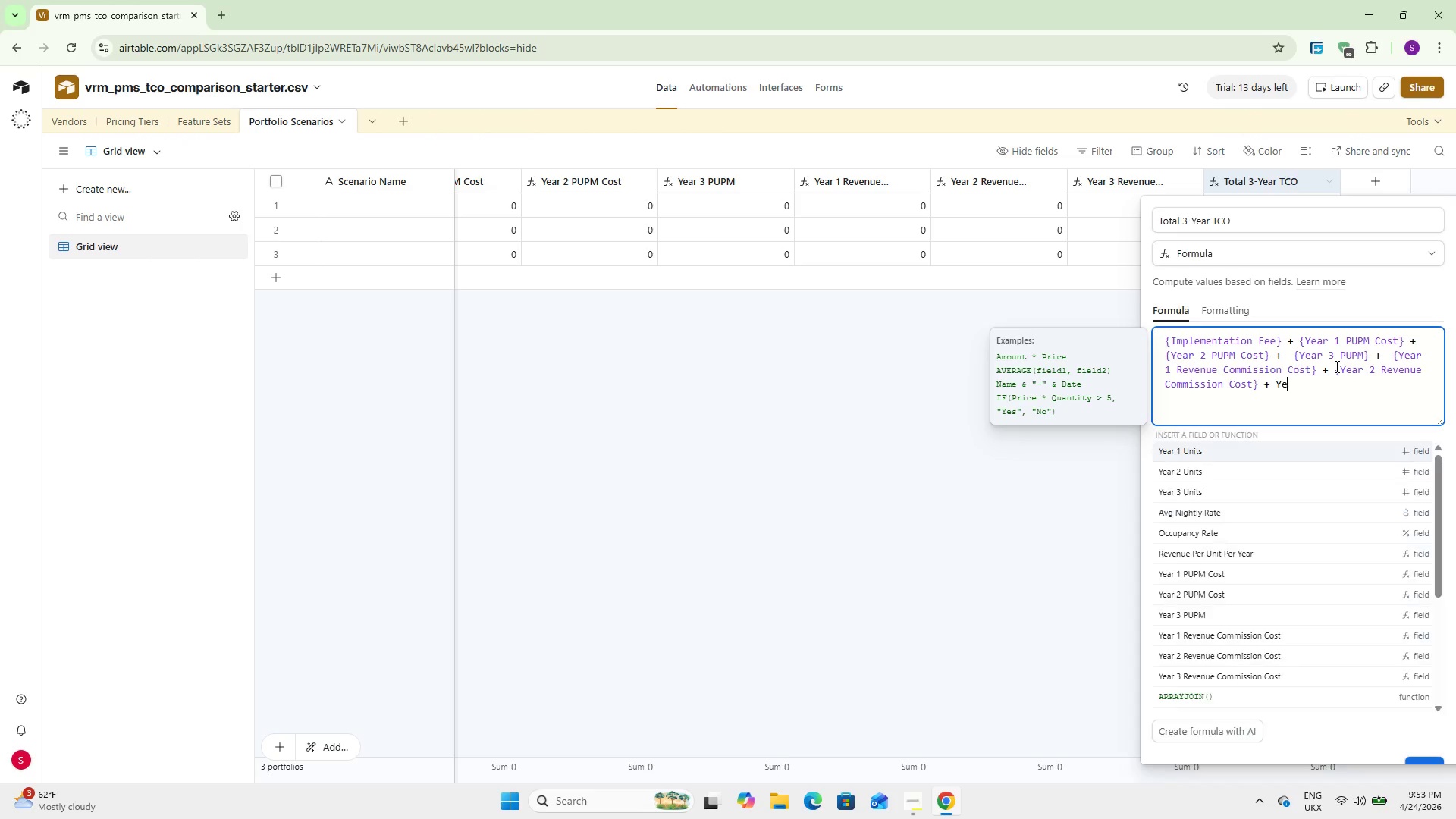 
hold_key(key=E, duration=0.33)
 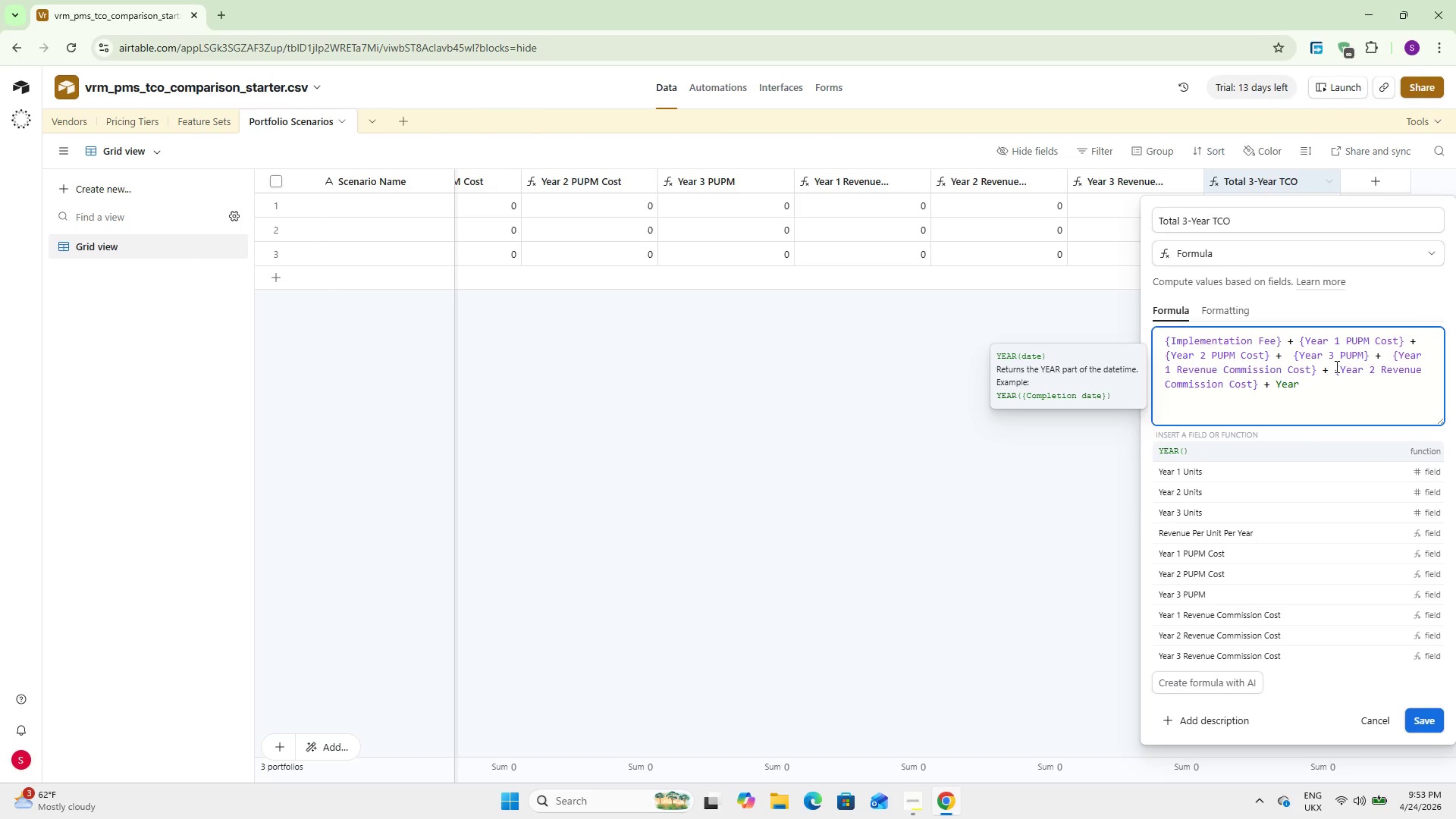 
hold_key(key=ArrowDown, duration=0.83)
 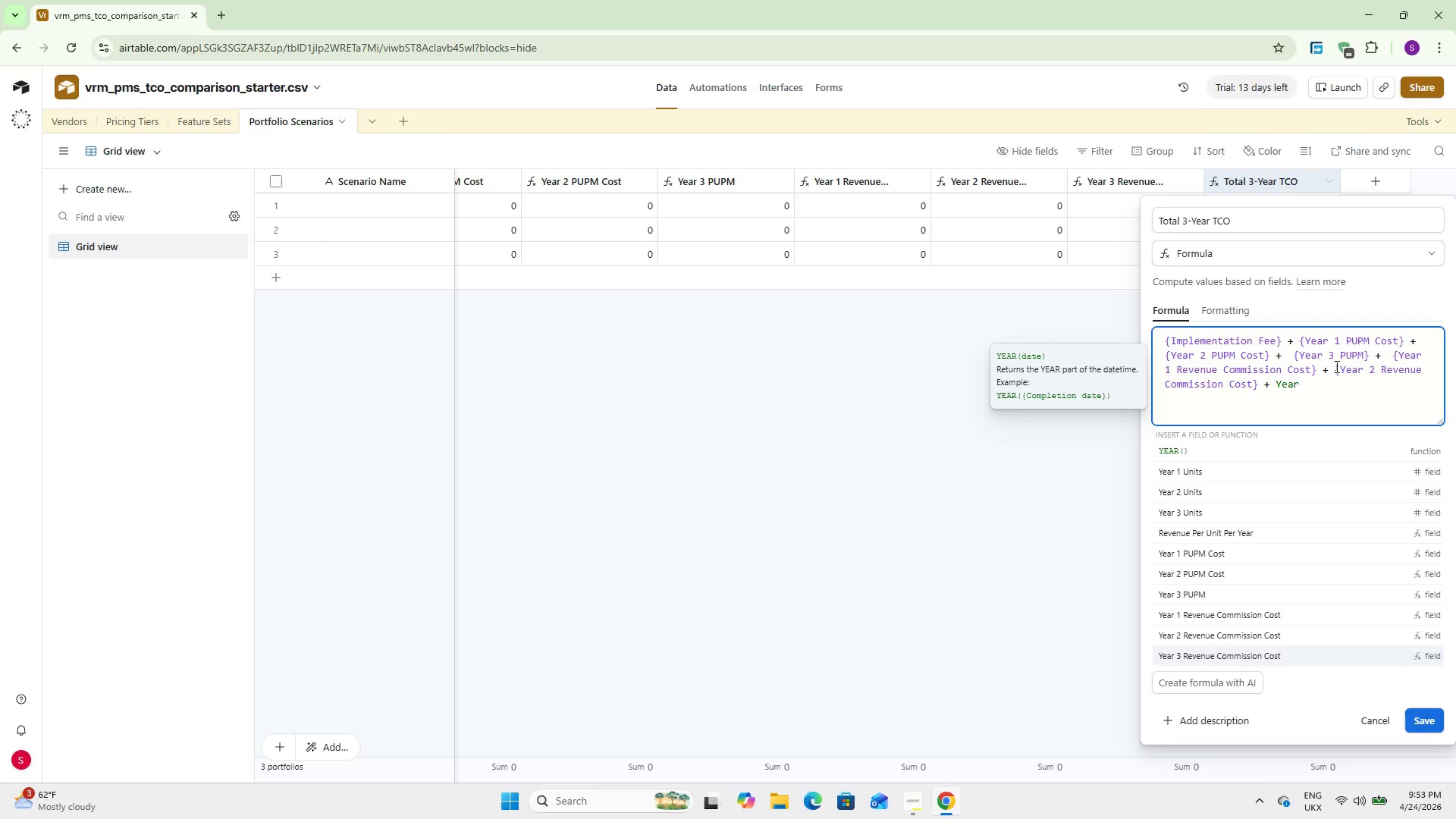 
key(Enter)
 